 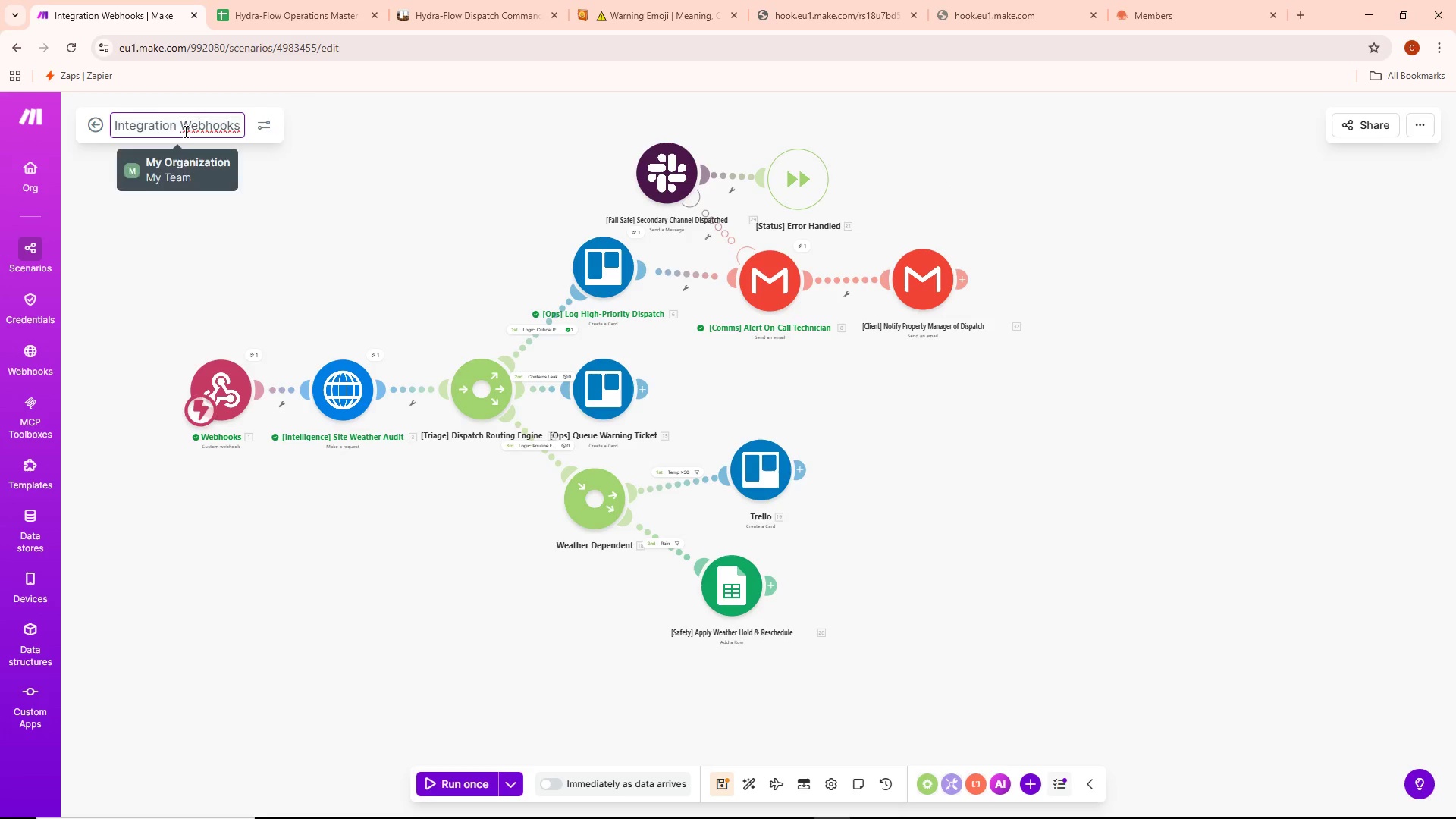 
key(Control+ControlLeft)
 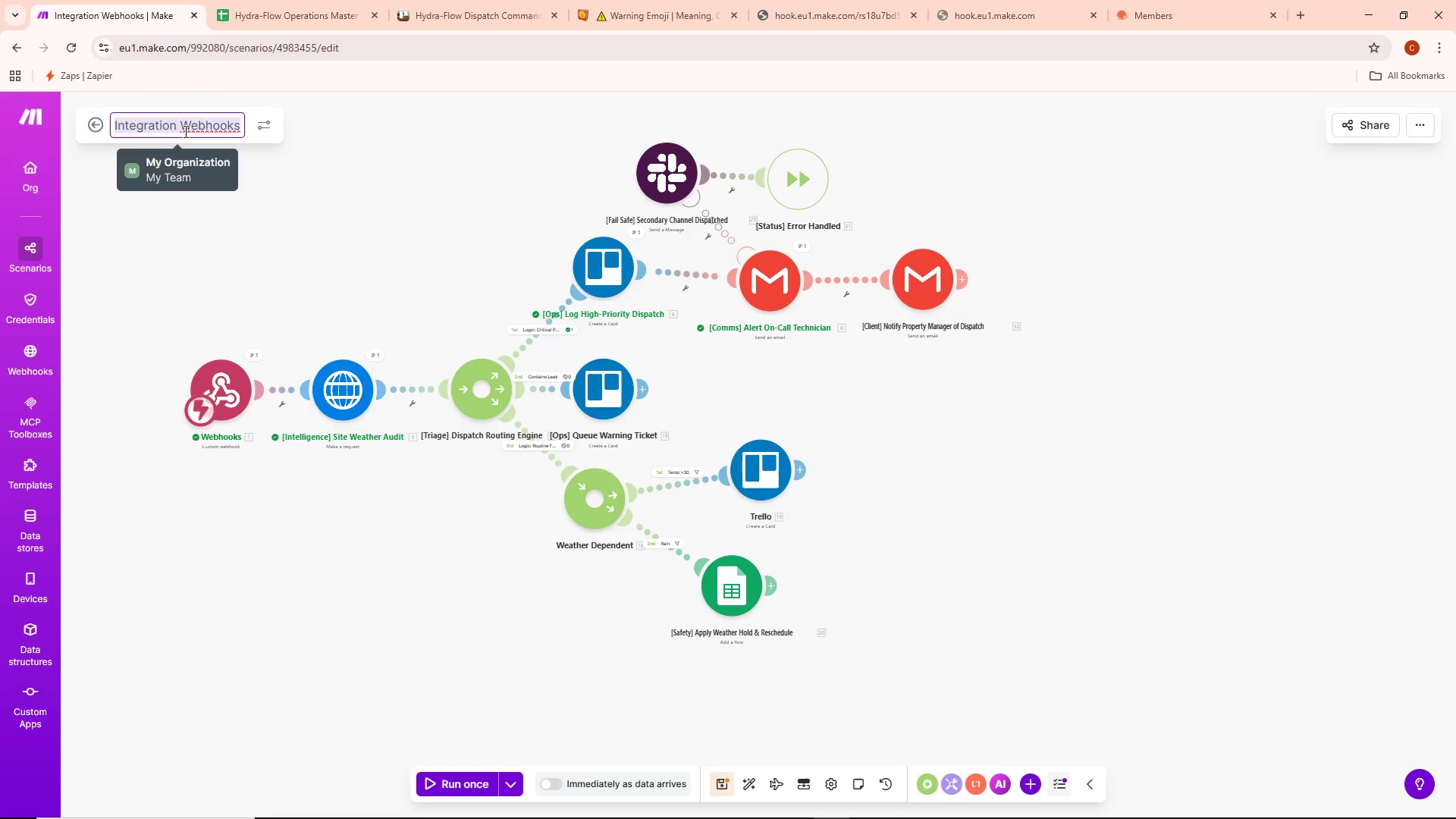 
key(Control+A)
 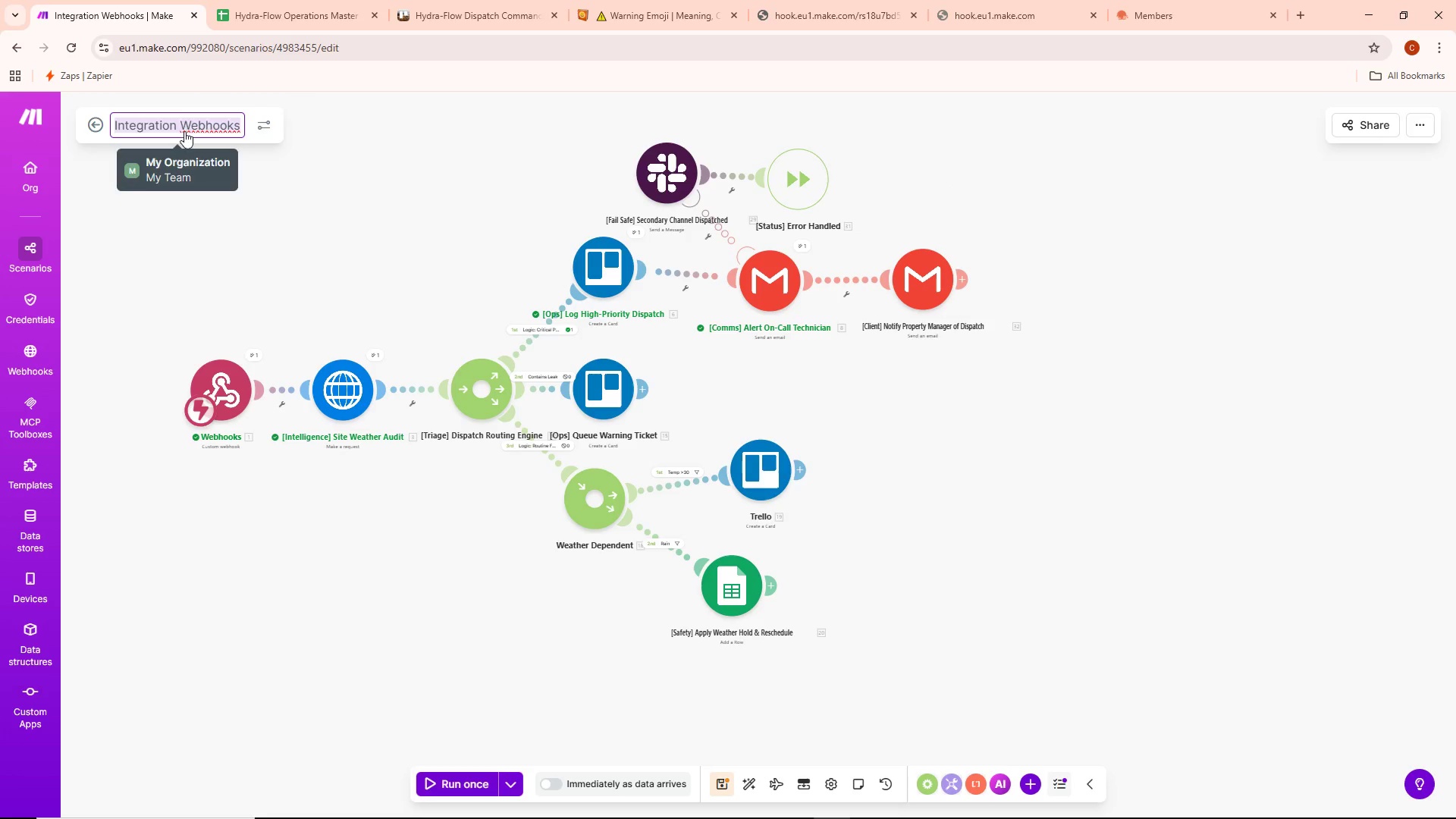 
key(Backspace)
 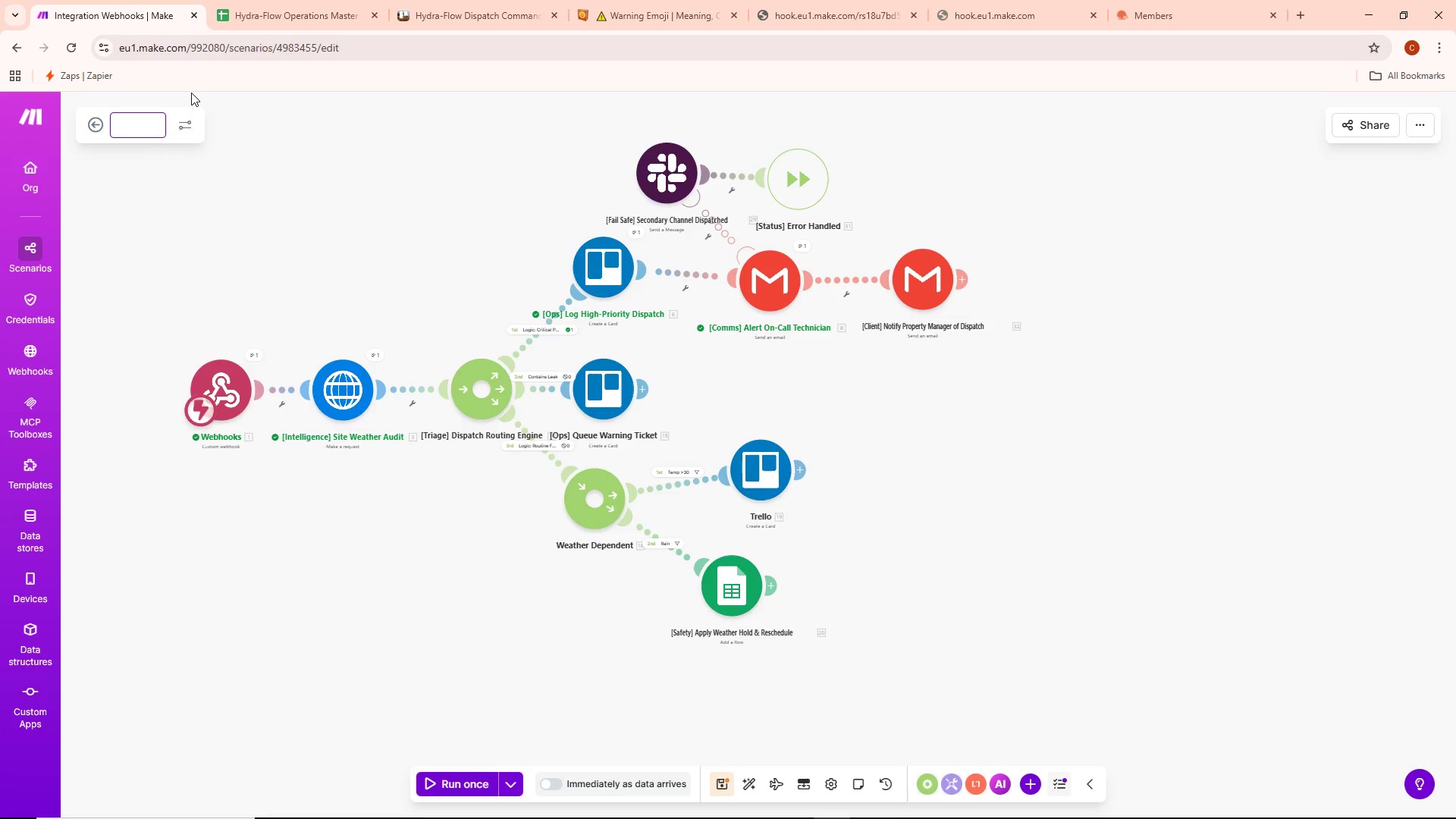 
wait(21.81)
 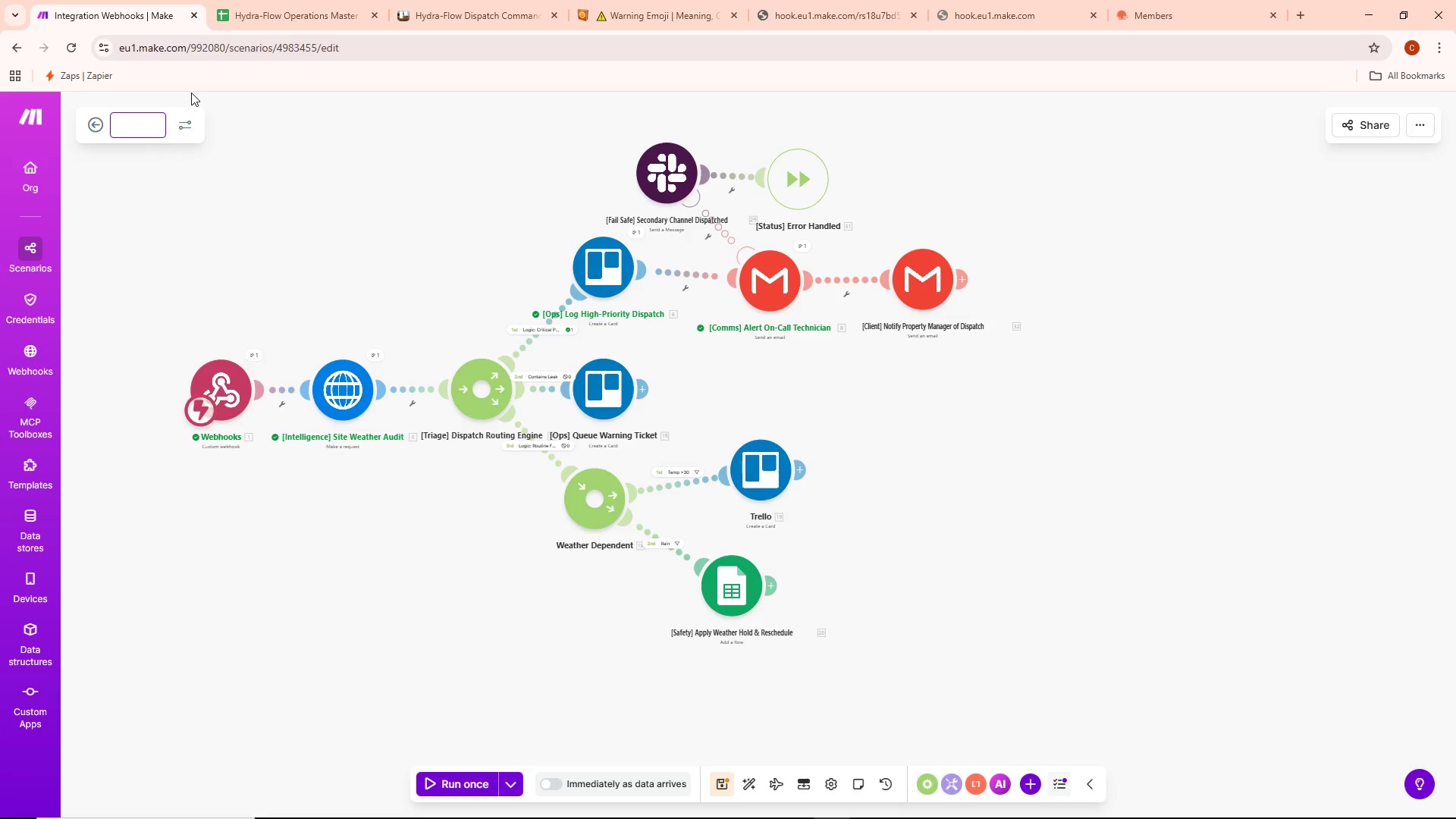 
left_click([505, 783])
 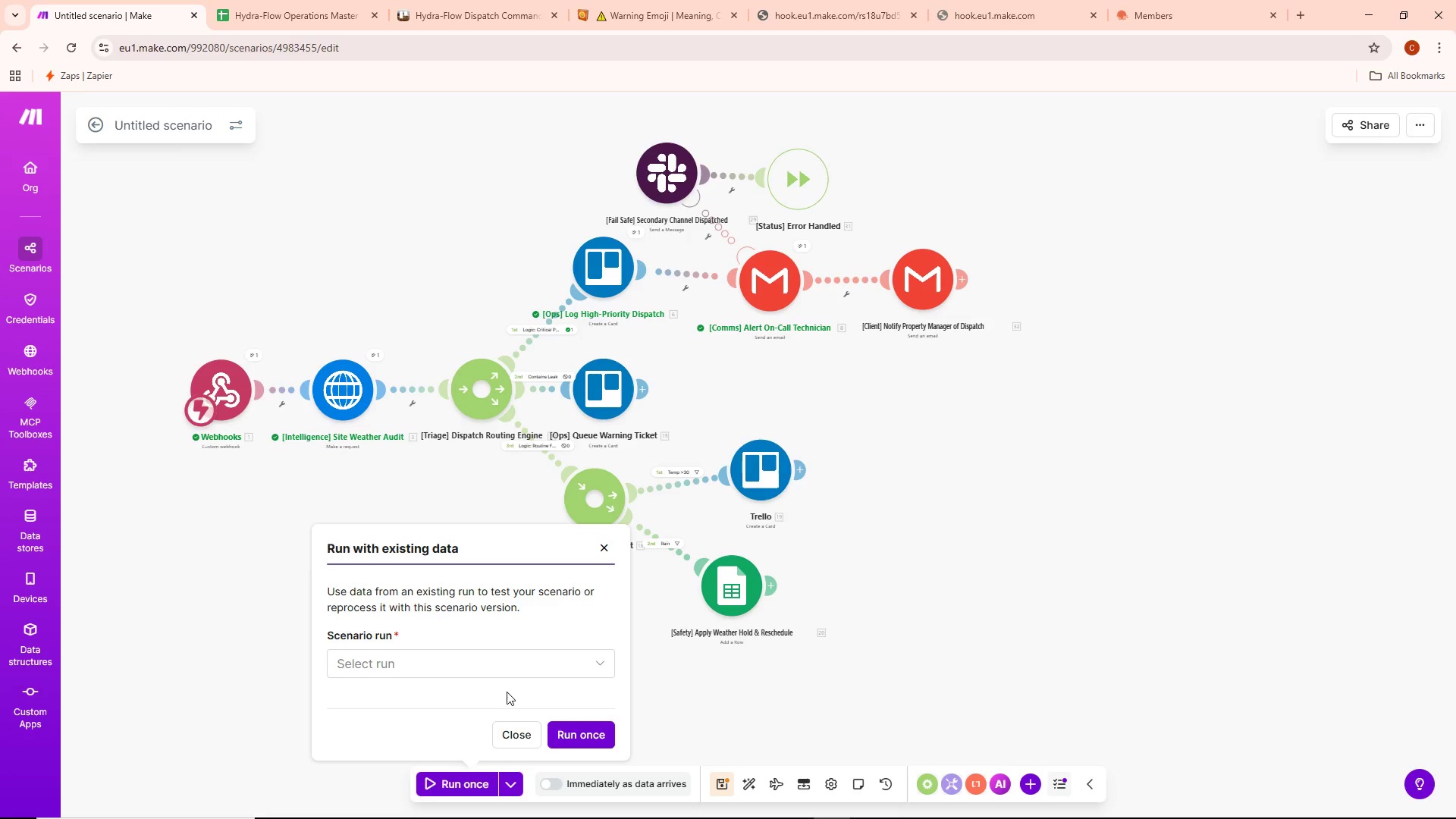 
left_click([507, 671])
 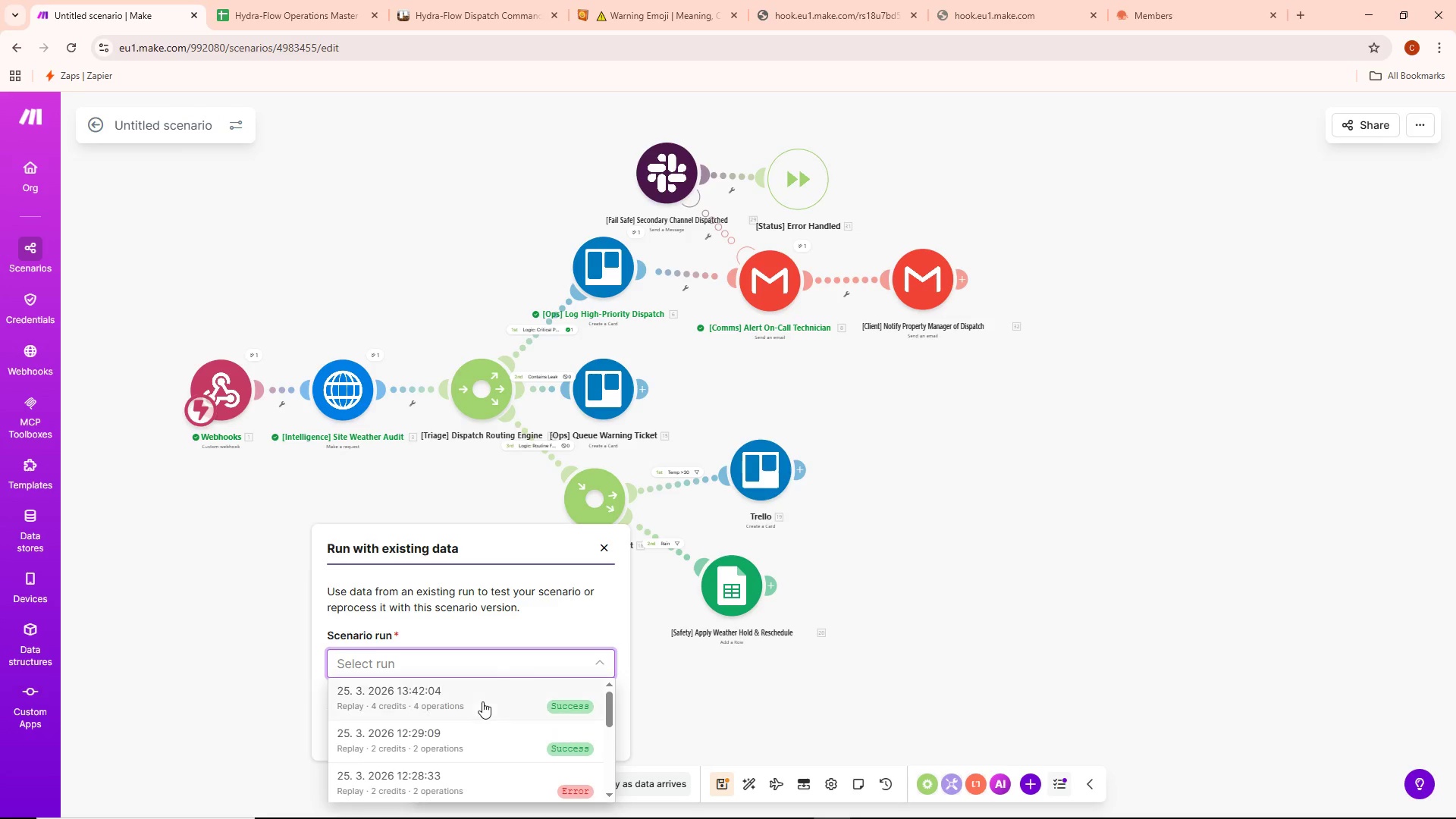 
left_click([482, 701])
 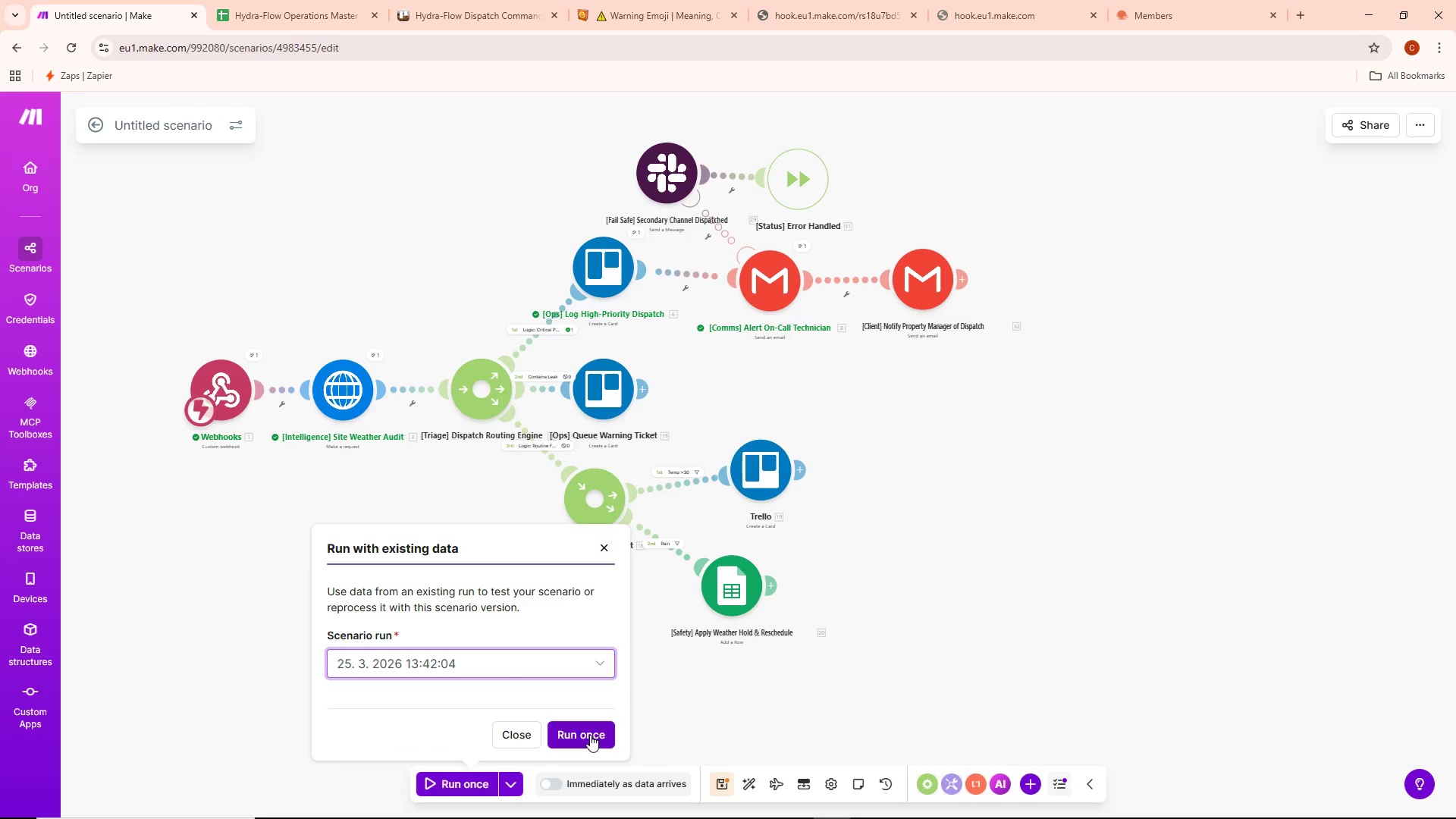 
left_click([590, 737])
 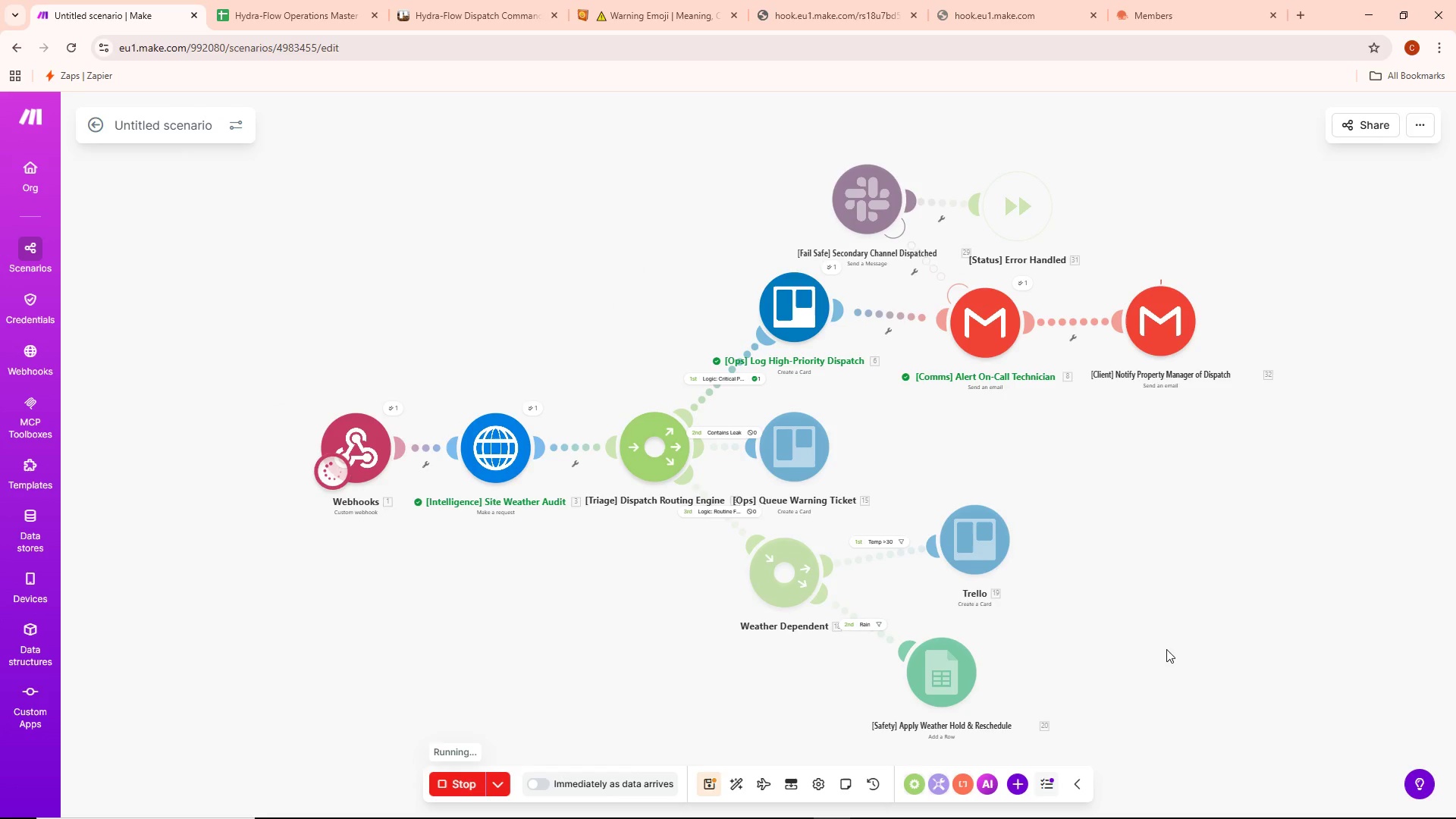 
wait(6.28)
 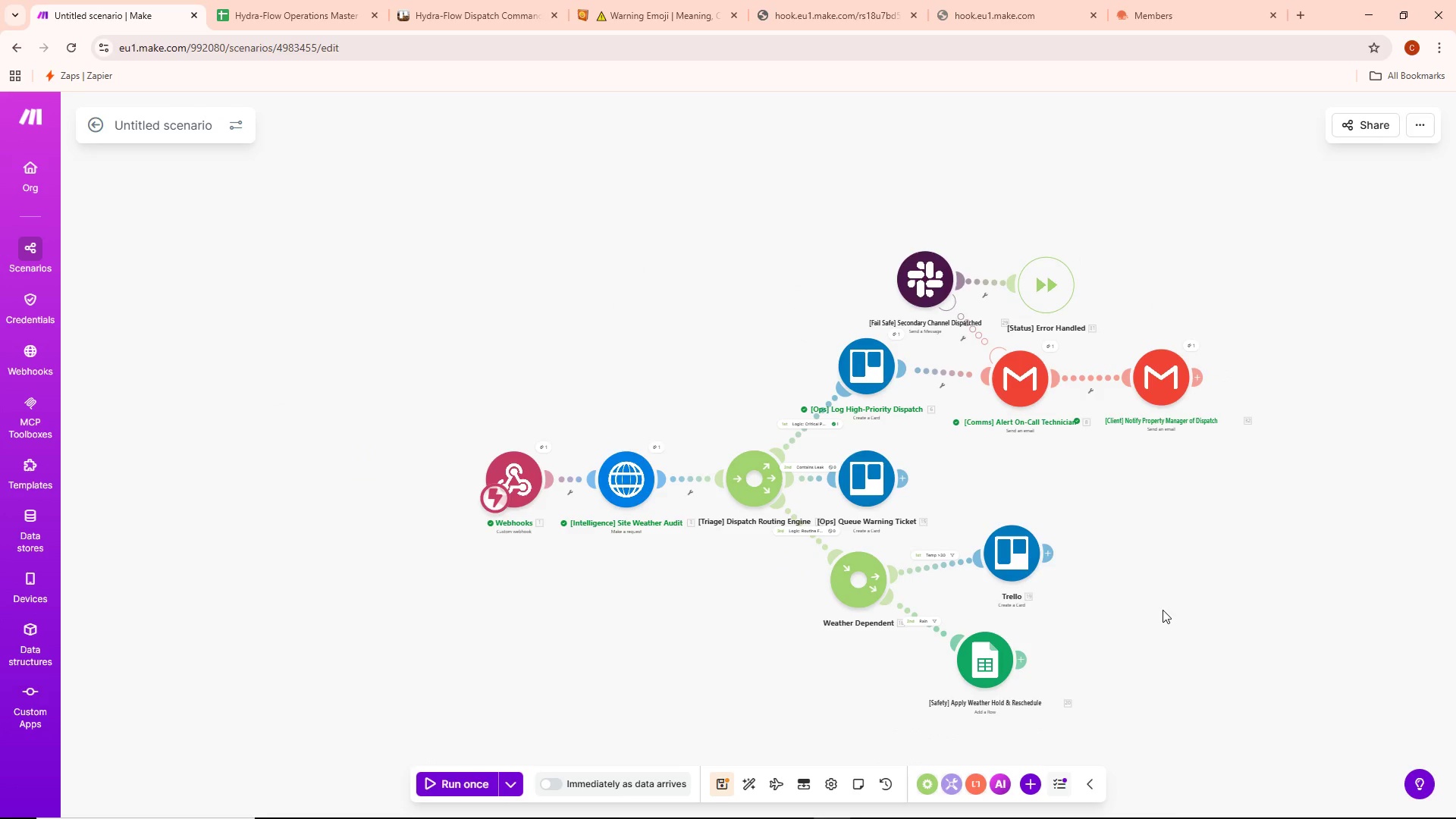 
left_click_drag(start_coordinate=[1163, 613], to_coordinate=[1103, 522])
 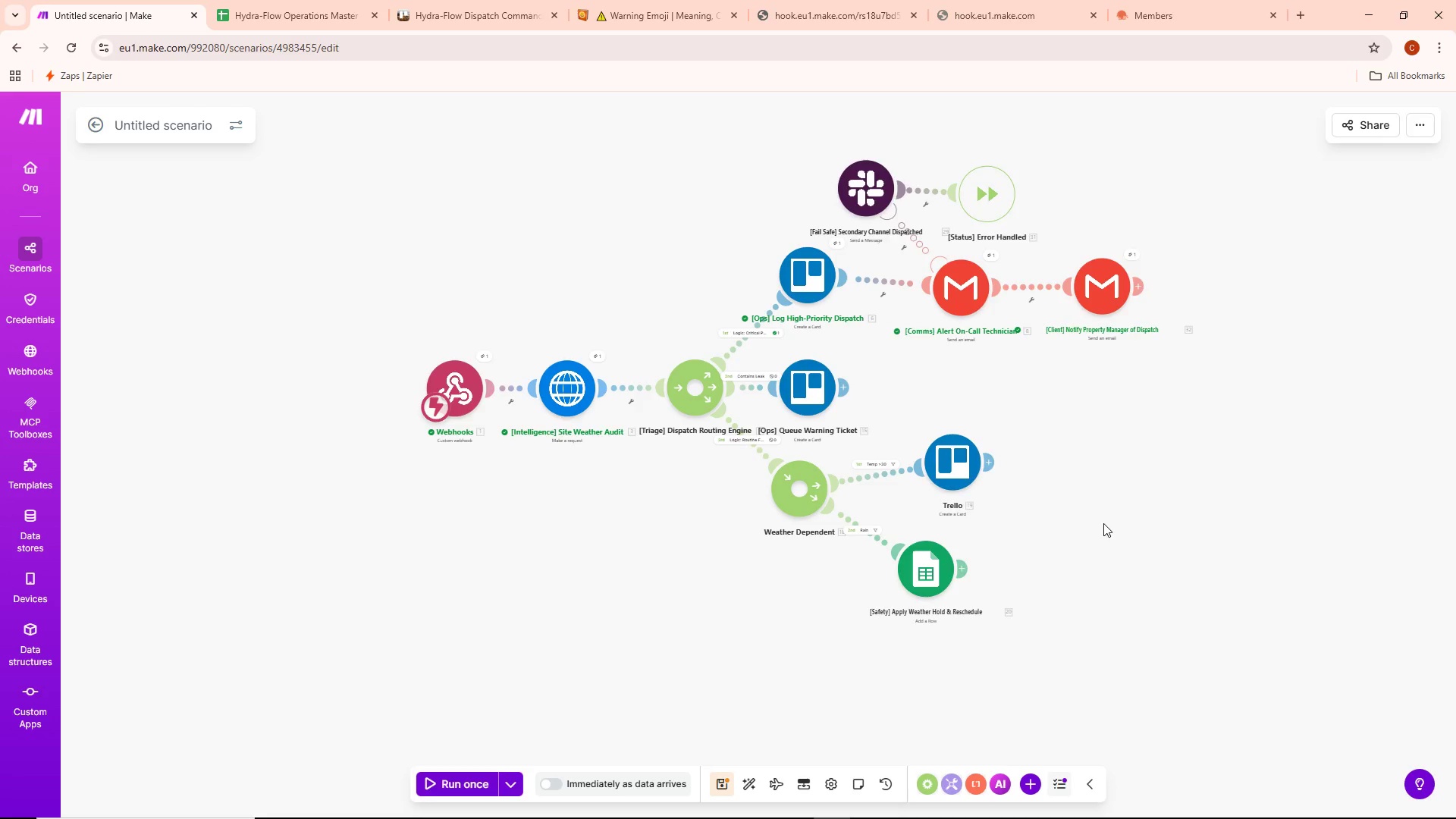 
scroll: coordinate [1164, 609], scroll_direction: down, amount: 1.0
 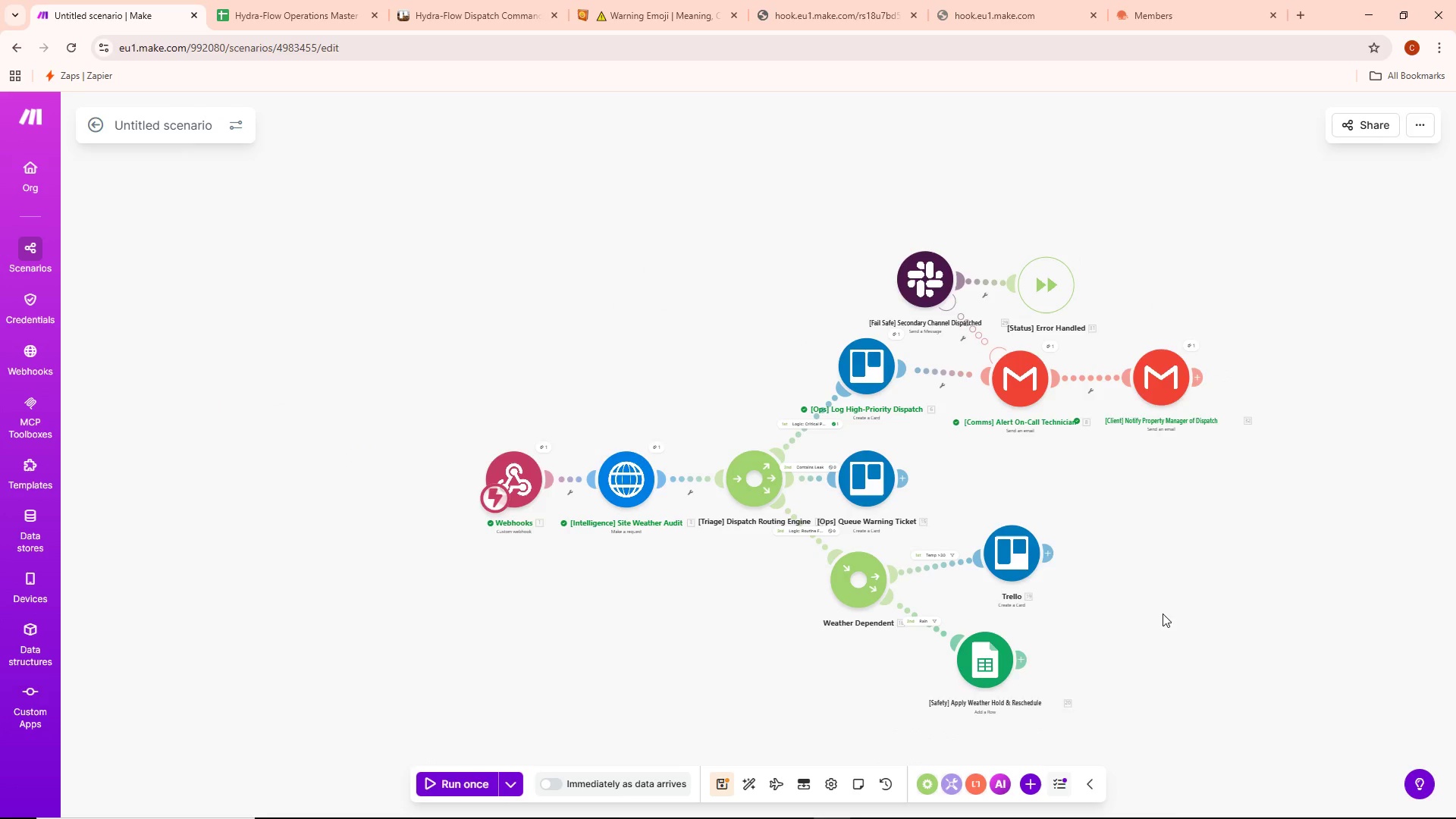 
scroll: coordinate [1103, 523], scroll_direction: up, amount: 1.0
 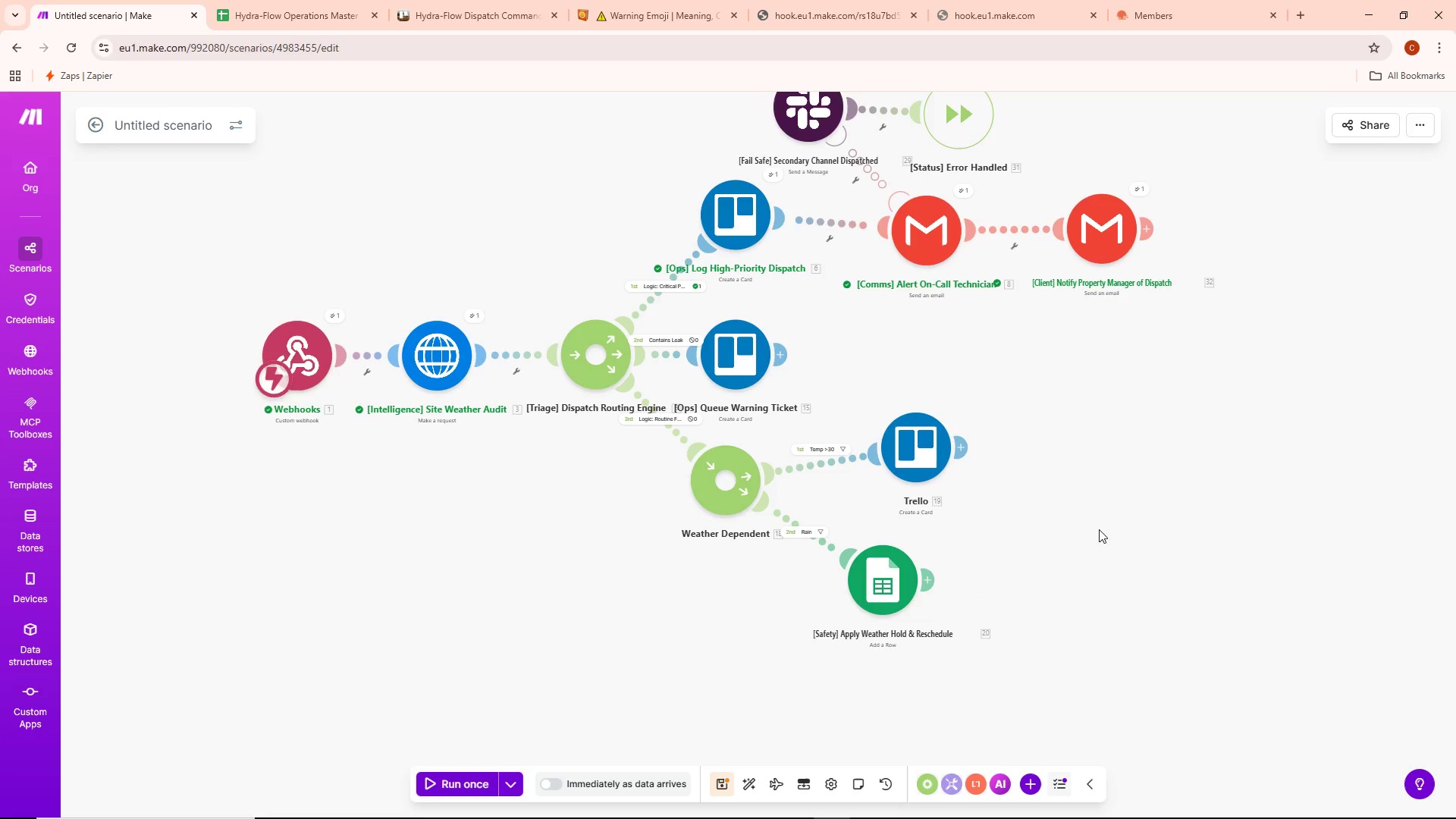 
left_click_drag(start_coordinate=[1099, 529], to_coordinate=[1137, 526])
 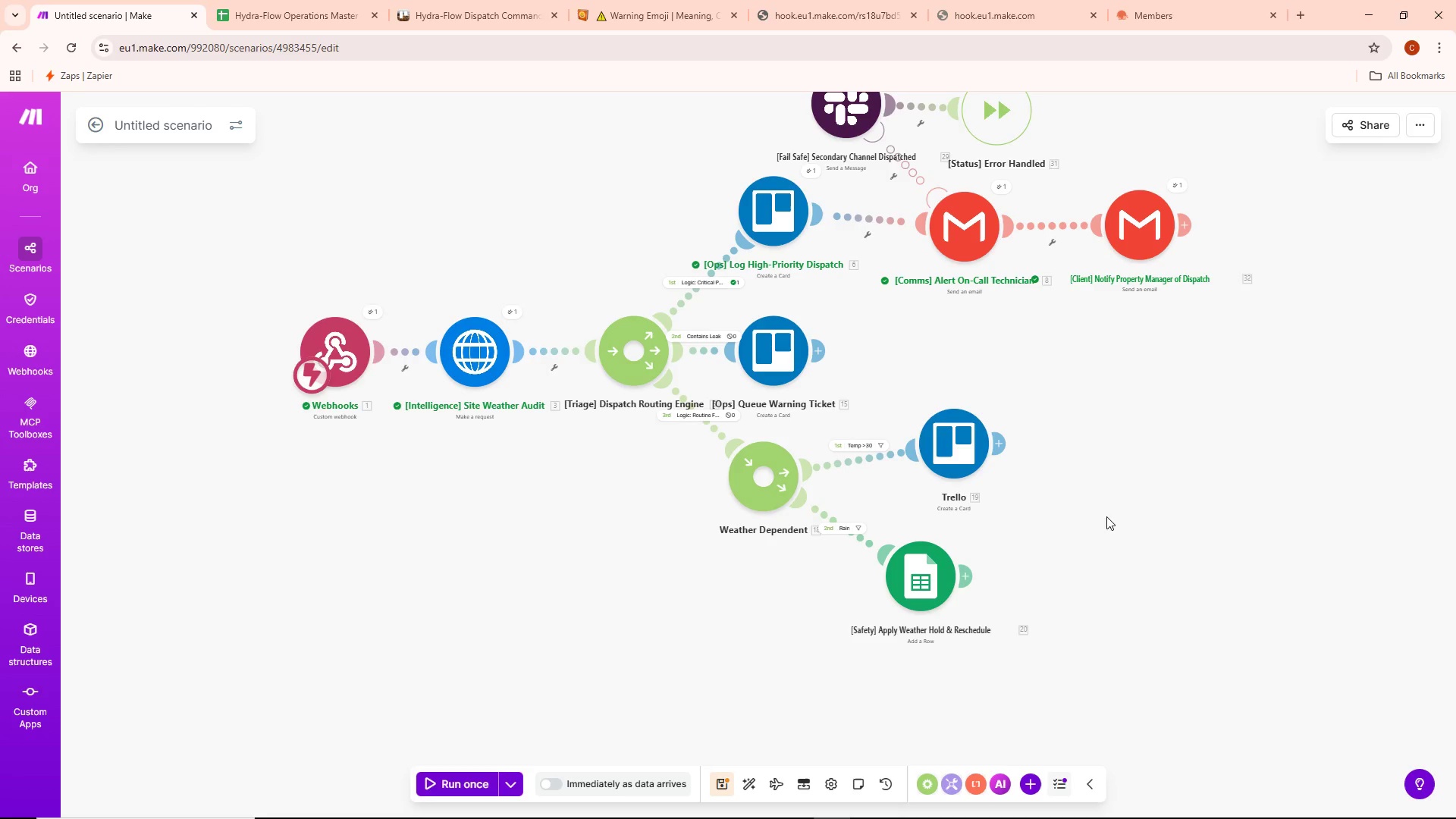 
wait(17.38)
 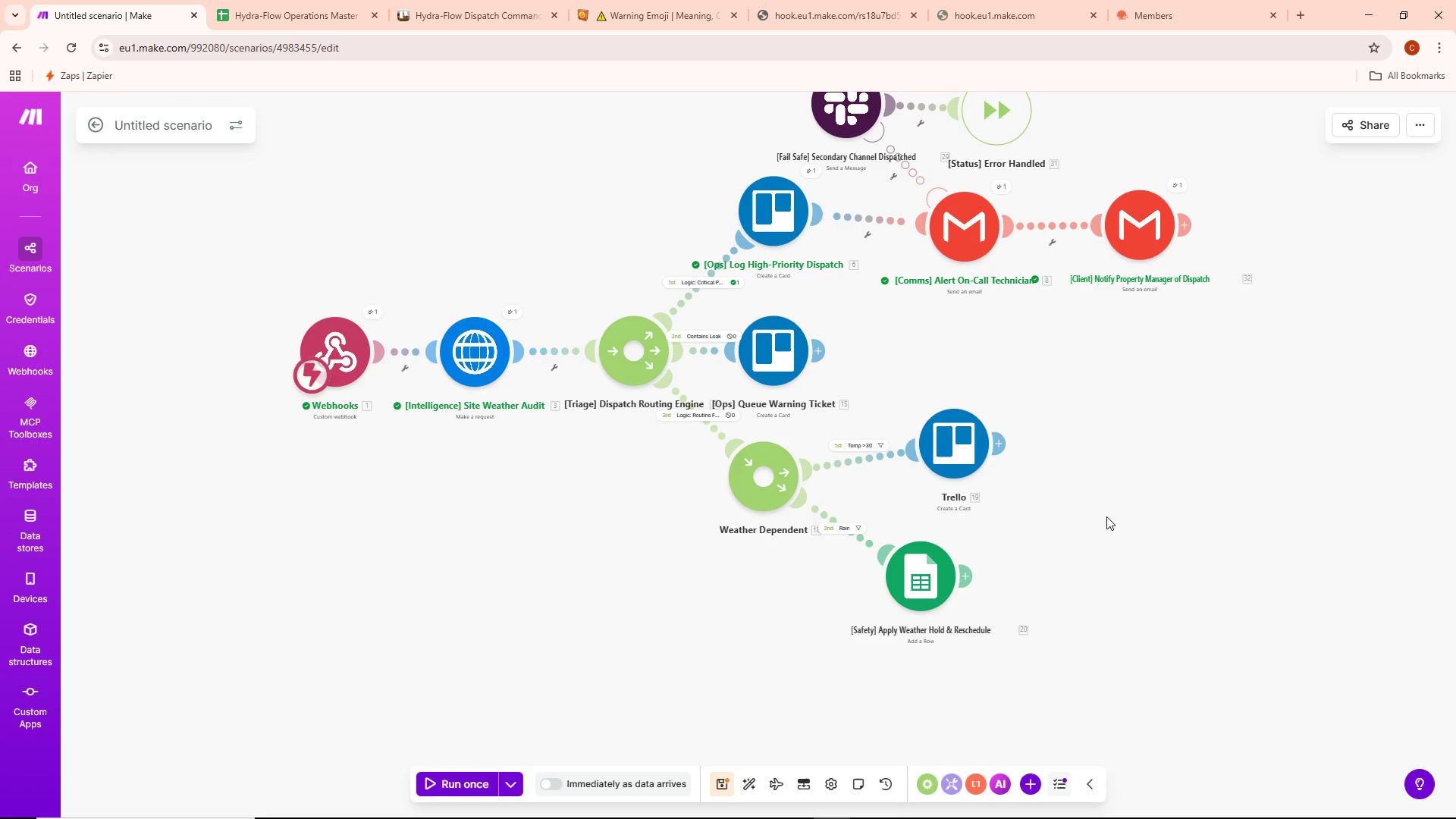 
left_click([613, 491])
 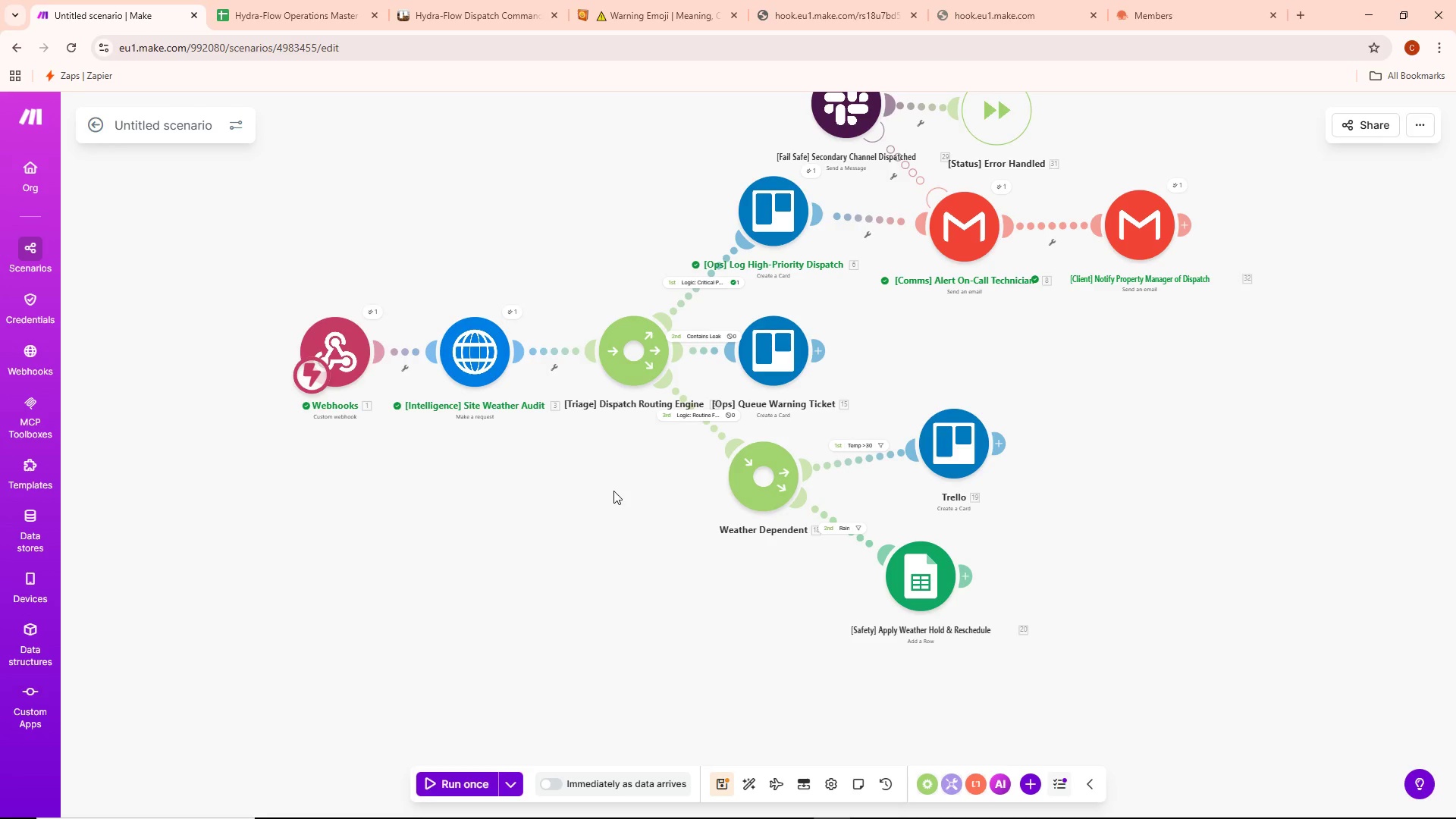 
wait(22.89)
 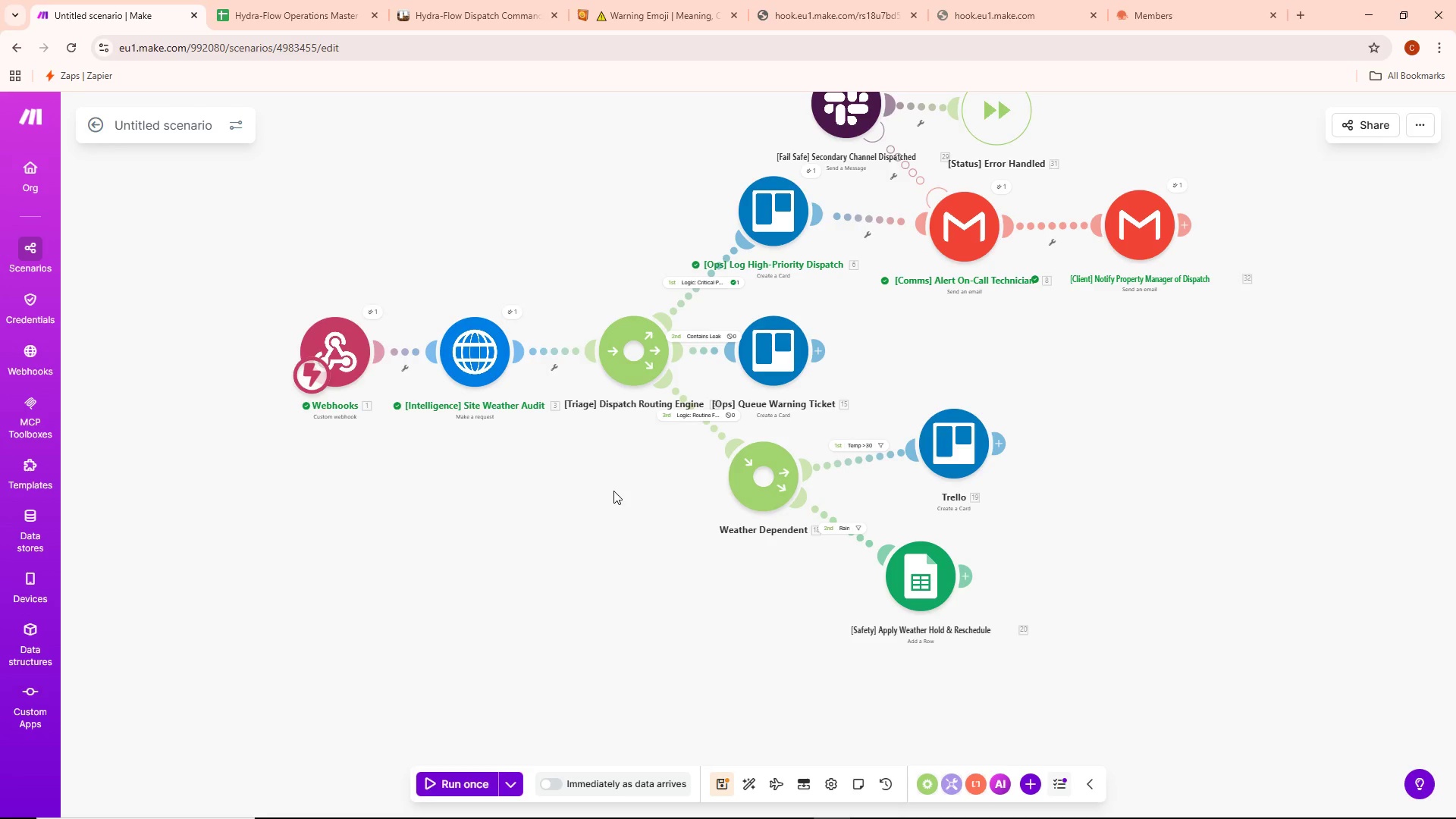 
left_click_drag(start_coordinate=[1059, 555], to_coordinate=[1200, 519])
 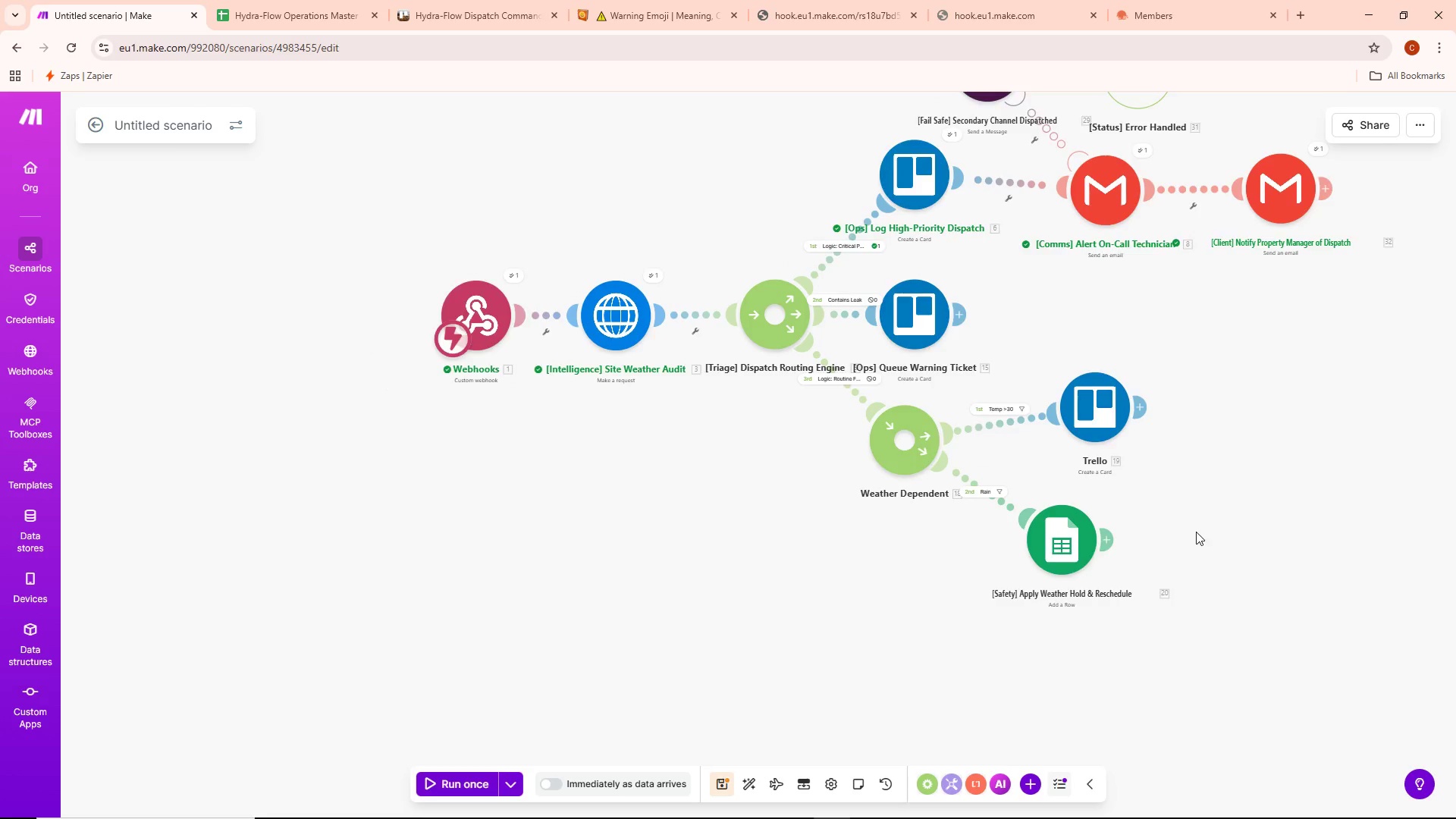 
scroll: coordinate [1196, 532], scroll_direction: down, amount: 1.0
 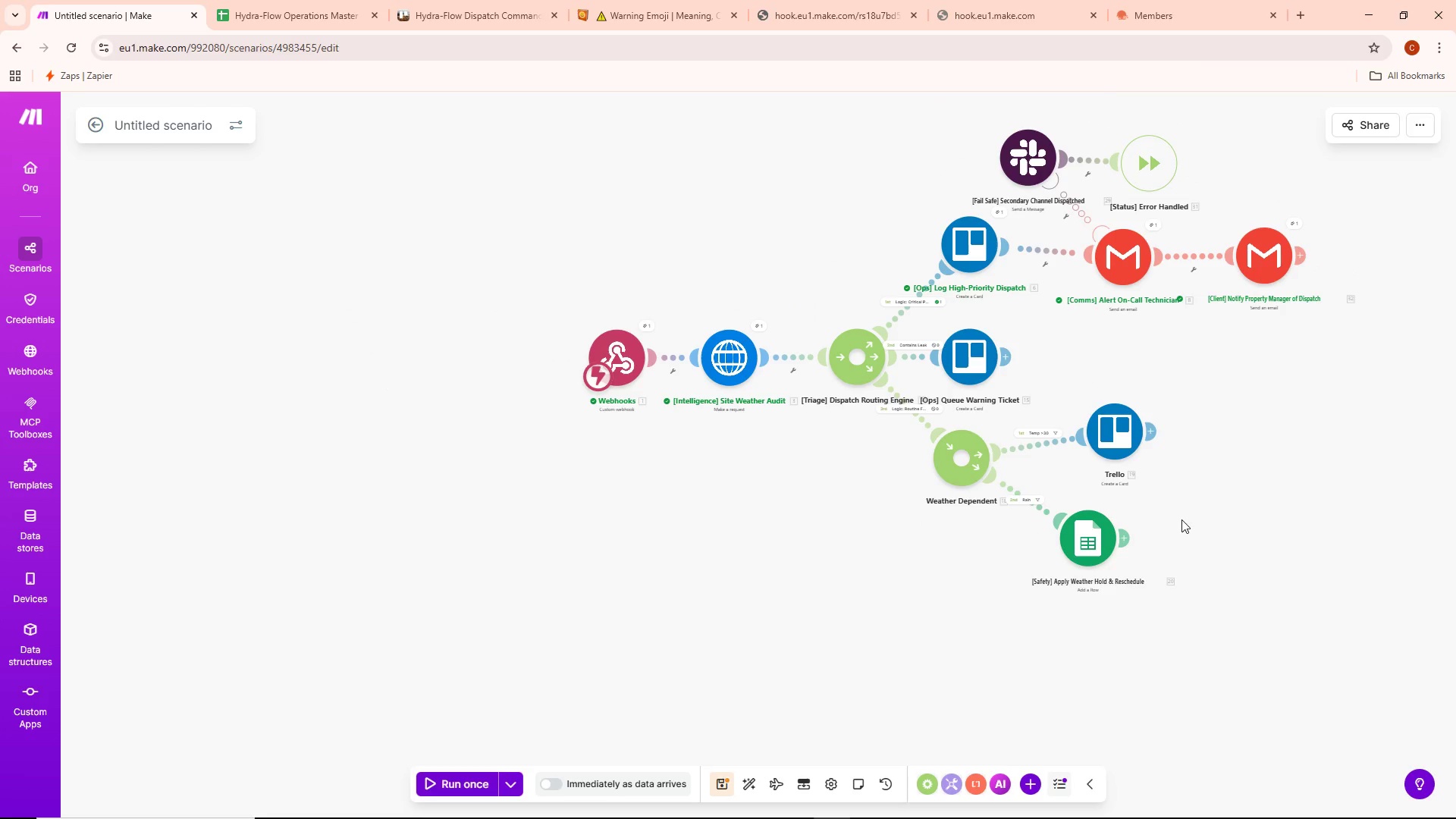 
left_click_drag(start_coordinate=[1233, 508], to_coordinate=[1030, 575])
 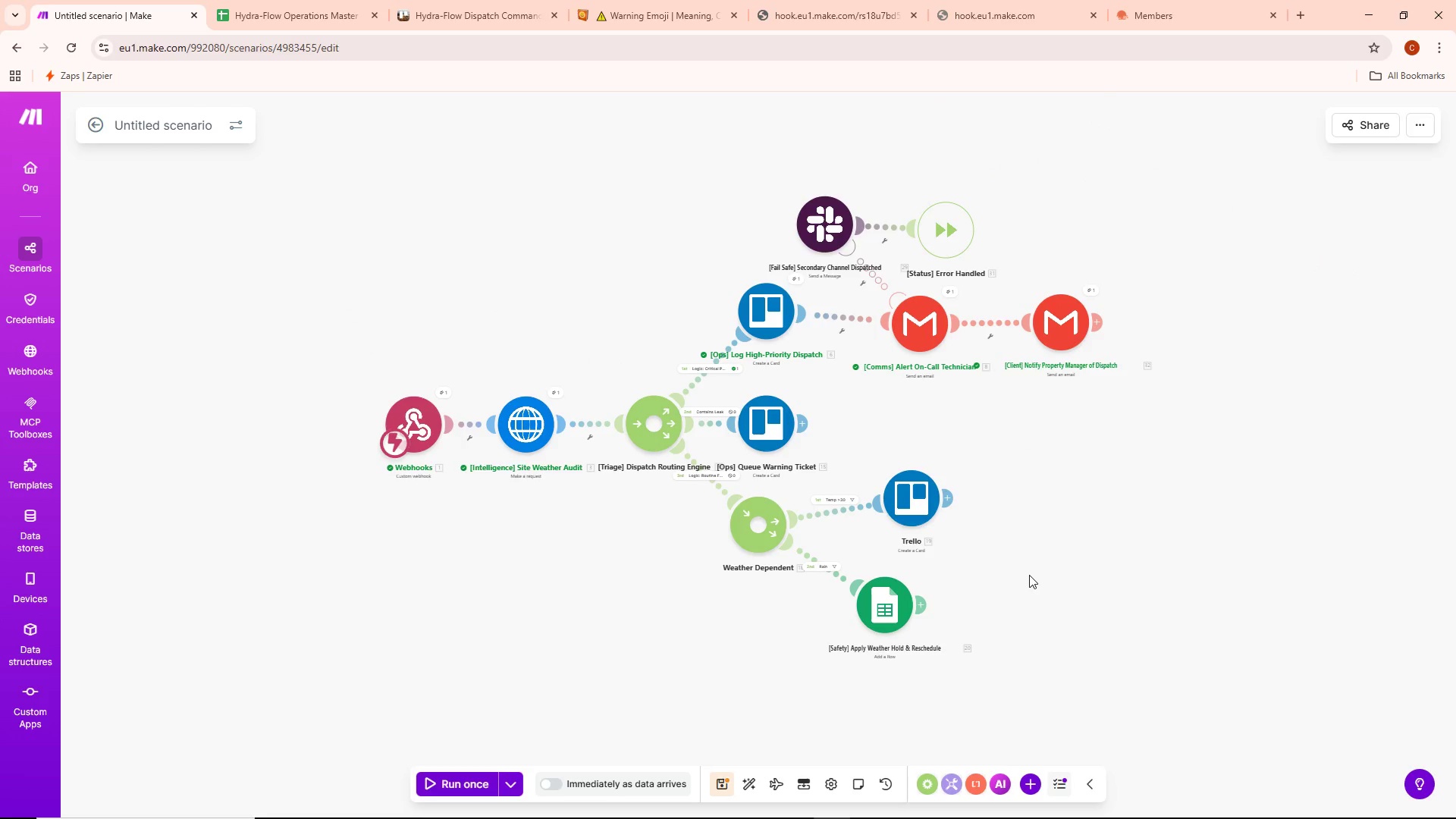 
left_click_drag(start_coordinate=[1029, 575], to_coordinate=[1136, 555])
 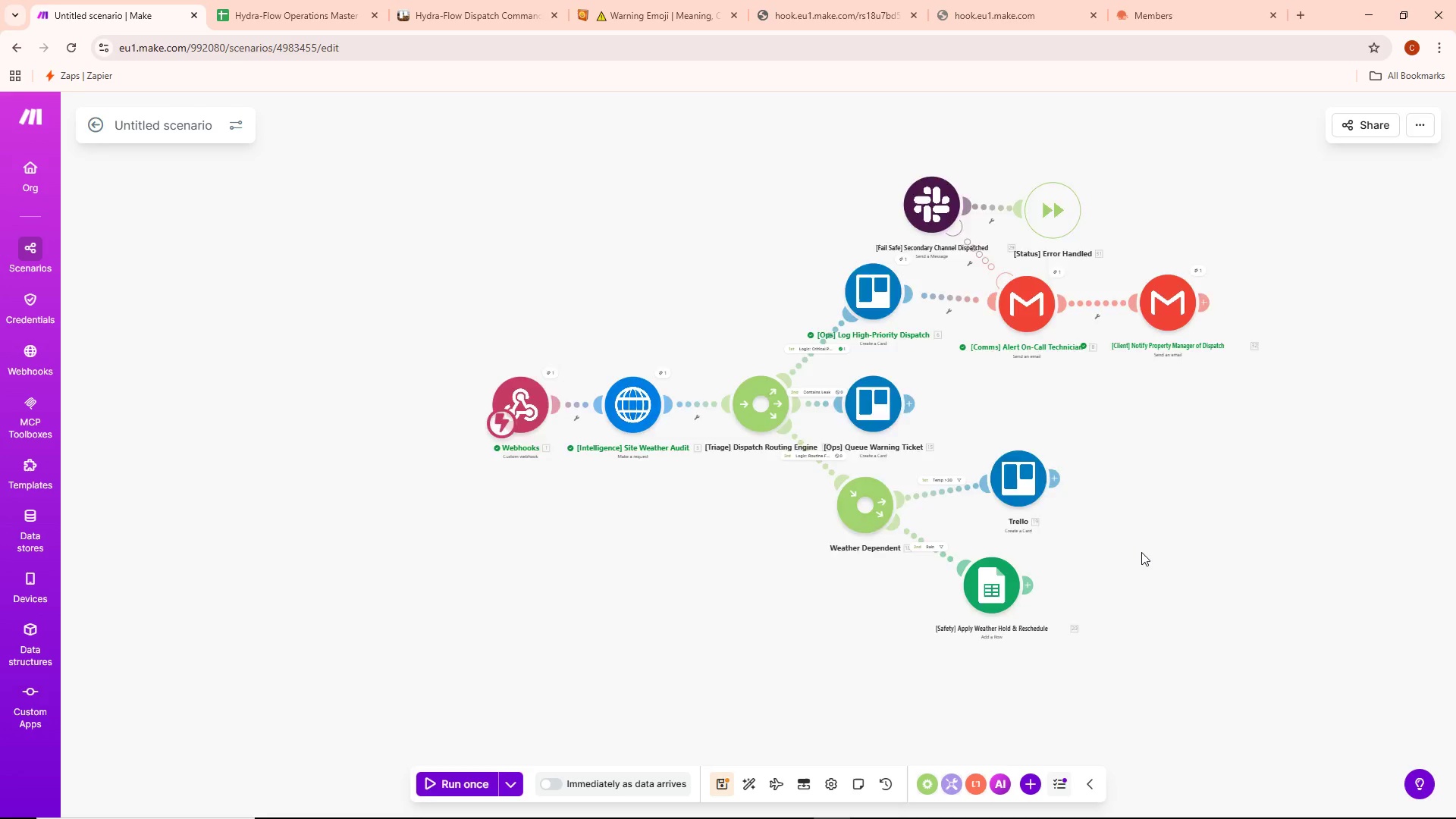 
left_click_drag(start_coordinate=[1158, 548], to_coordinate=[1153, 679])
 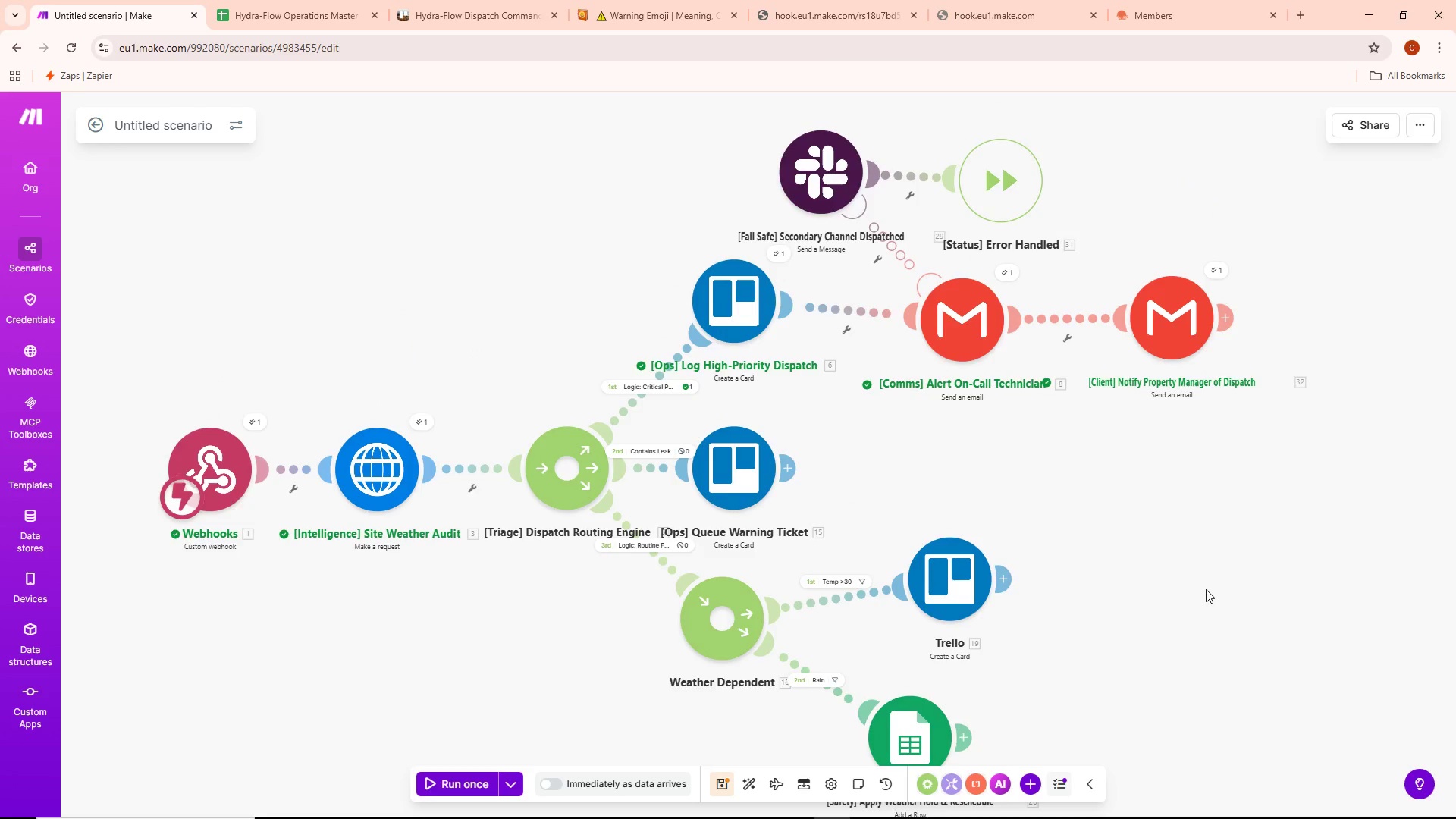 
scroll: coordinate [1145, 547], scroll_direction: up, amount: 2.0
 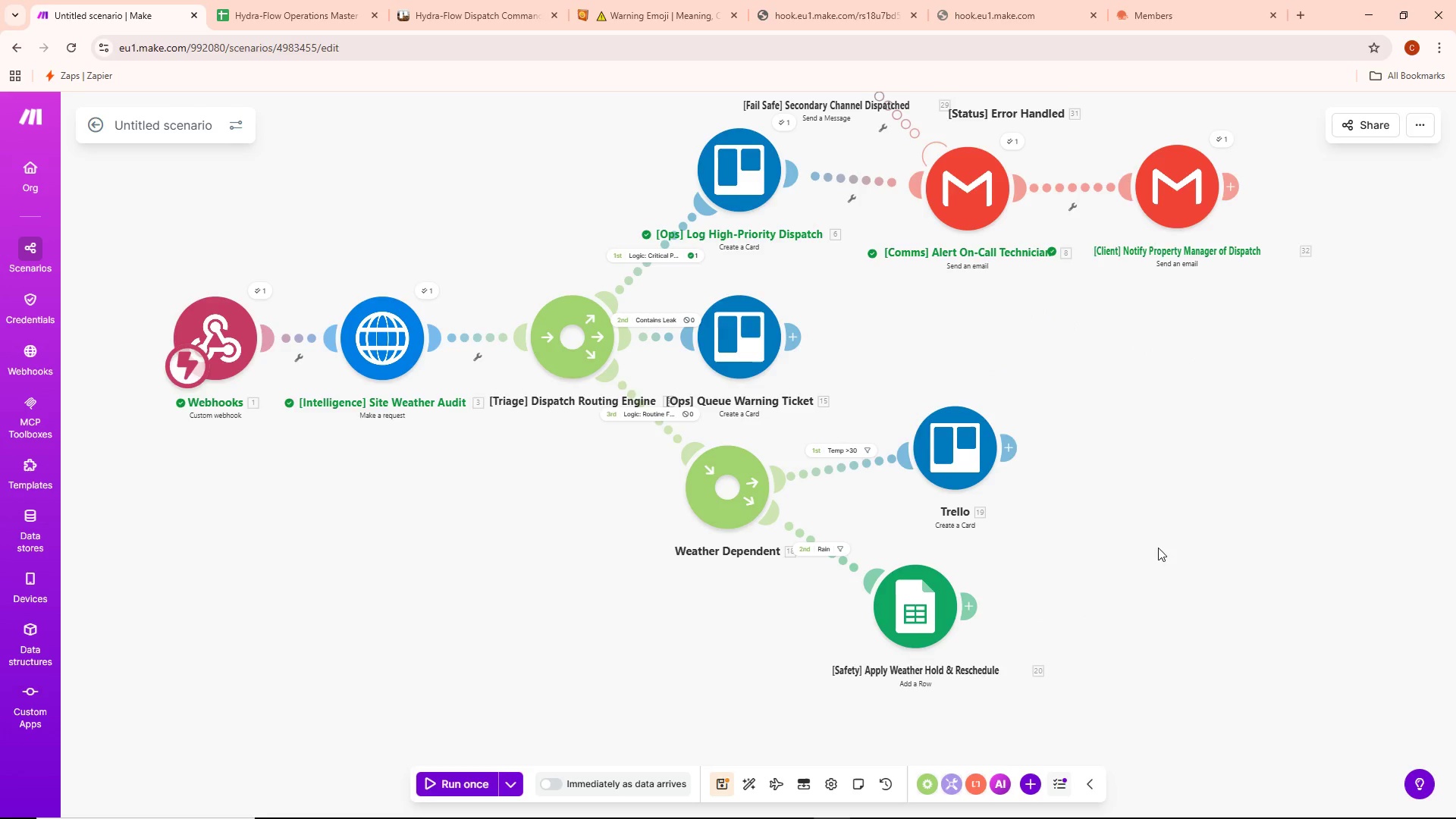 
left_click_drag(start_coordinate=[1206, 592], to_coordinate=[1185, 542])
 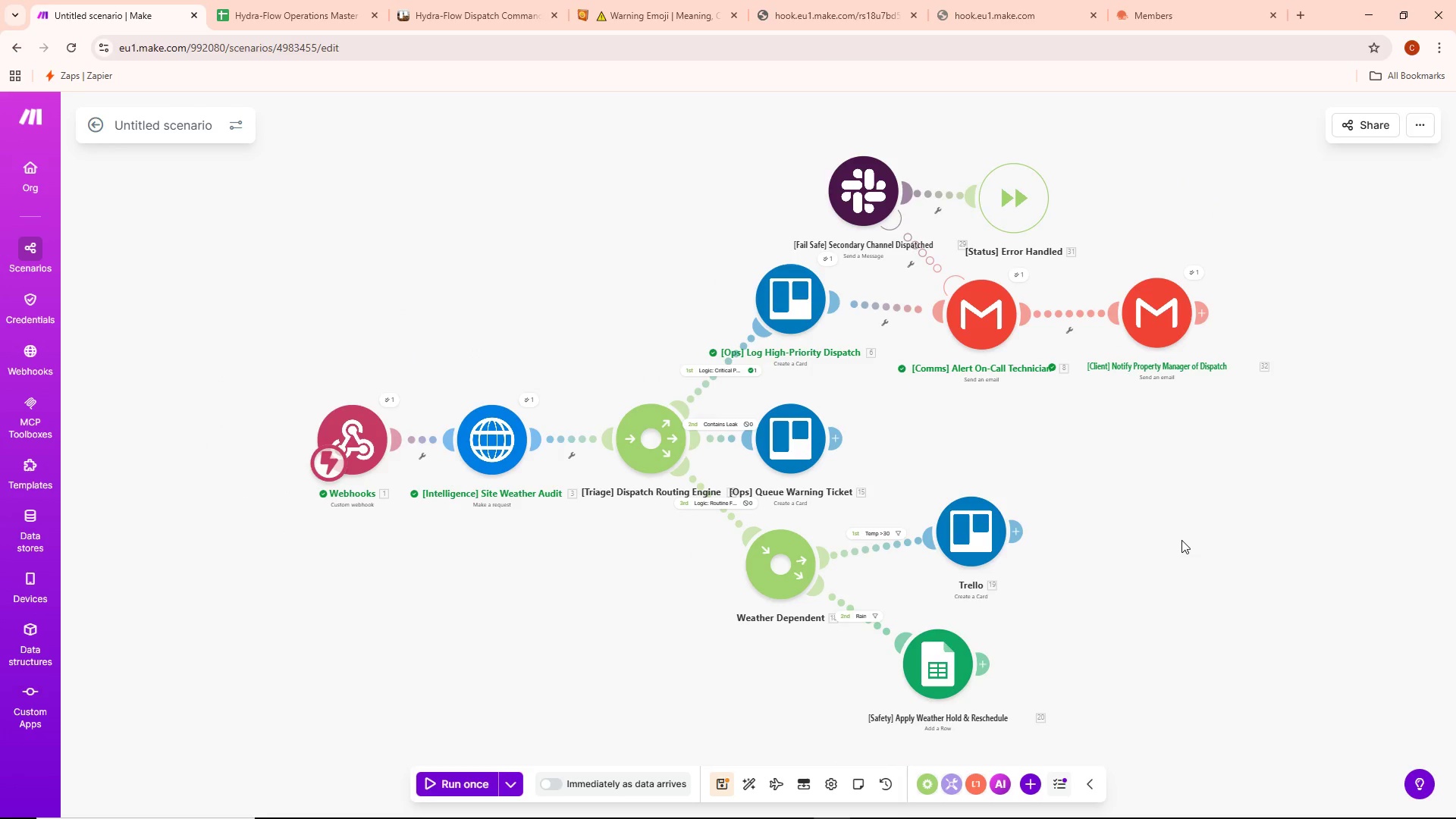 
scroll: coordinate [1181, 539], scroll_direction: down, amount: 2.0
 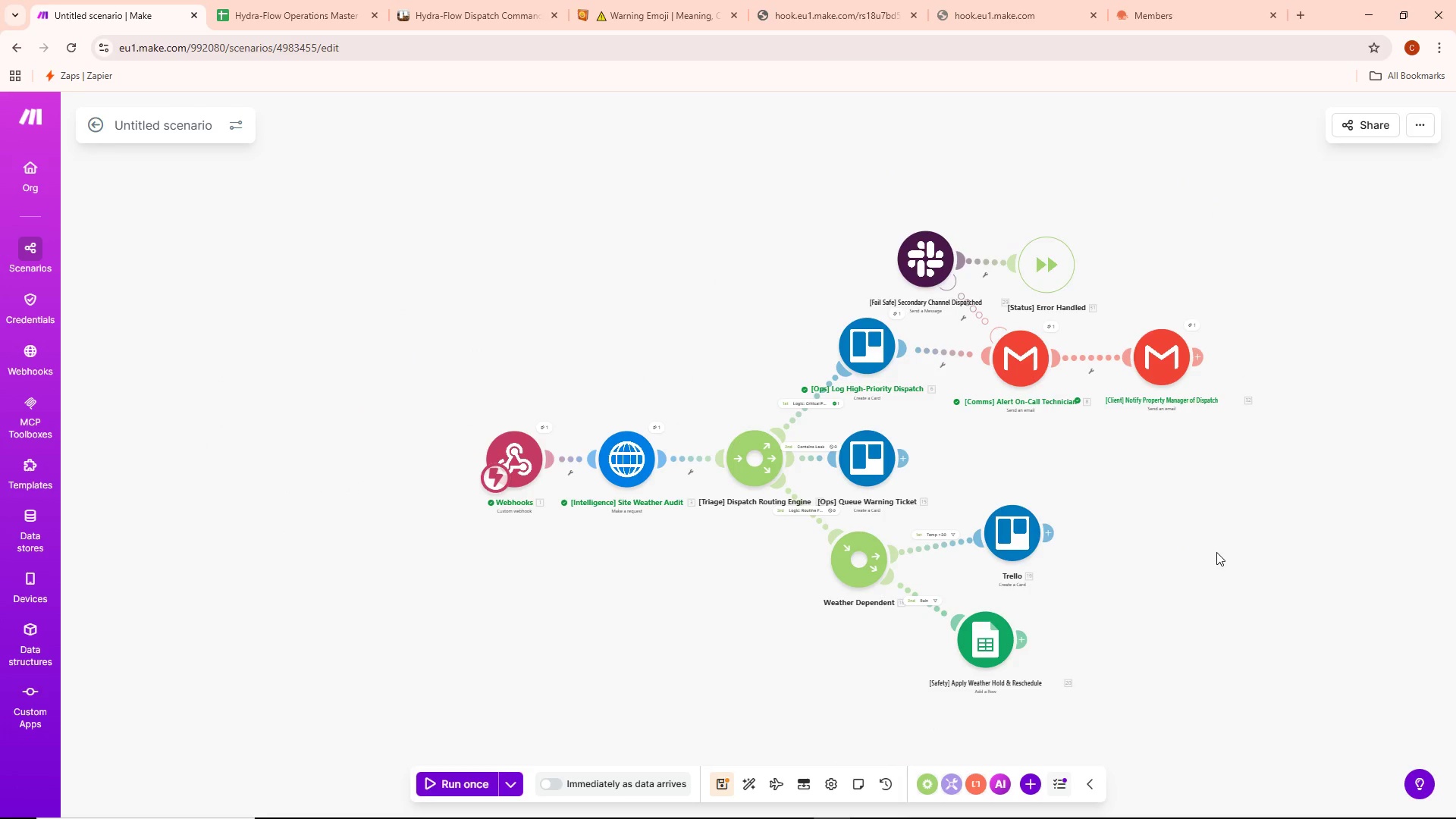 
left_click_drag(start_coordinate=[1188, 552], to_coordinate=[1054, 530])
 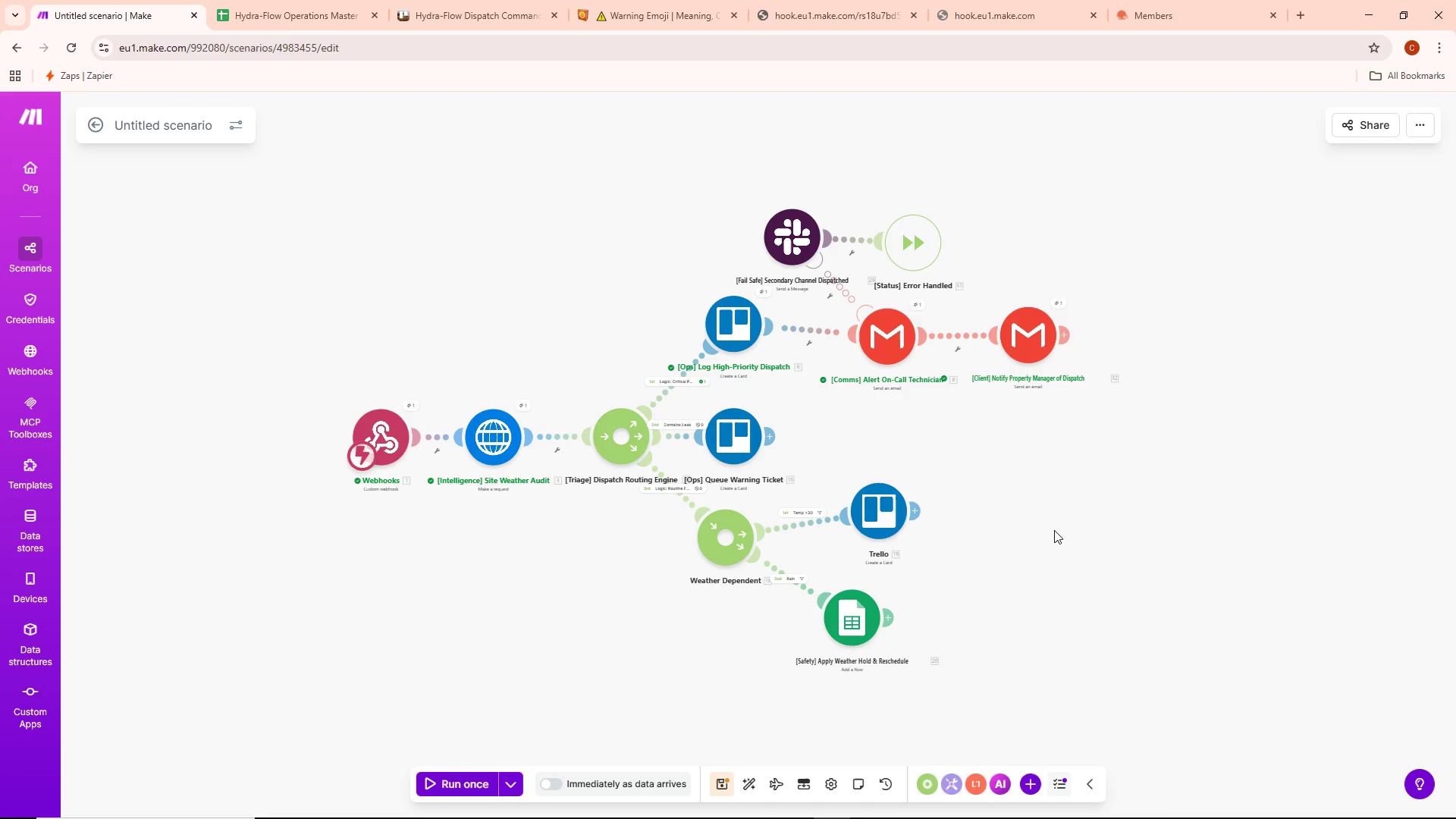 
wait(7.33)
 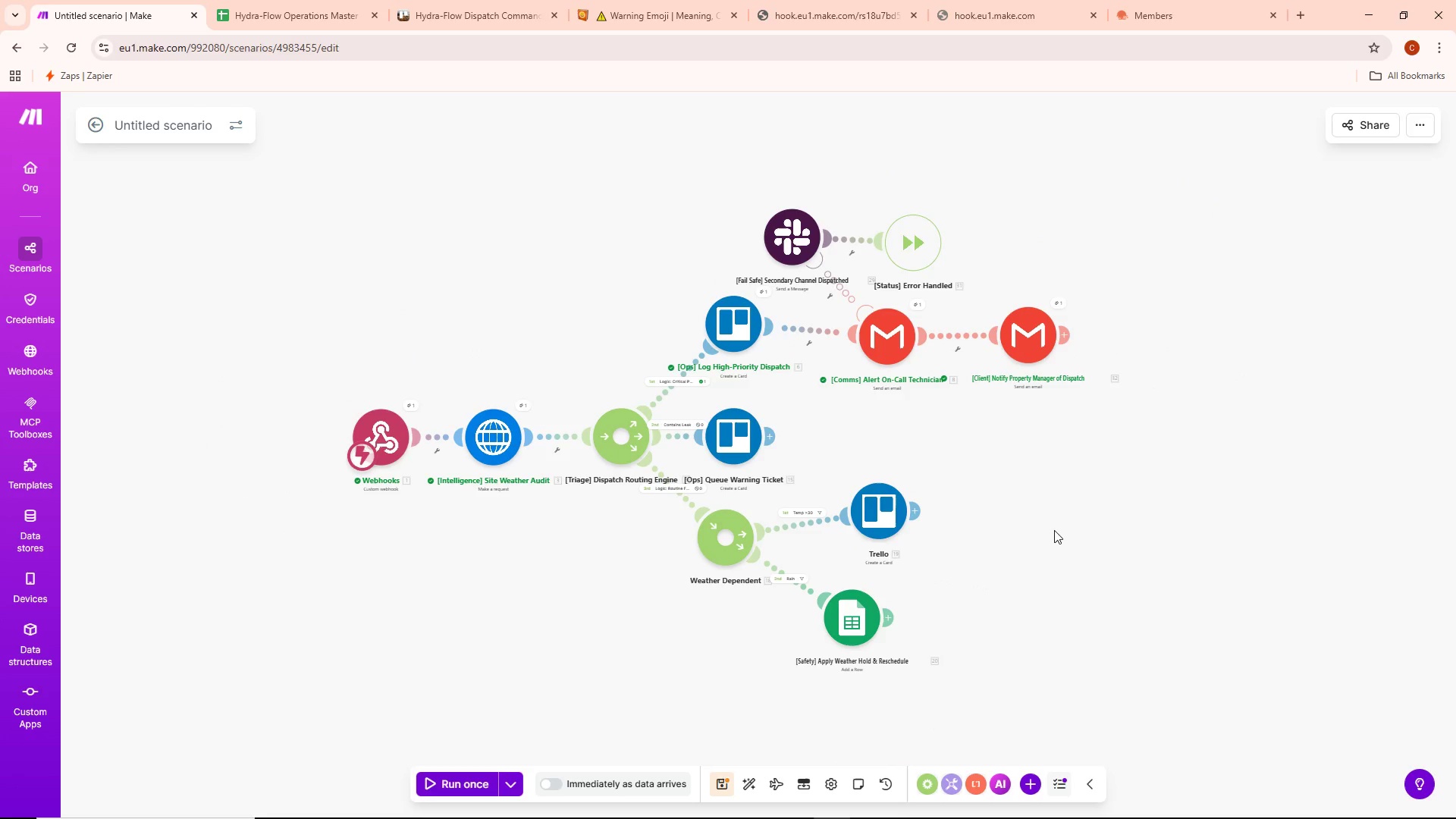 
left_click_drag(start_coordinate=[1048, 530], to_coordinate=[1147, 509])
 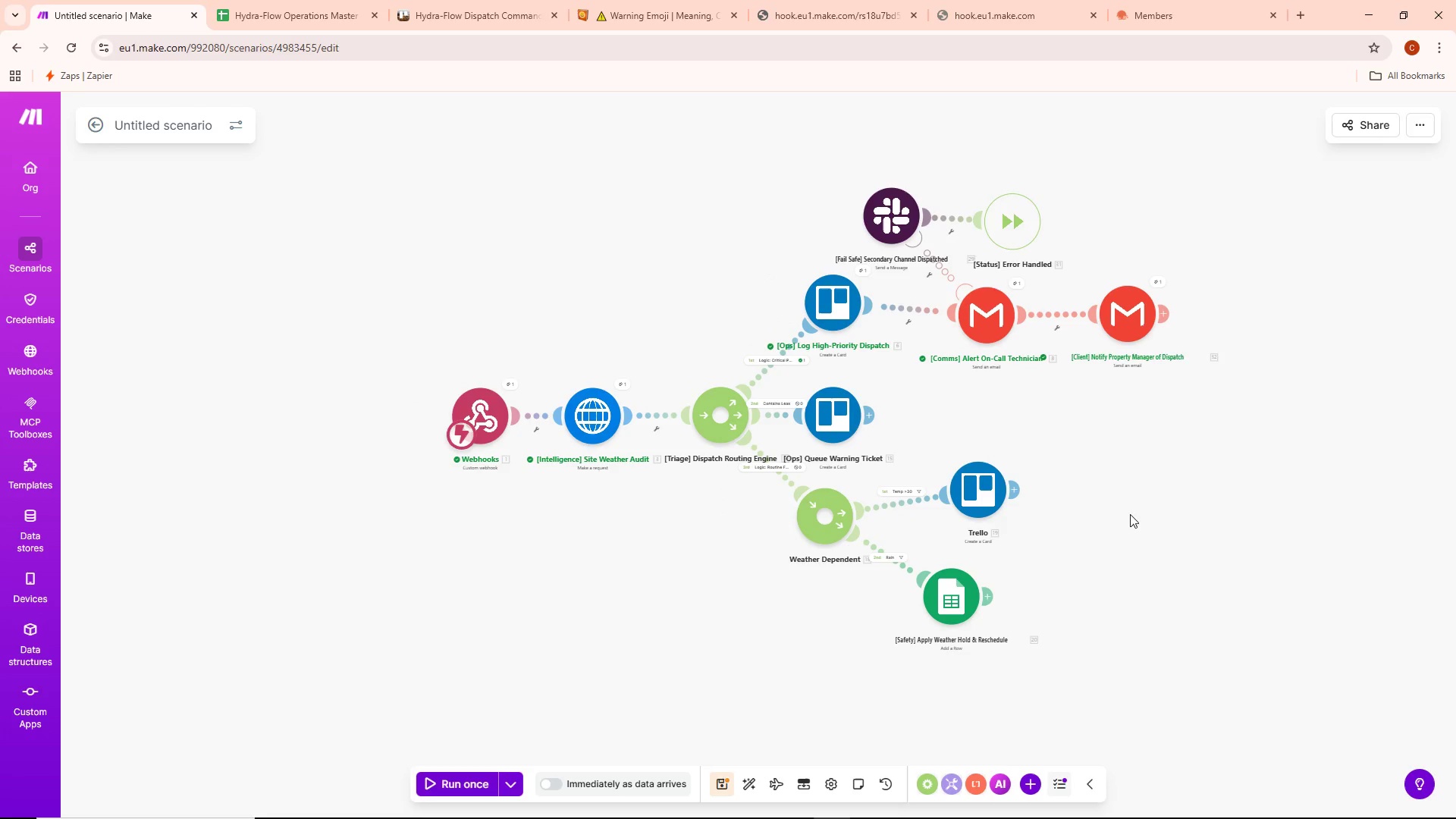 
scroll: coordinate [1120, 516], scroll_direction: up, amount: 1.0
 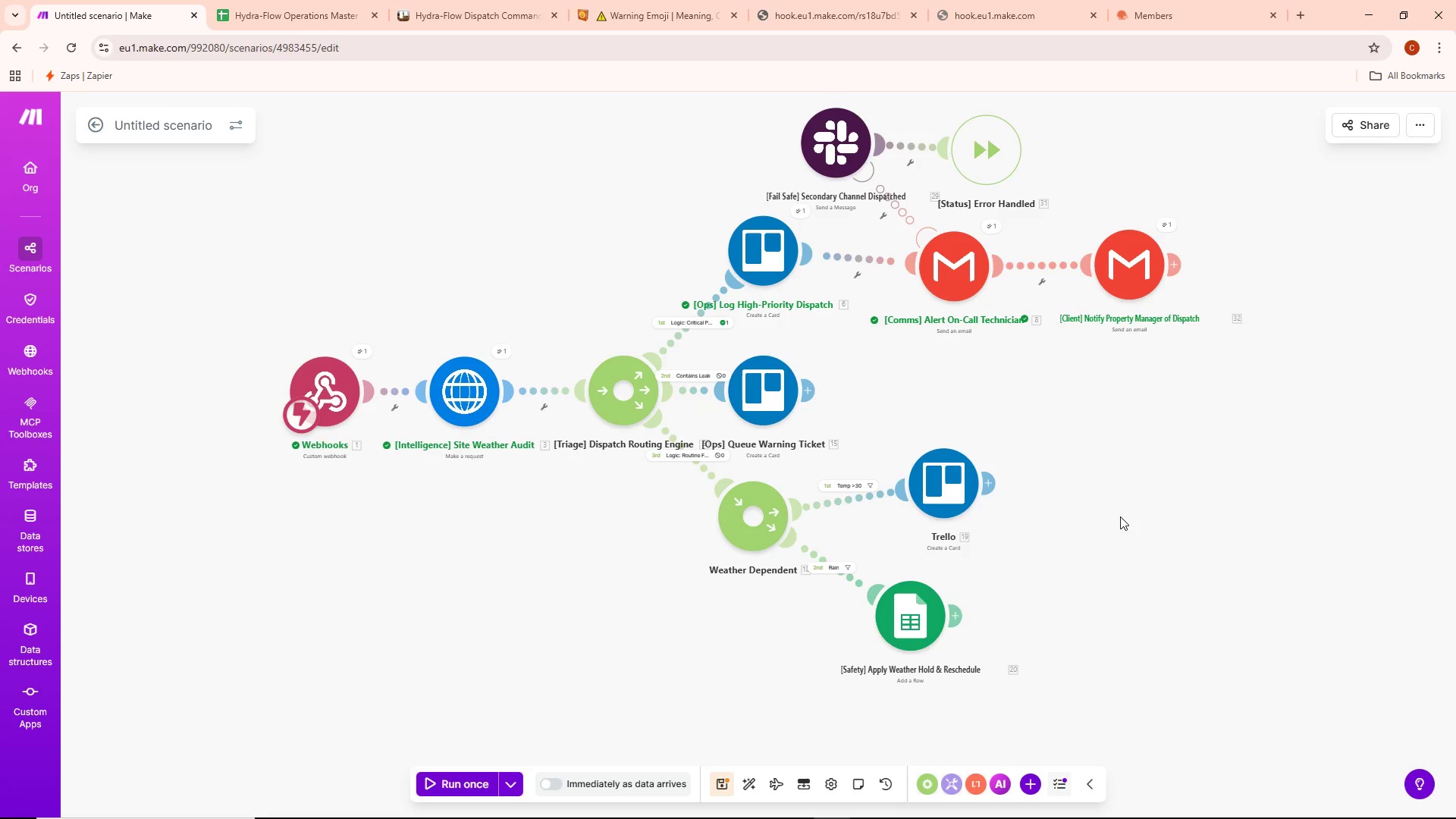 
left_click_drag(start_coordinate=[1120, 516], to_coordinate=[1208, 549])
 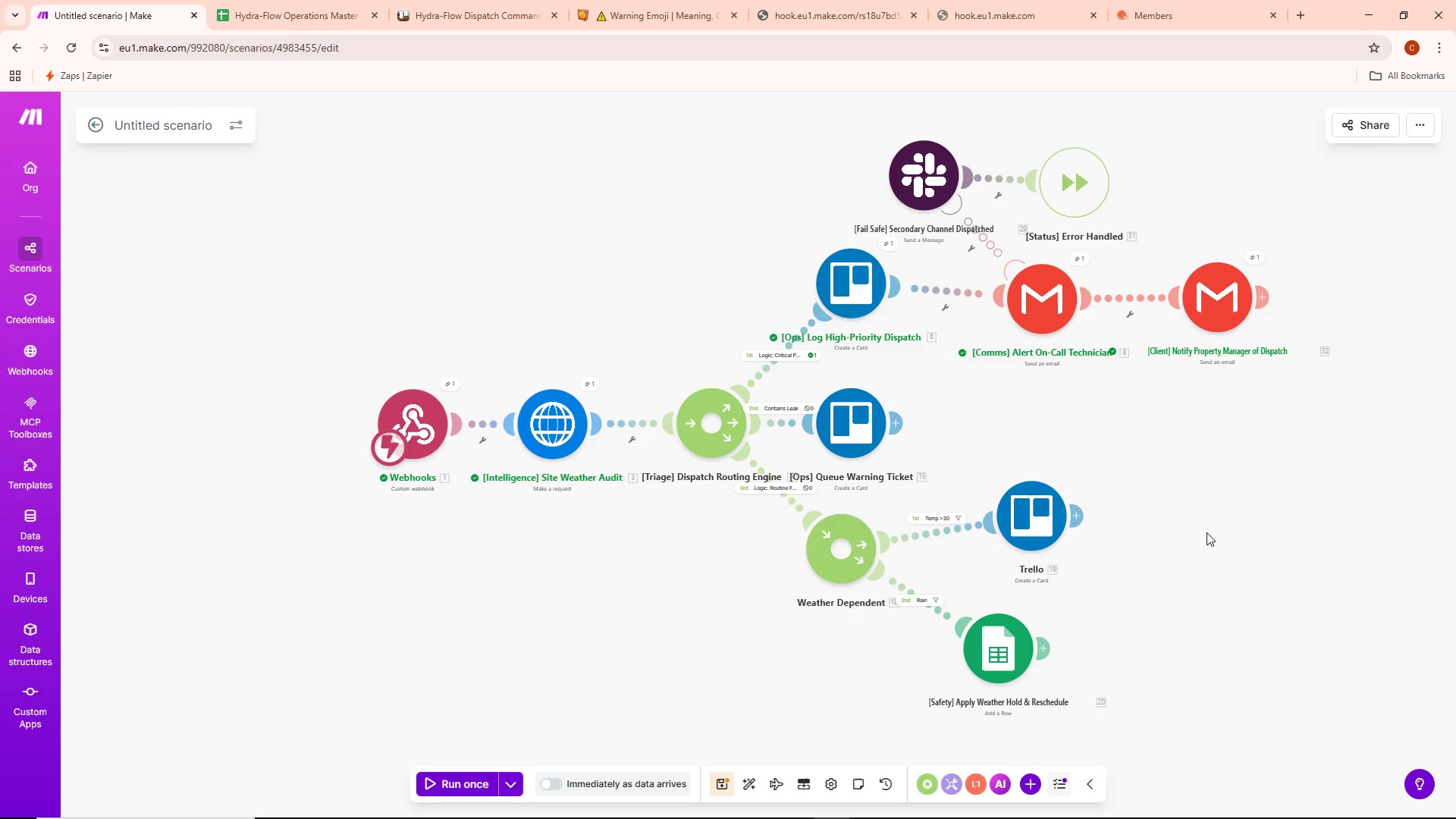 
wait(8.44)
 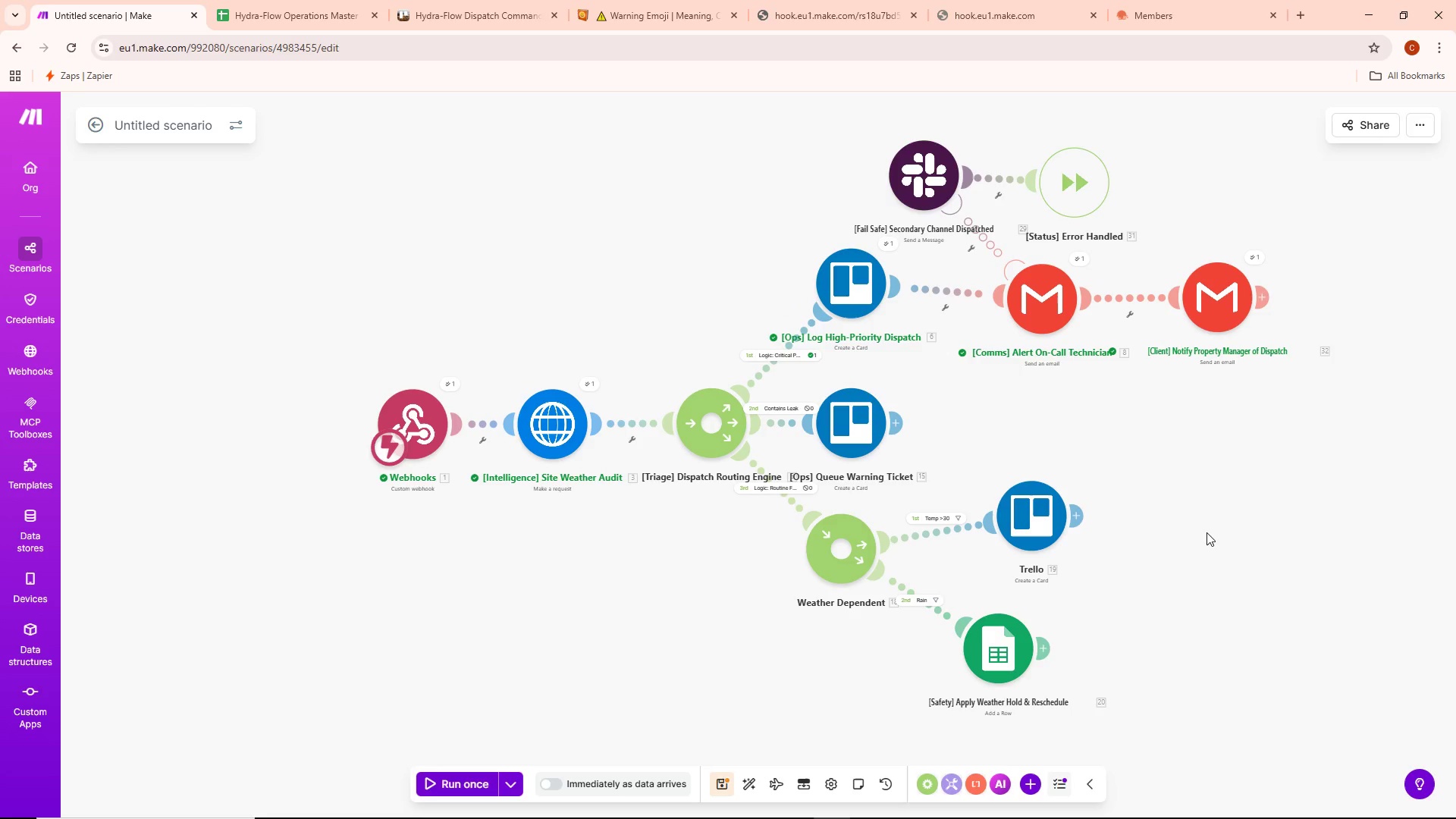 
left_click([774, 403])
 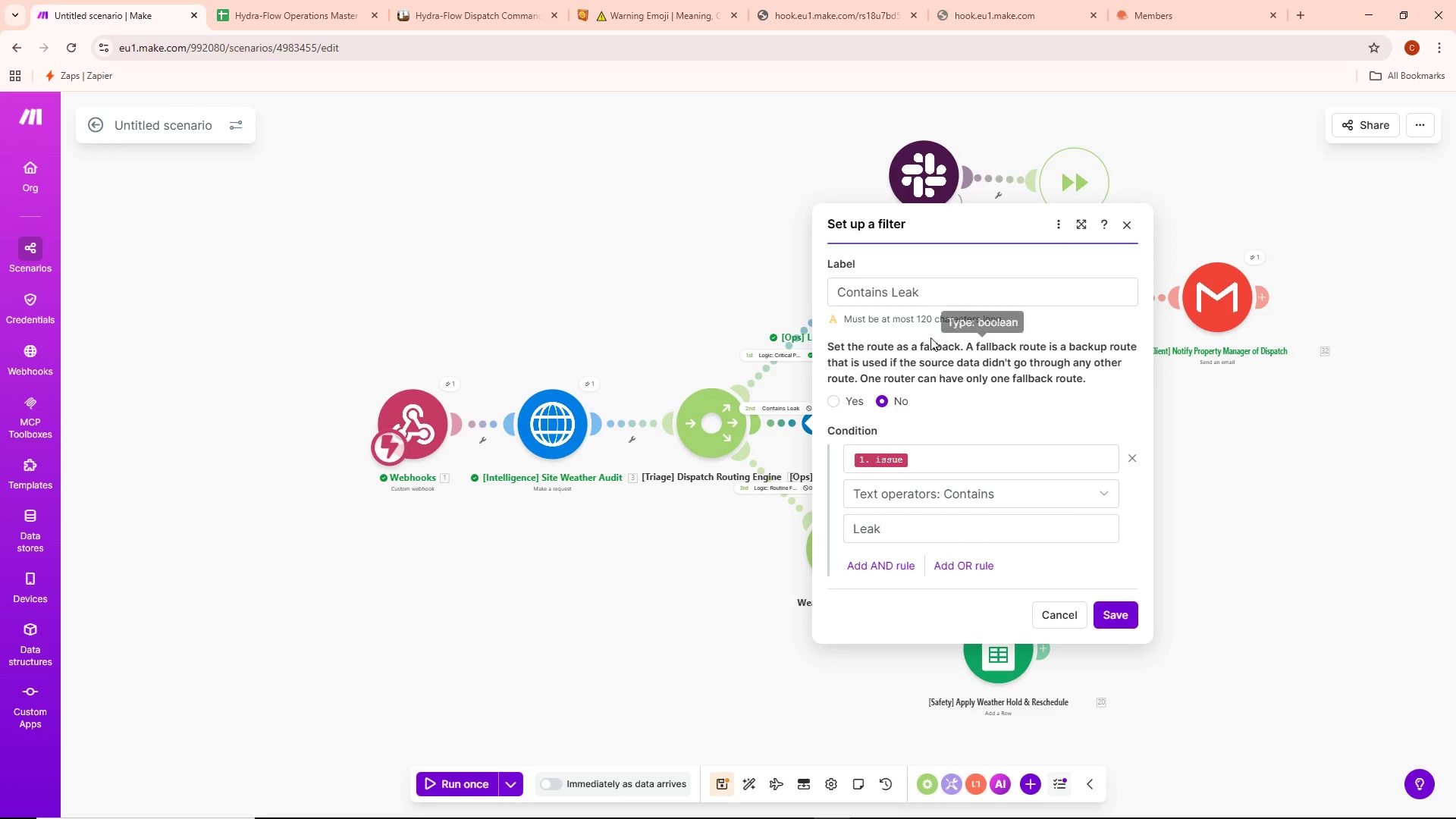 
left_click([918, 299])
 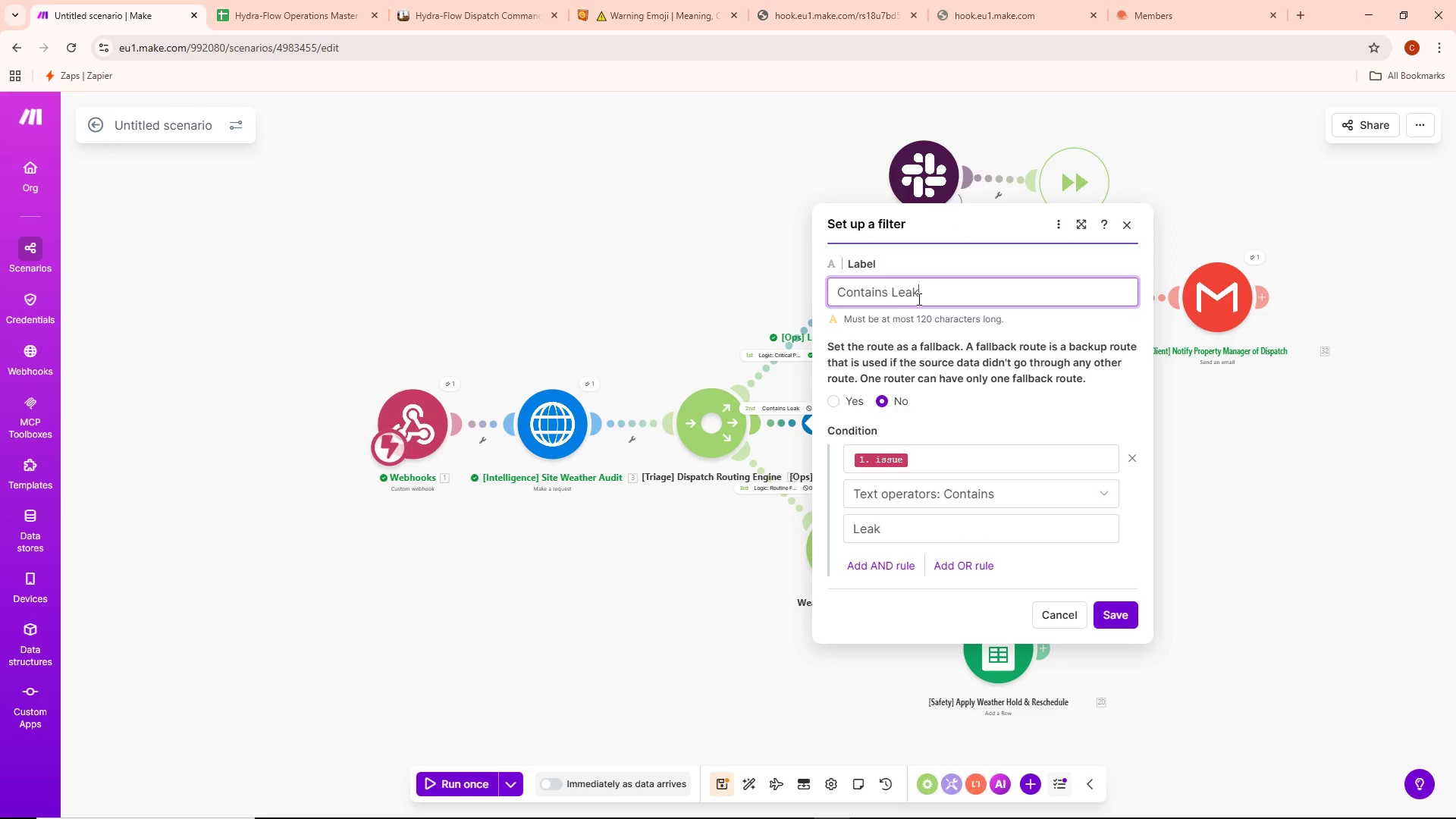 
wait(5.23)
 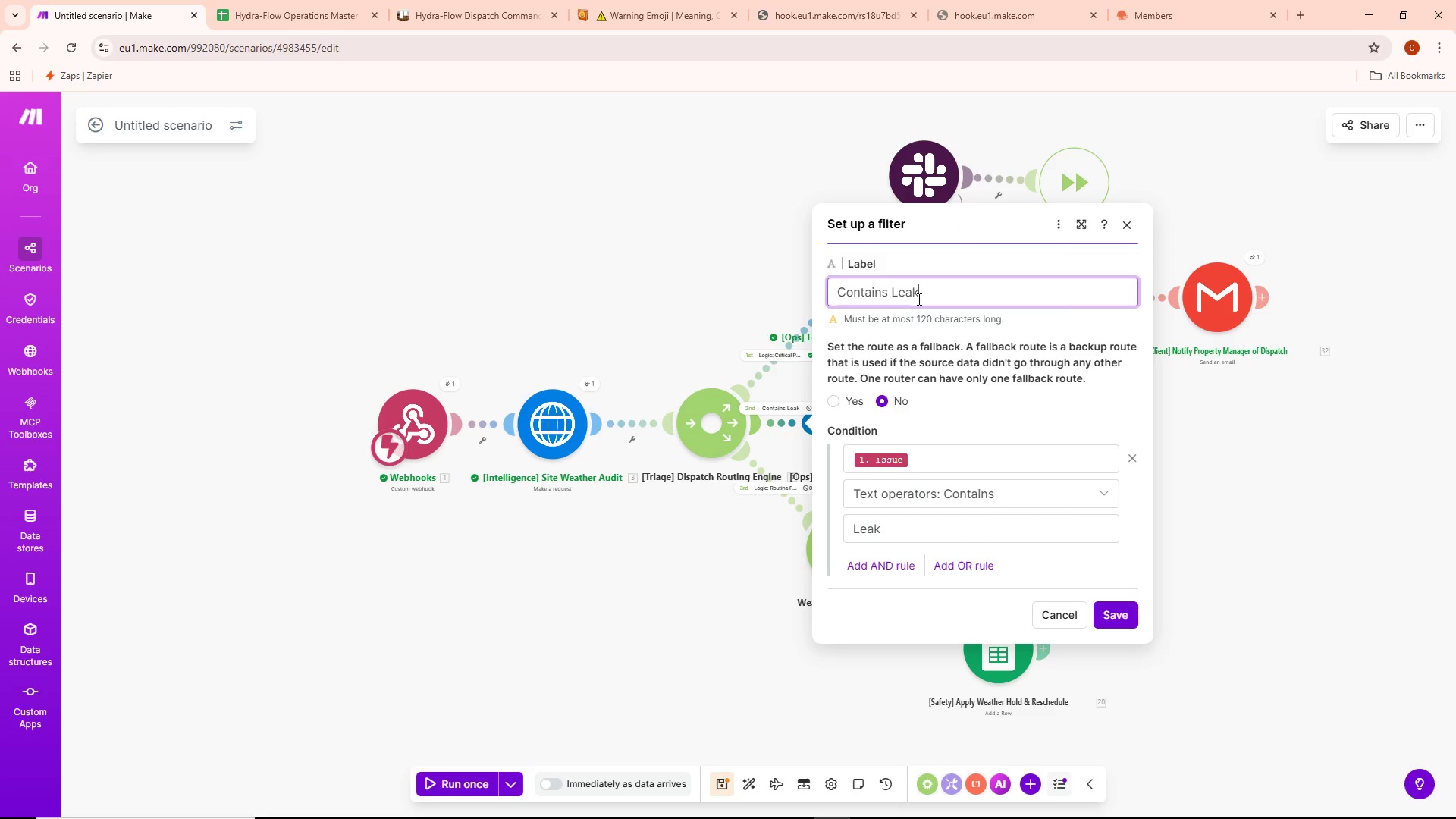 
key(Control+A)
 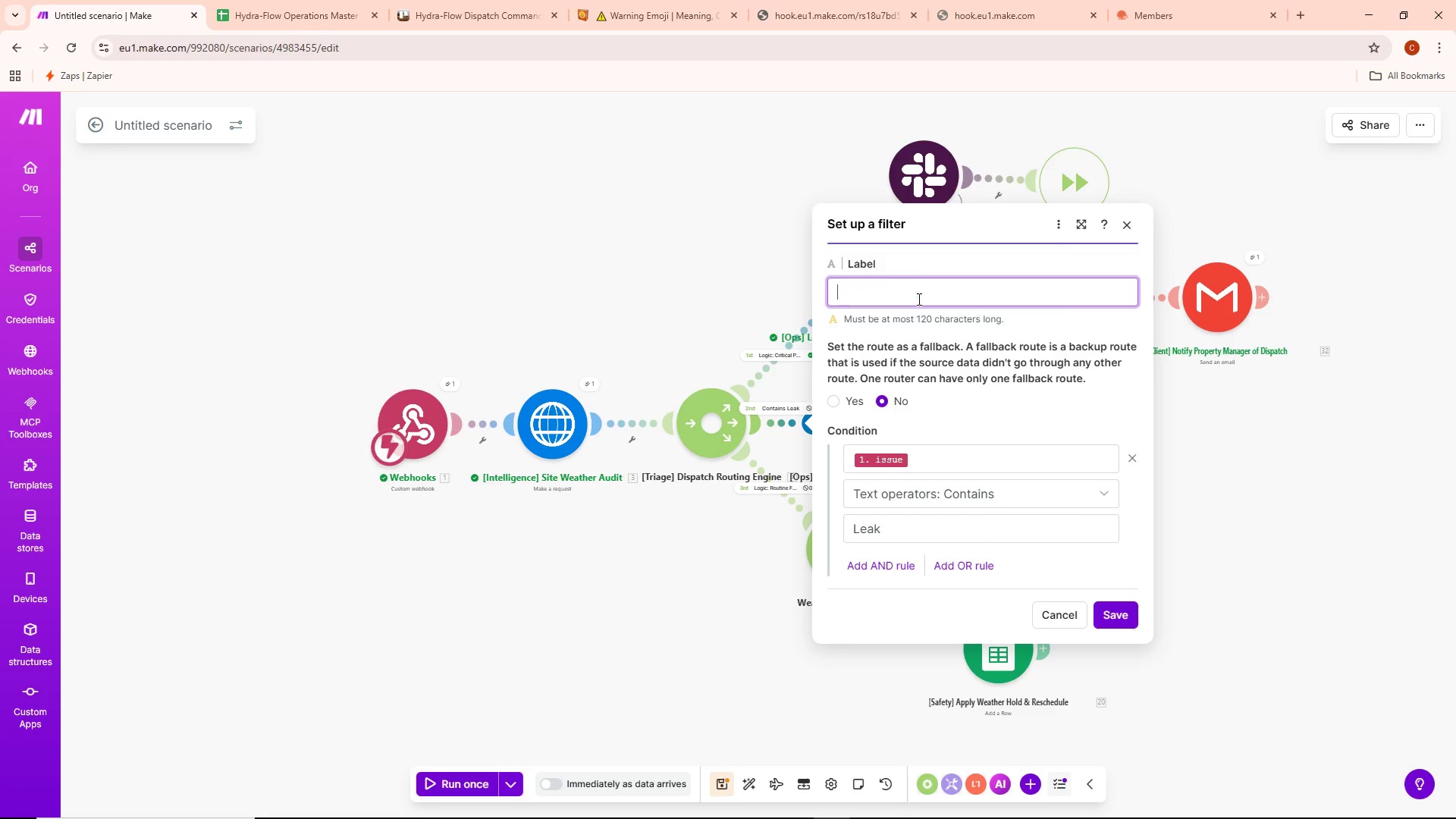 
key(Backspace)
 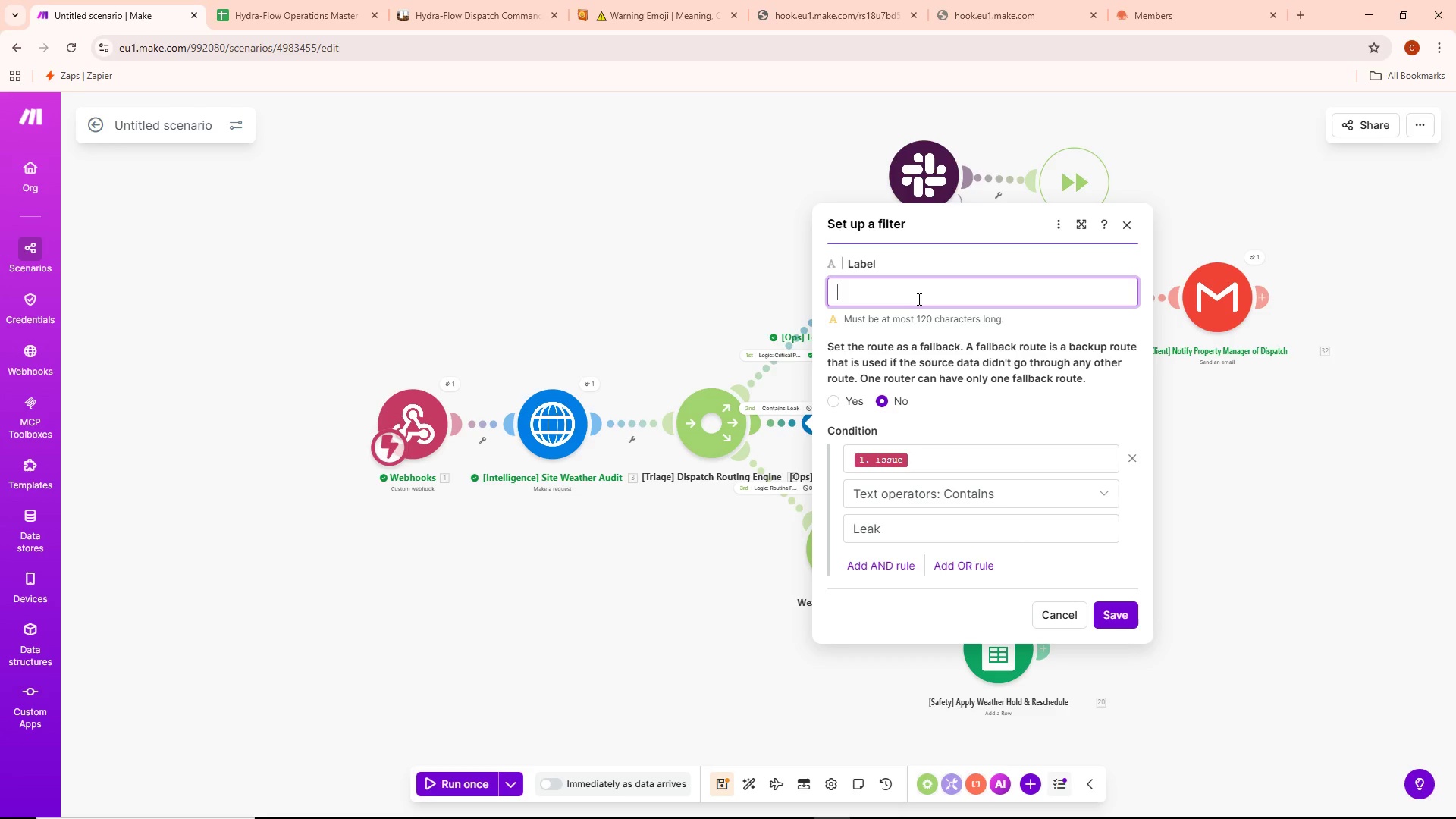 
wait(11.69)
 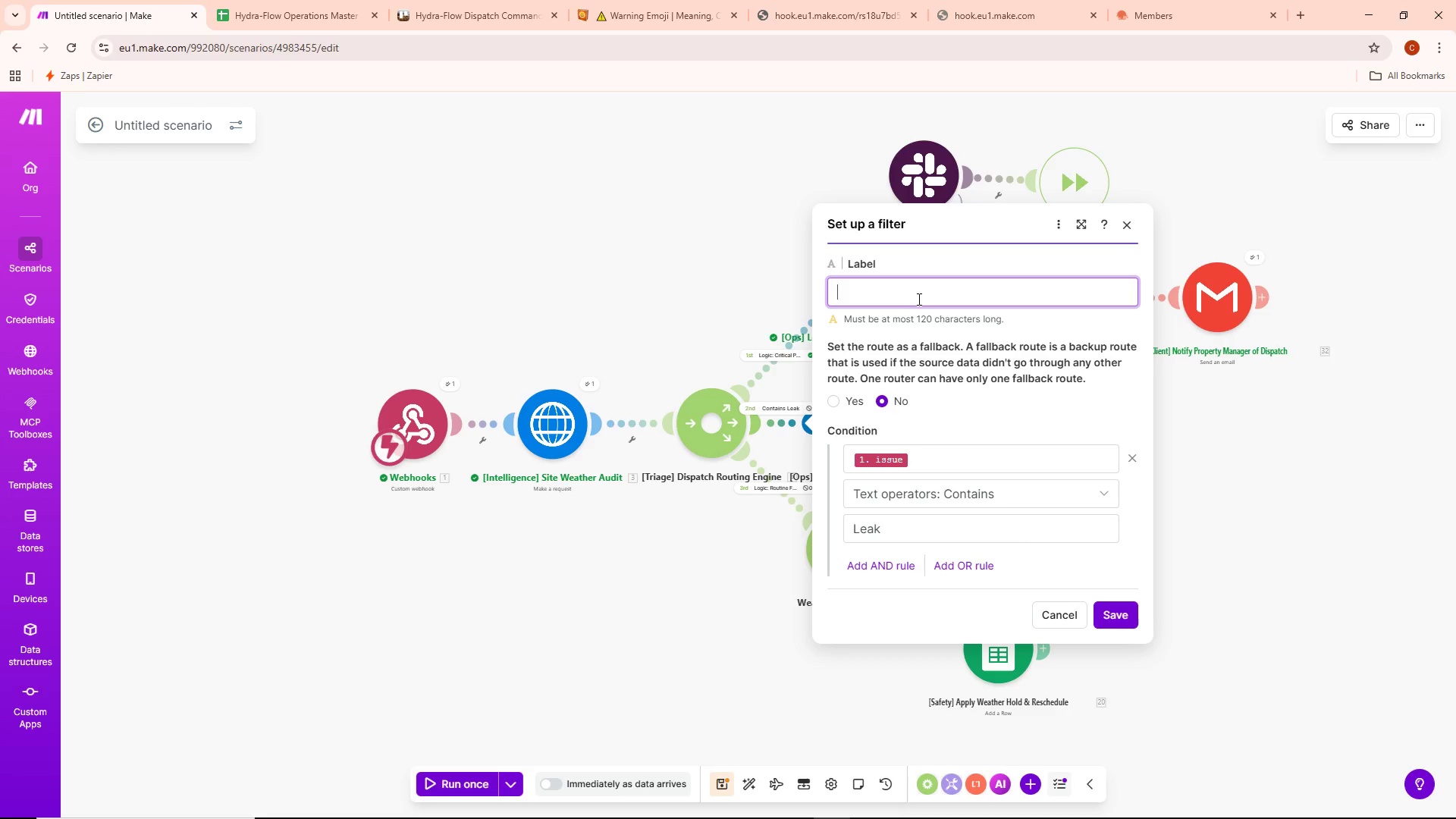 
type(Warning)
 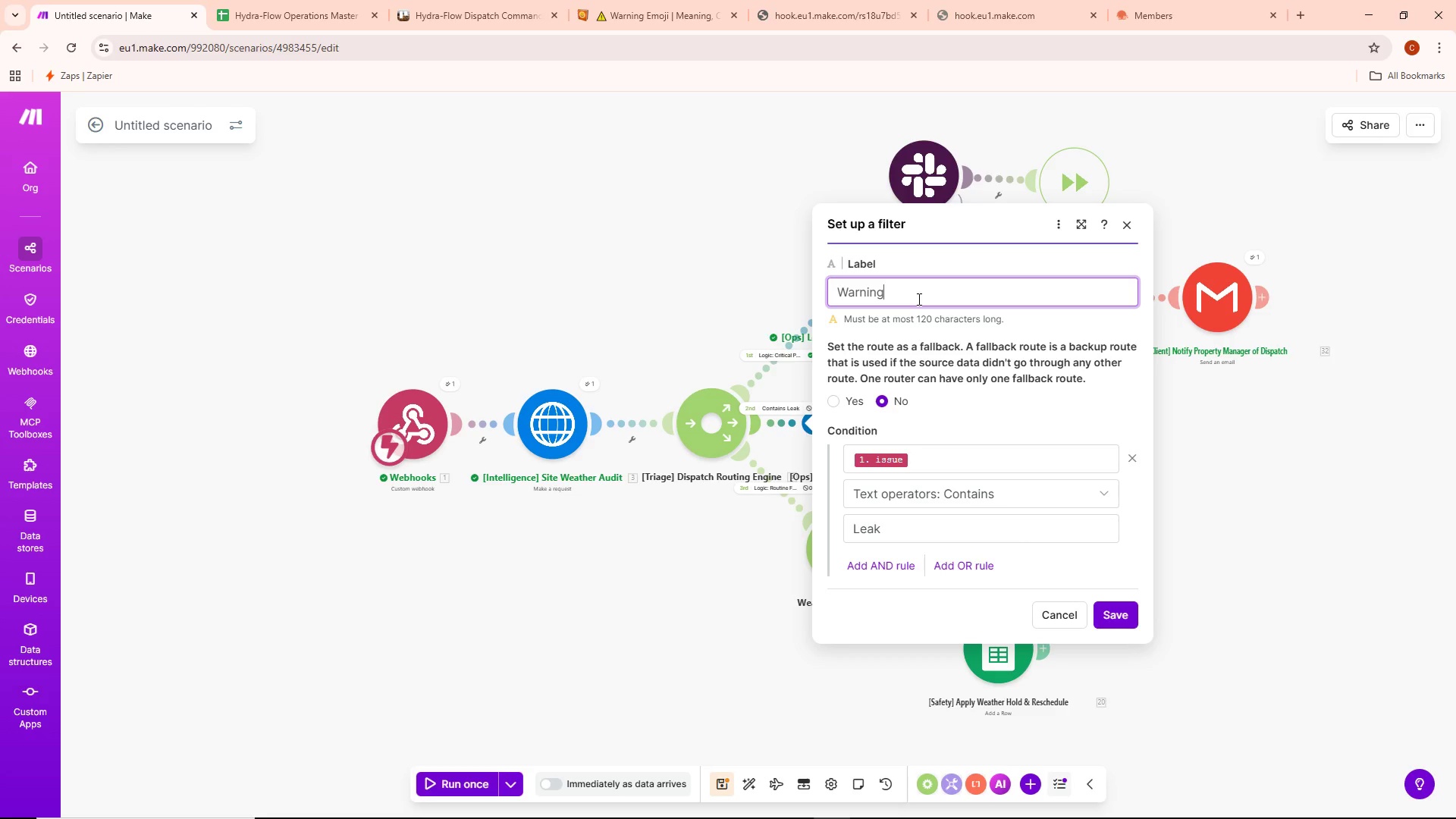 
wait(5.61)
 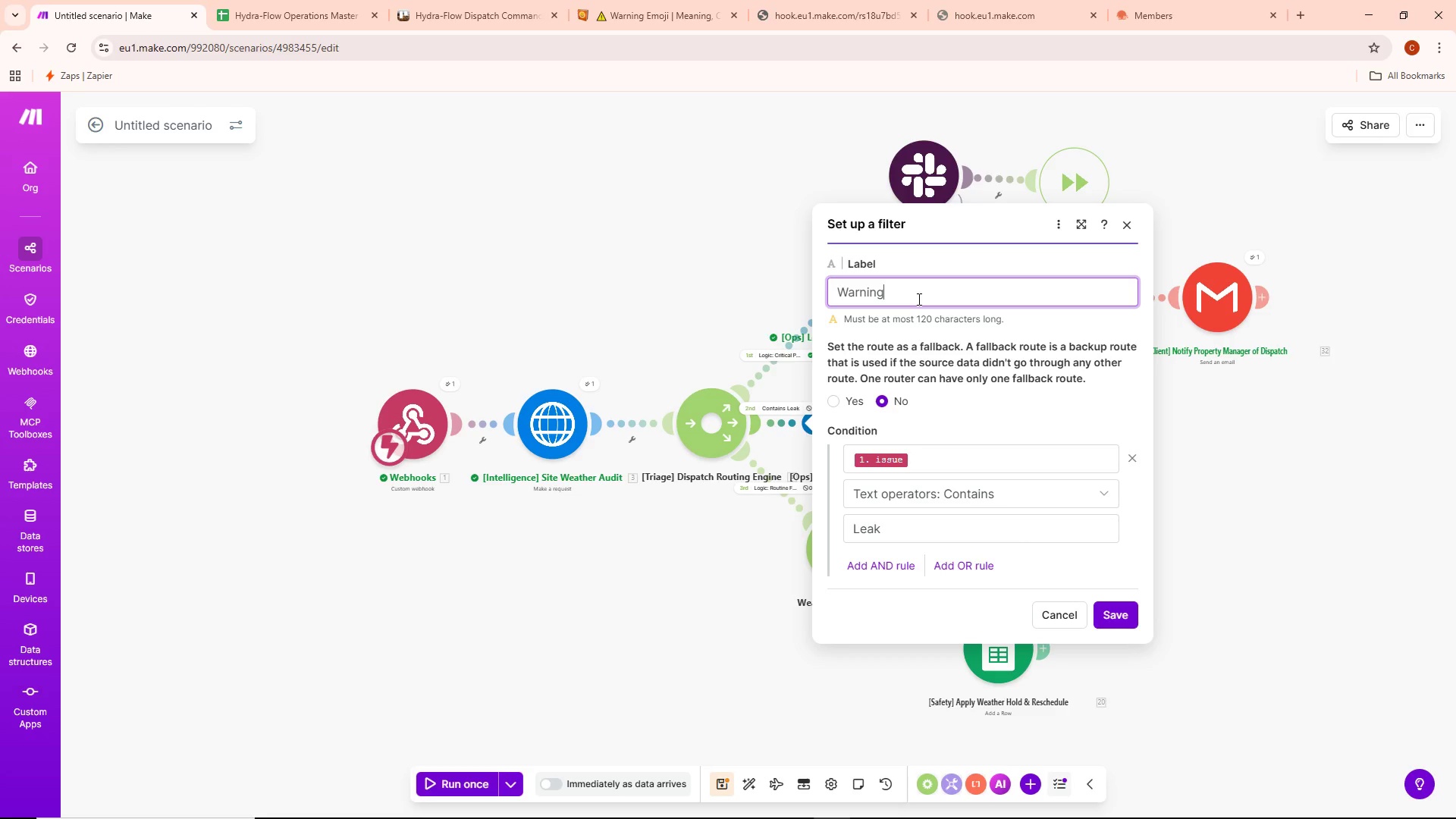 
type( The)
key(Backspace)
type(resholf Leaks)
 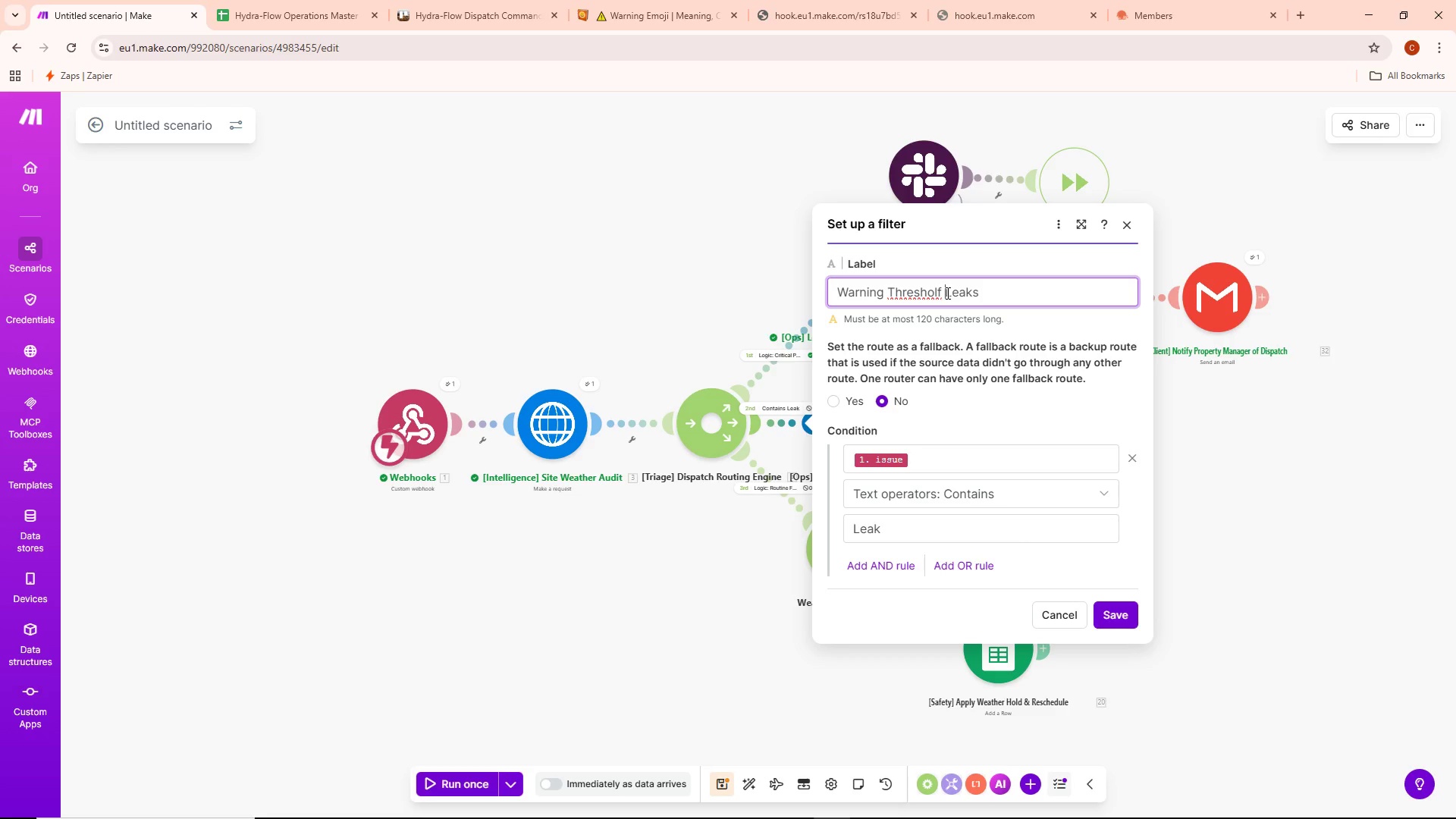 
key(ArrowLeft)
 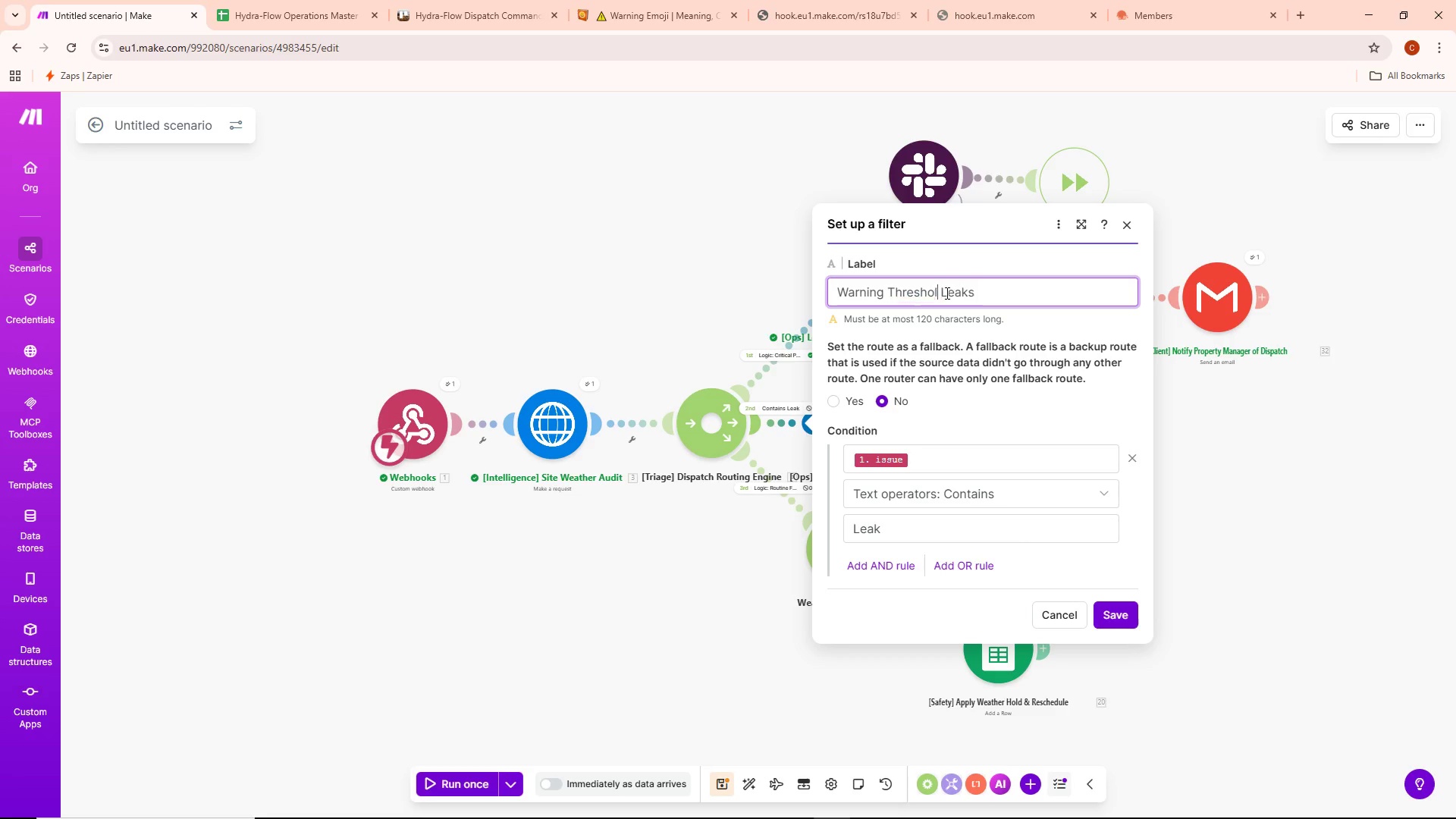 
key(Backspace)
 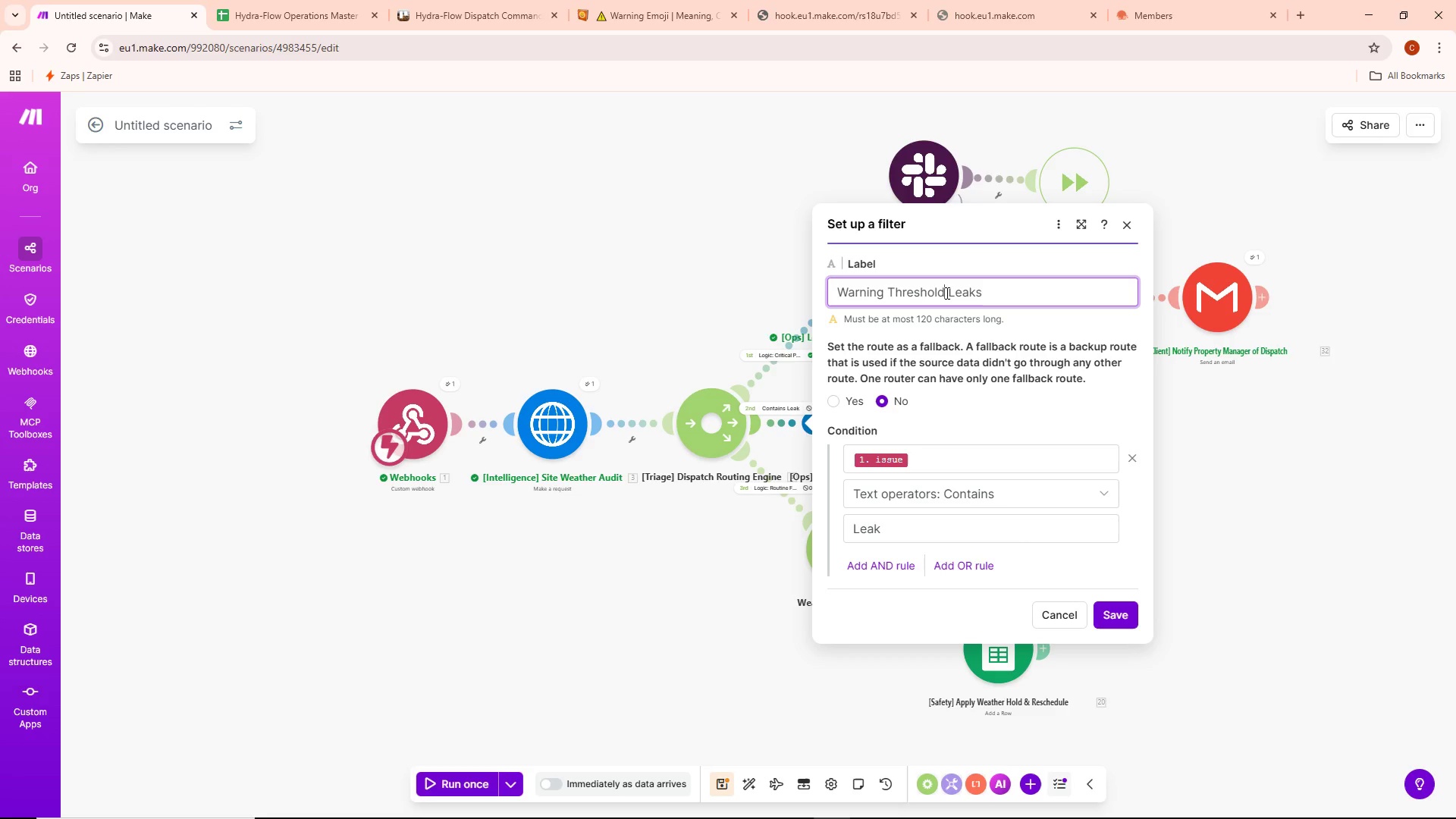 
key(D)
 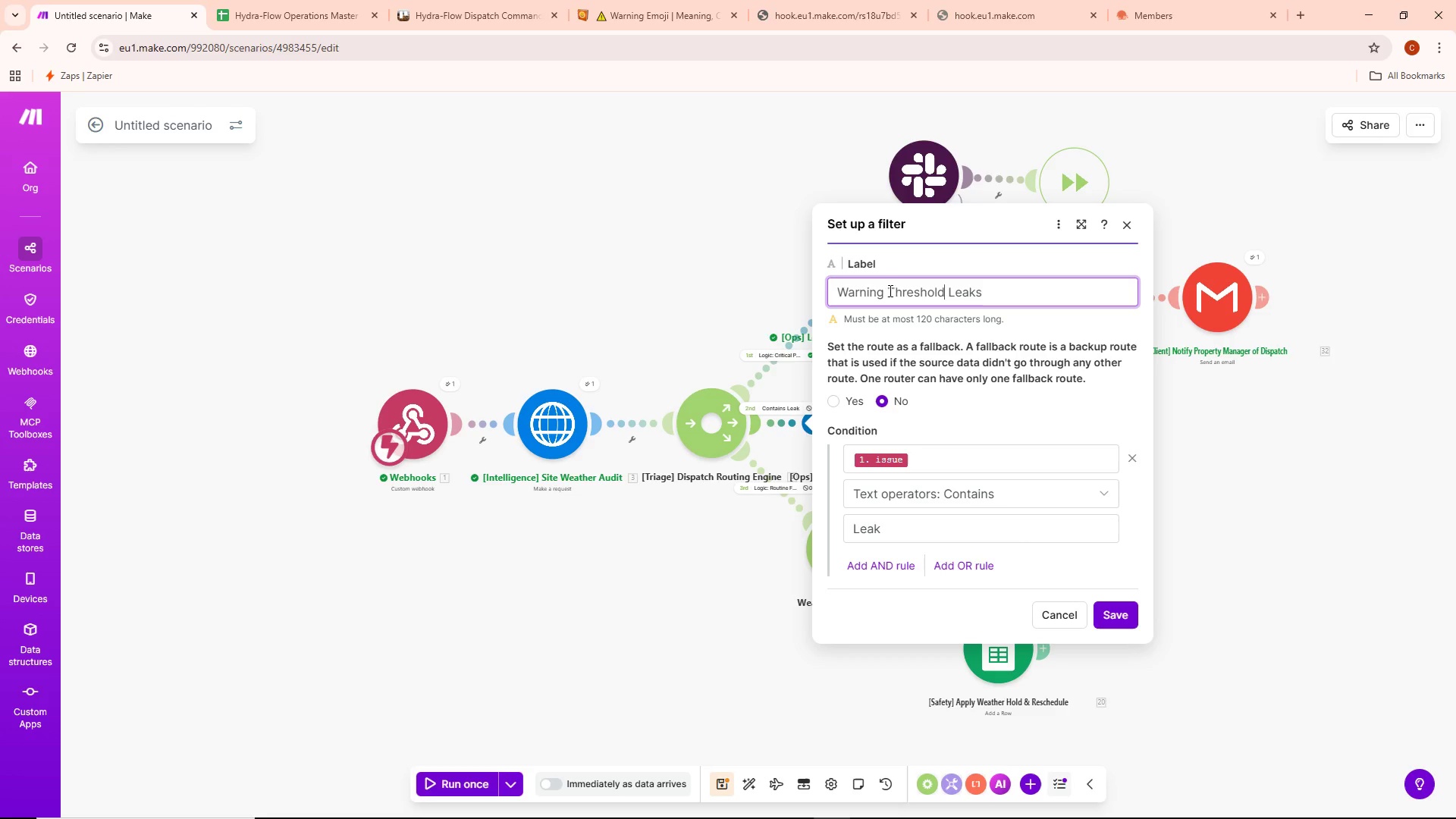 
left_click([833, 291])
 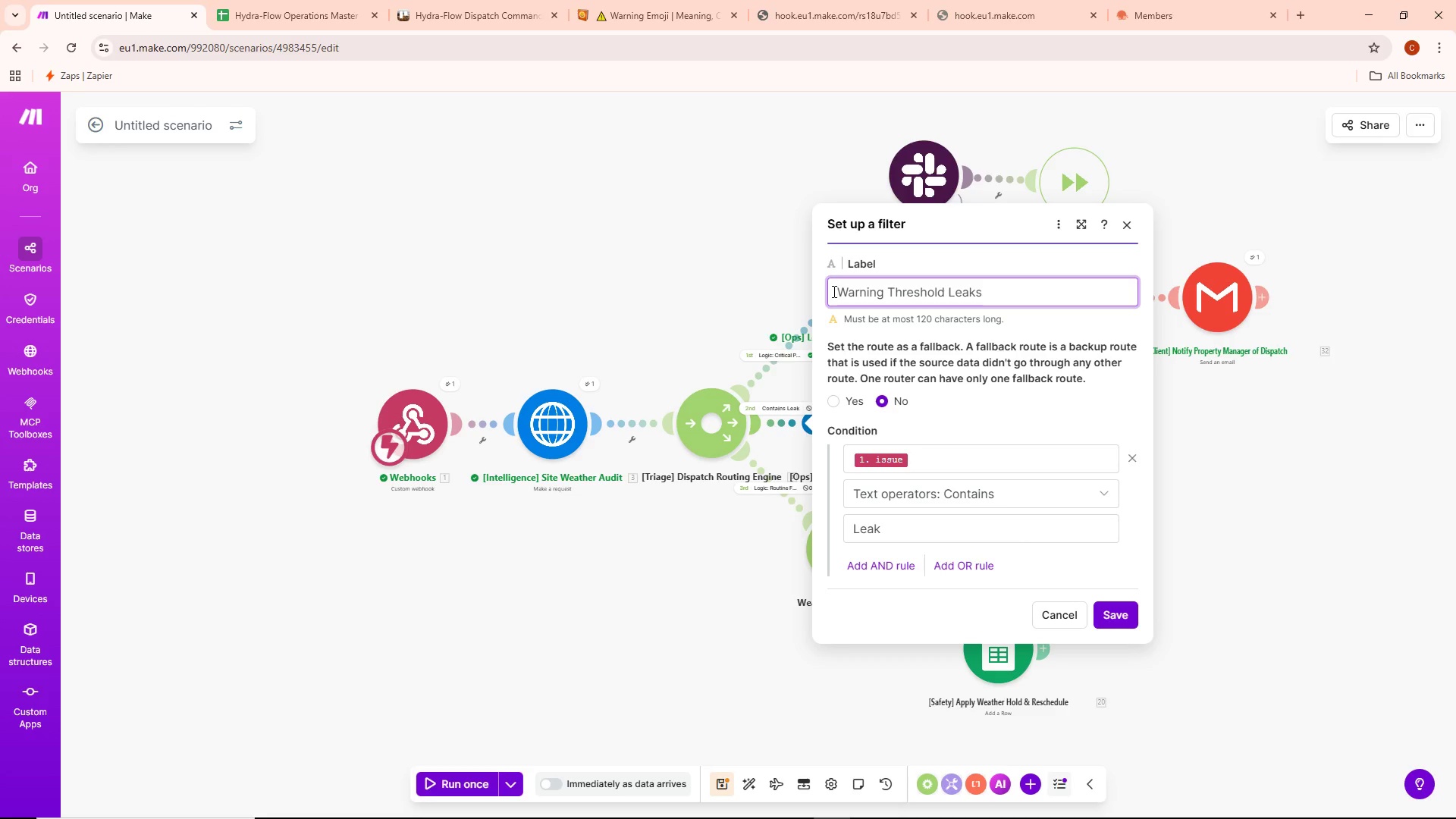 
type(Lo)
key(Backspace)
key(Backspace)
 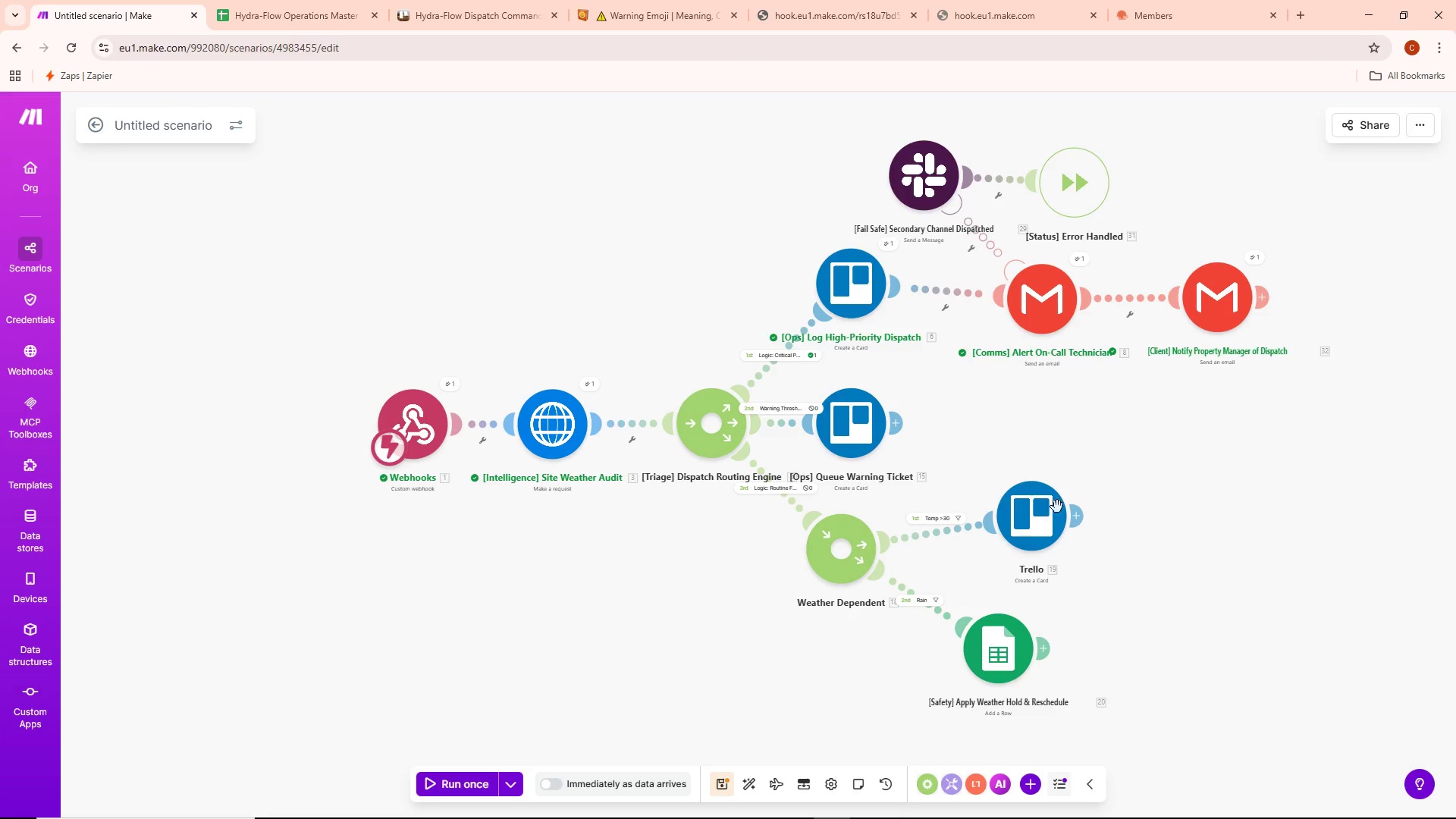 
left_click_drag(start_coordinate=[865, 422], to_coordinate=[926, 422])
 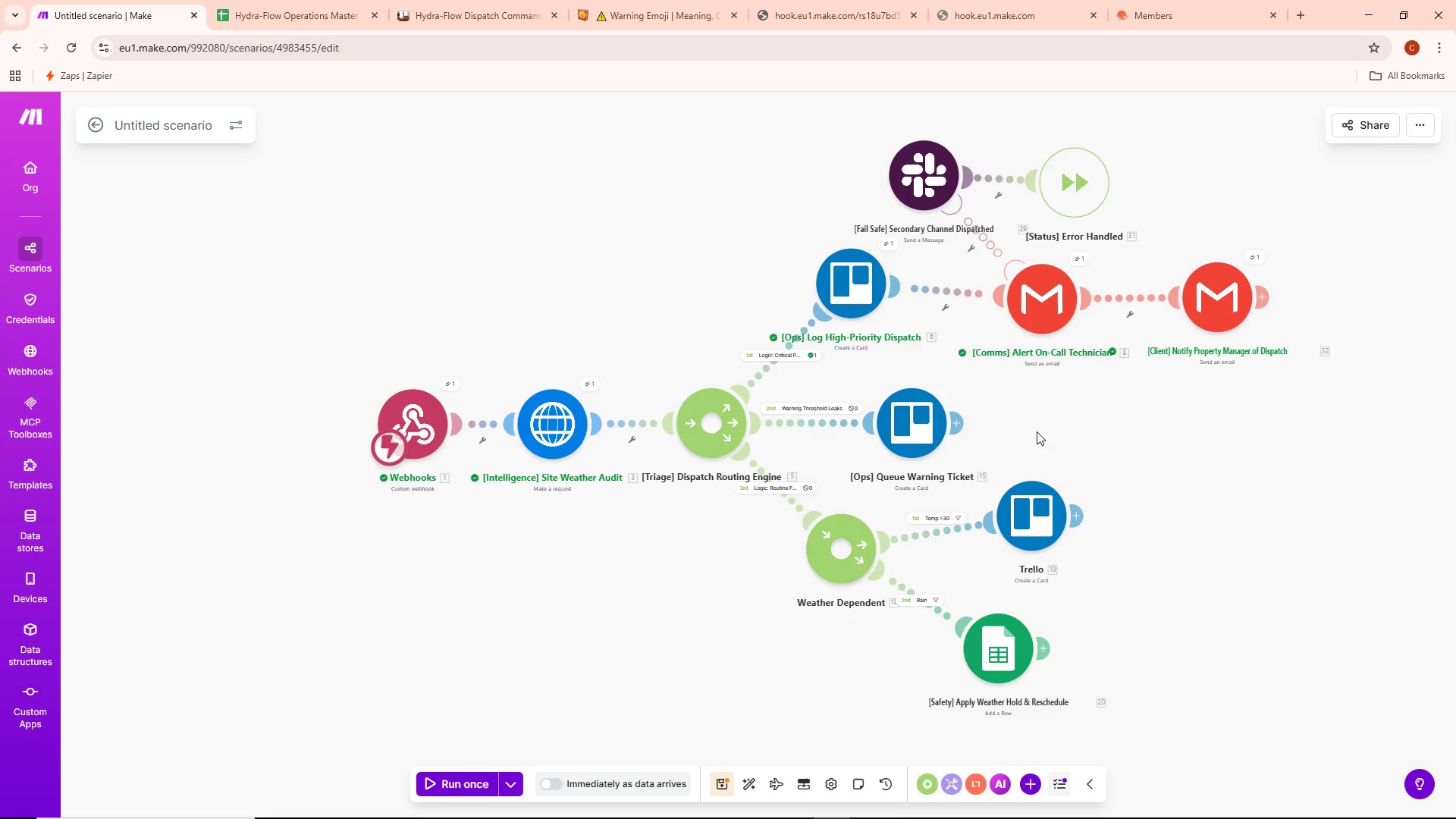 
left_click([793, 353])
 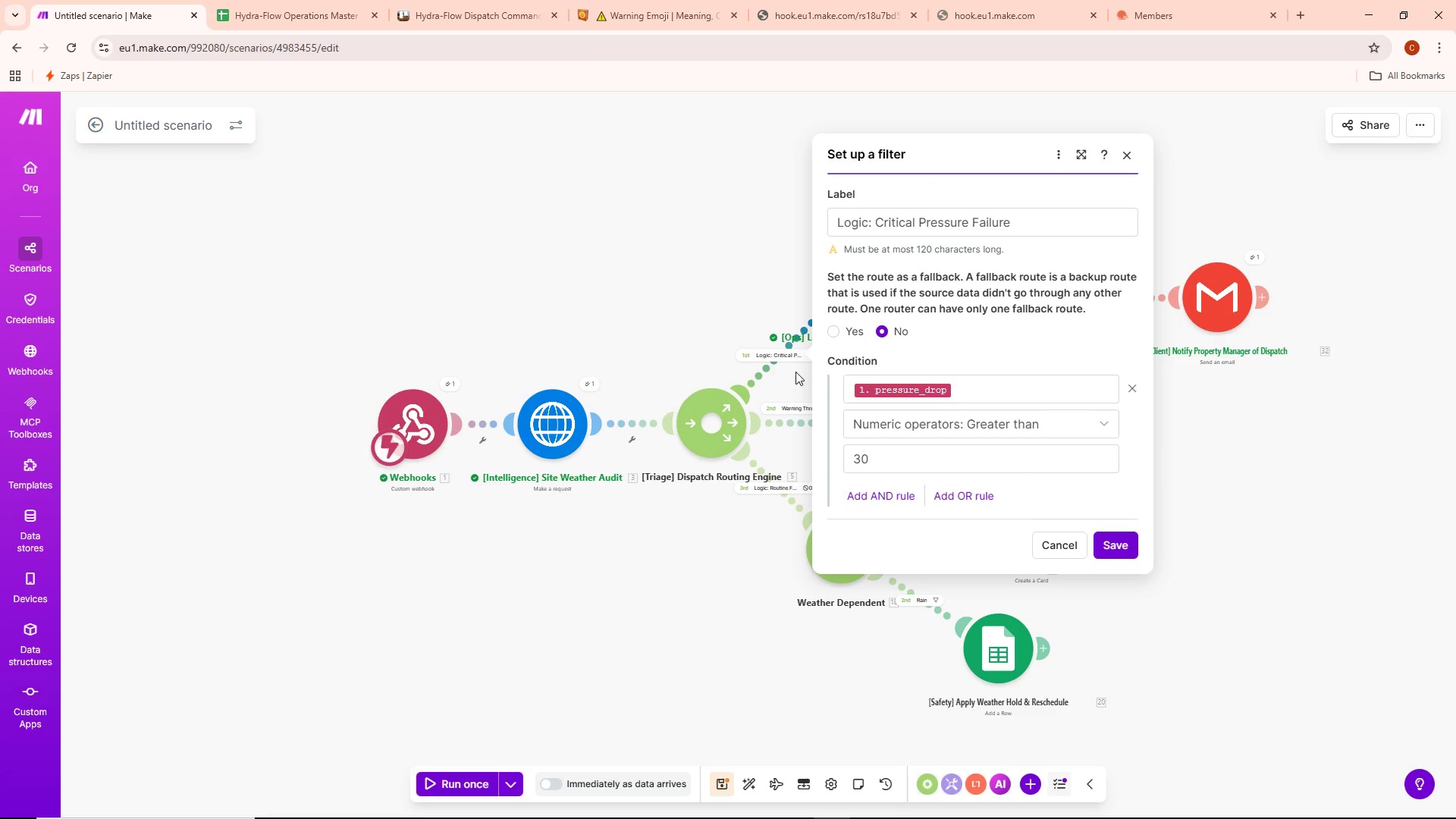 
left_click([802, 386])
 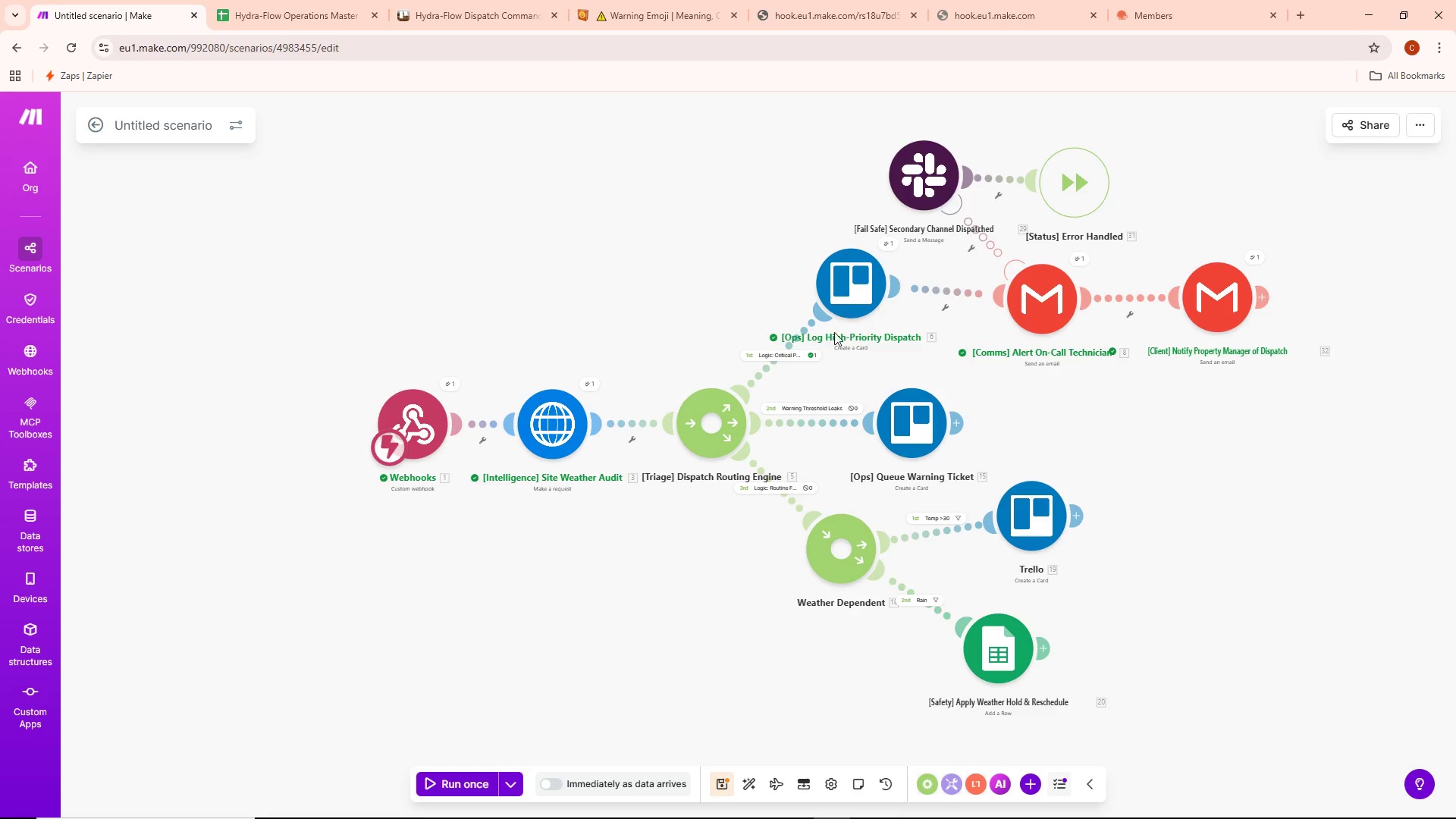 
left_click_drag(start_coordinate=[839, 308], to_coordinate=[852, 311])
 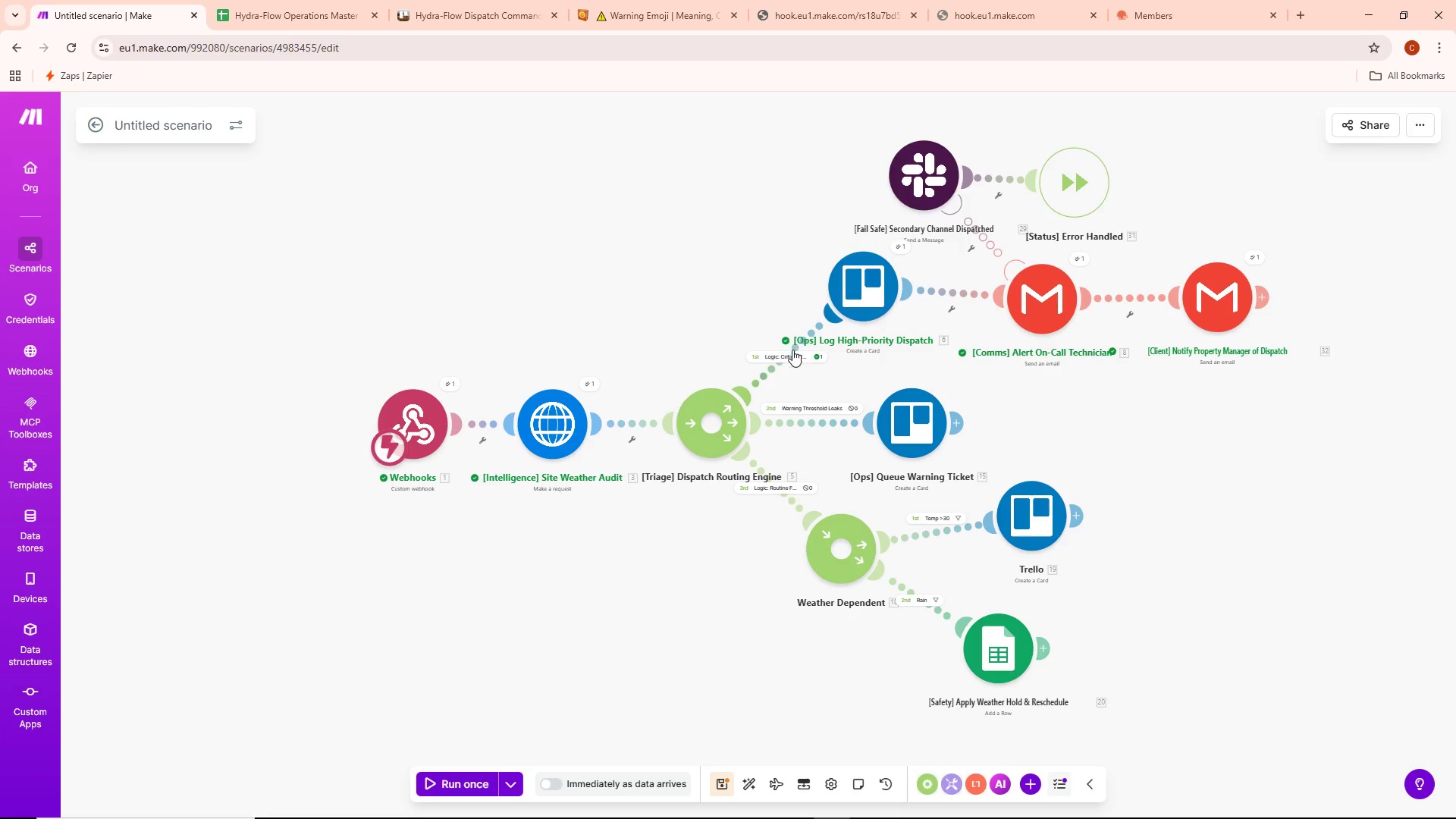 
left_click([787, 359])
 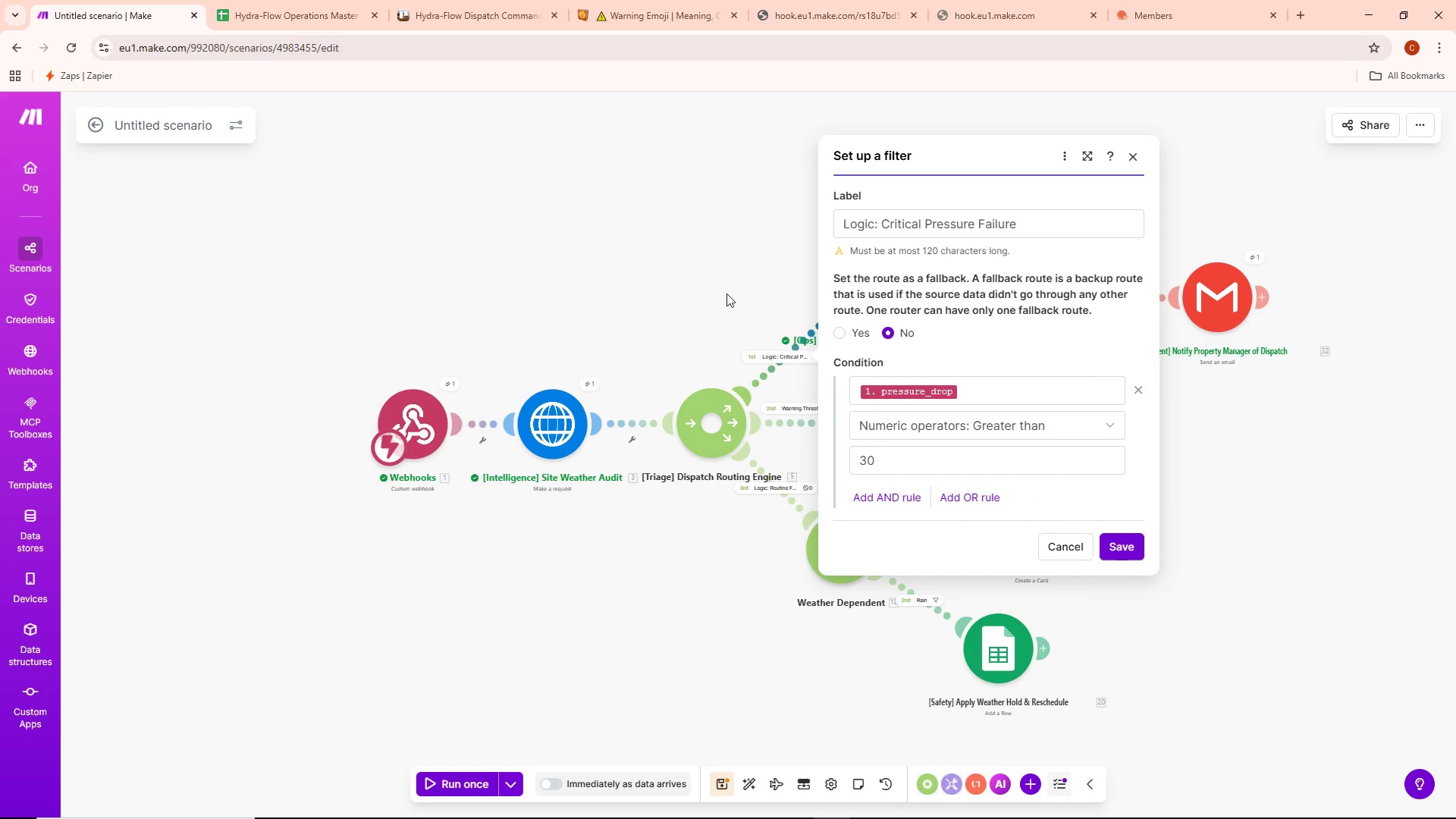 
left_click([726, 293])
 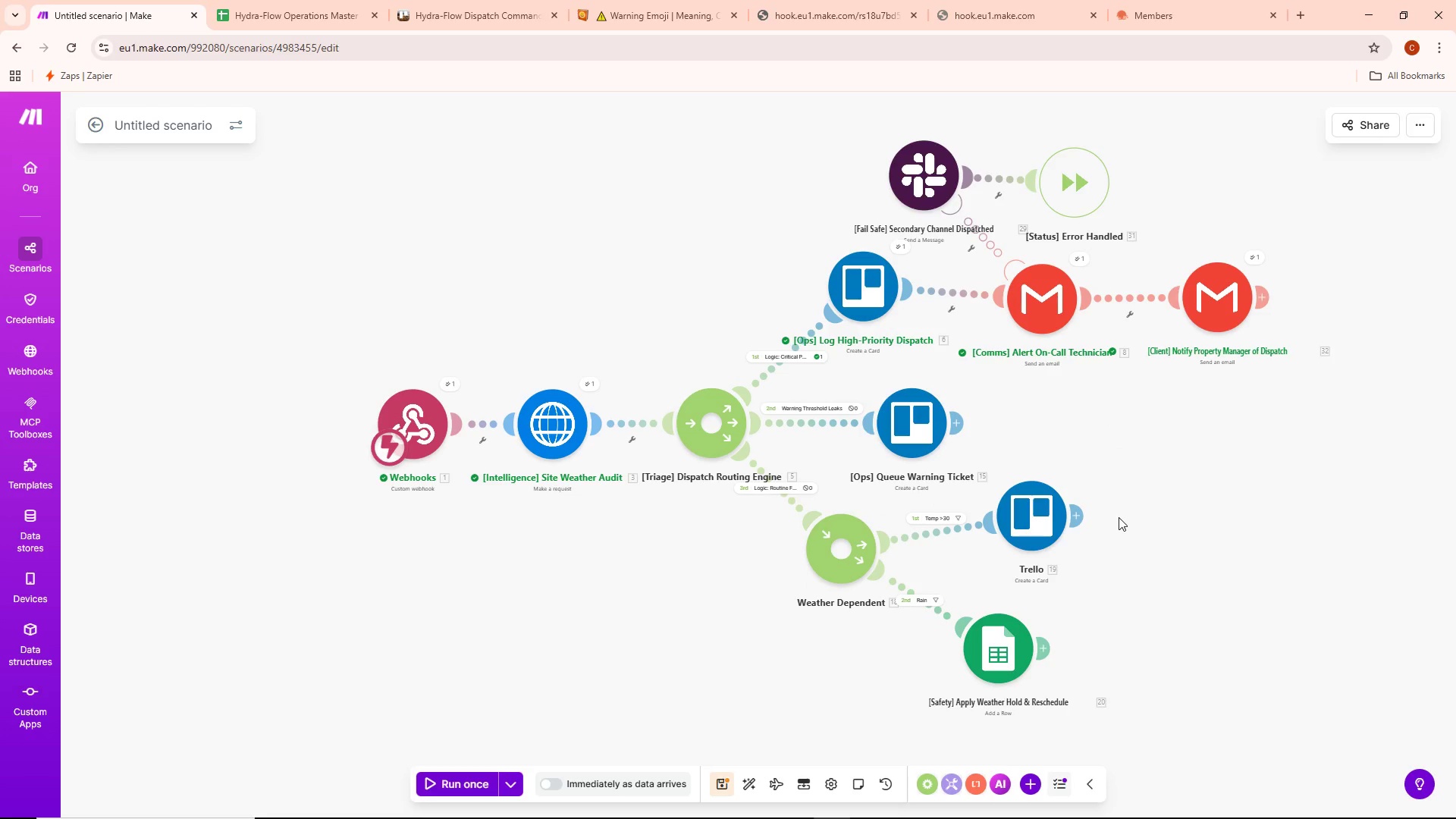 
wait(5.11)
 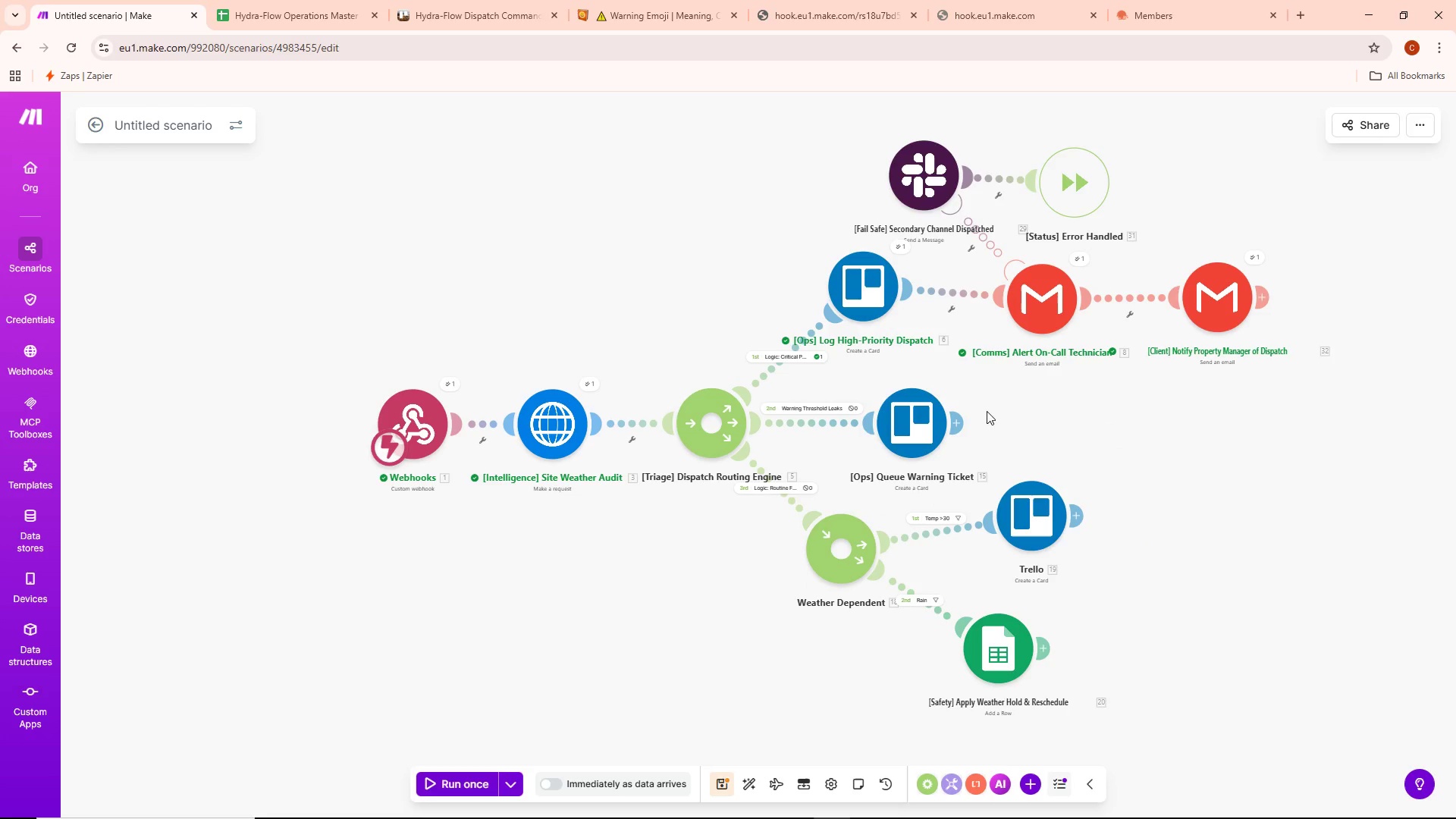 
double_click([815, 402])
 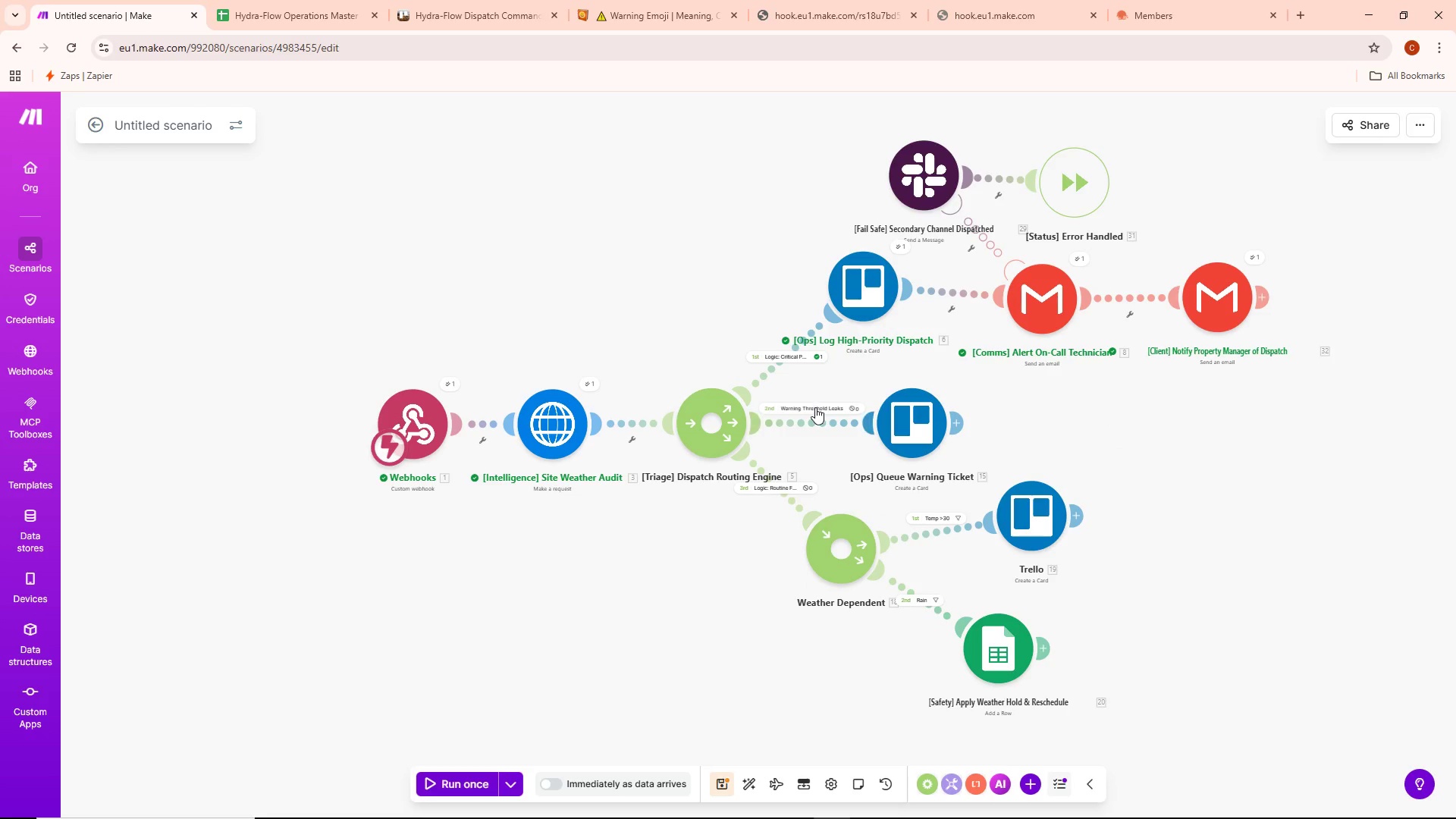 
triple_click([814, 407])
 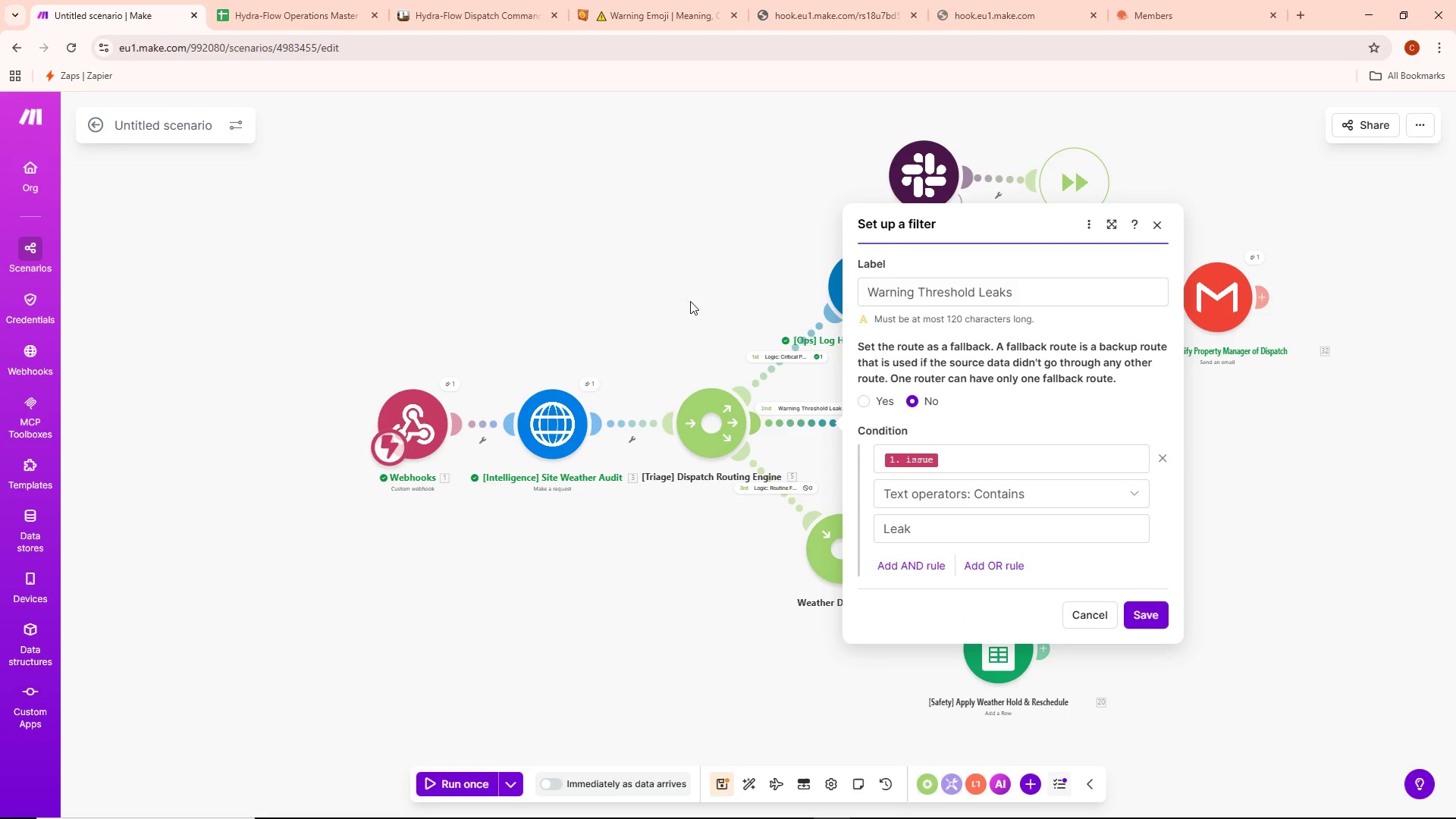 
left_click([680, 293])
 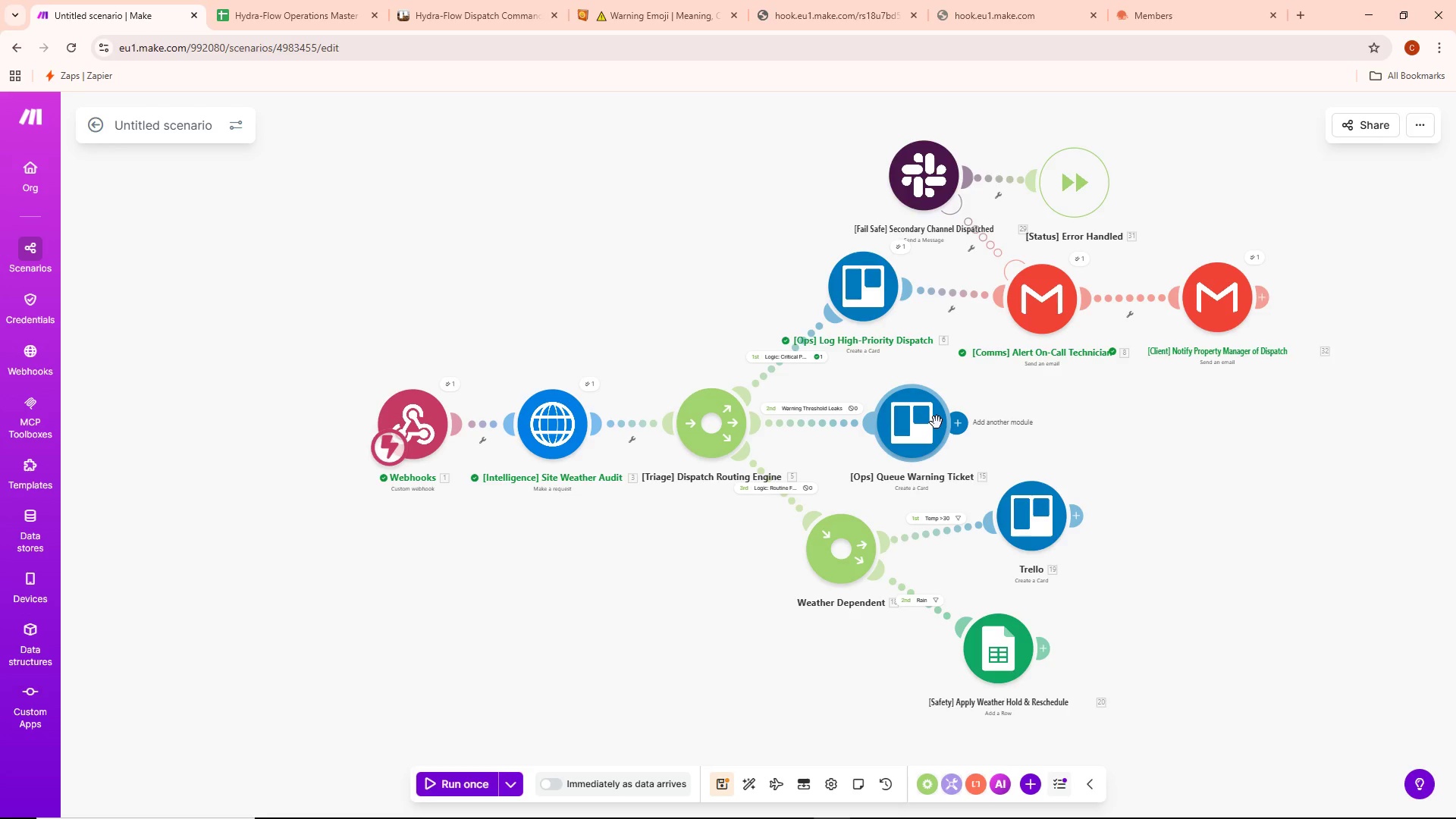 
wait(36.03)
 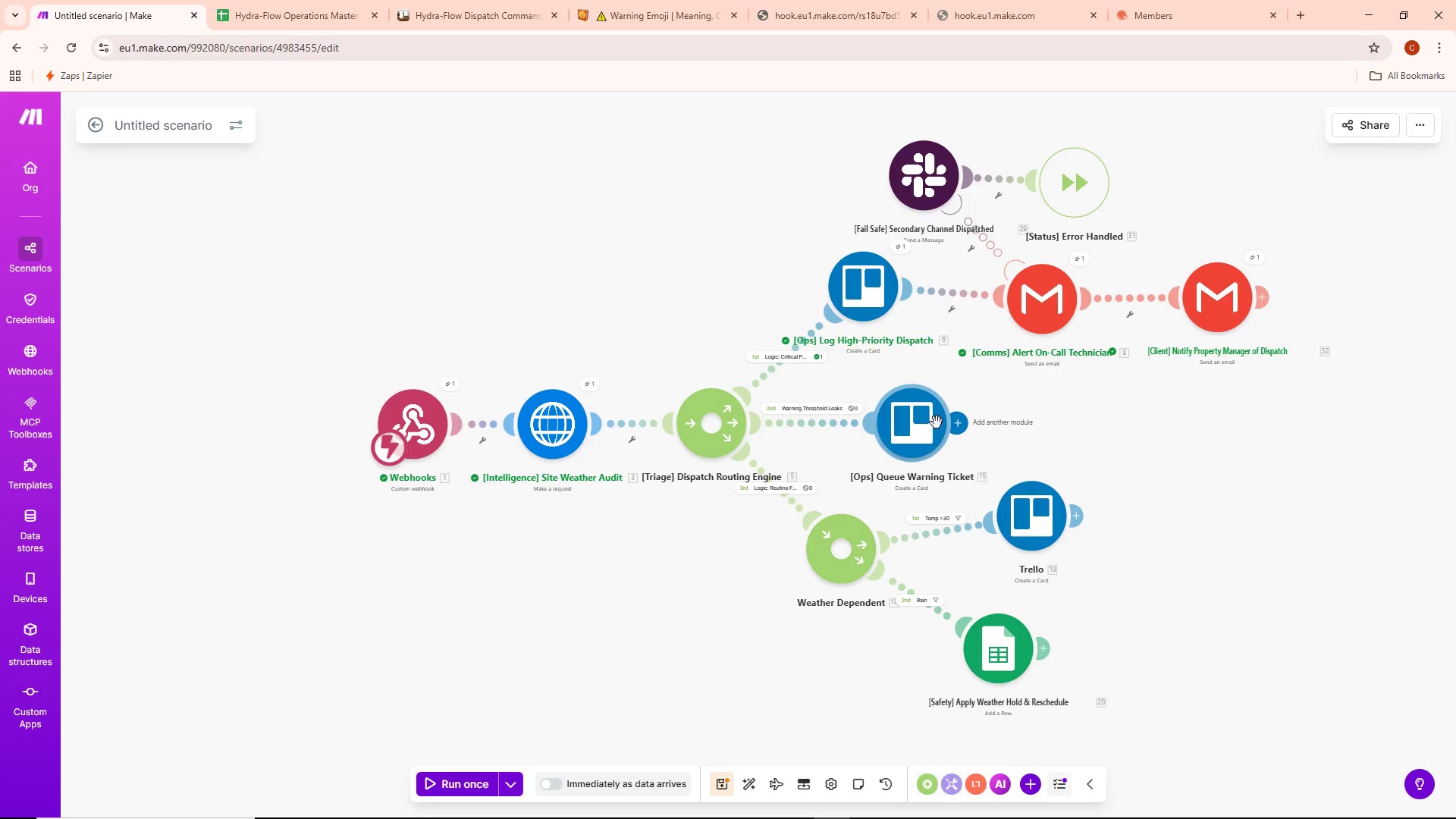 
left_click([785, 486])
 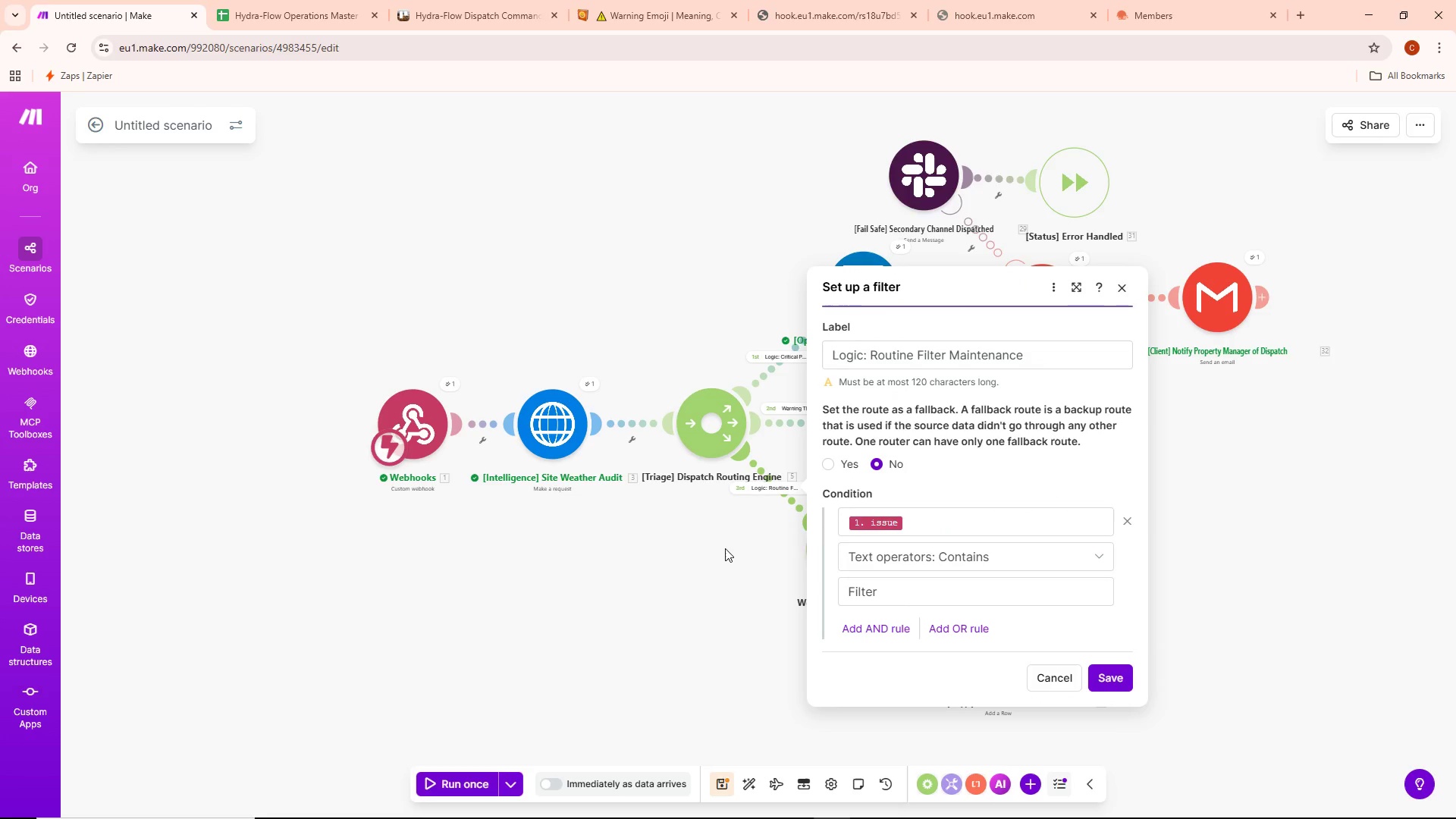 
wait(5.28)
 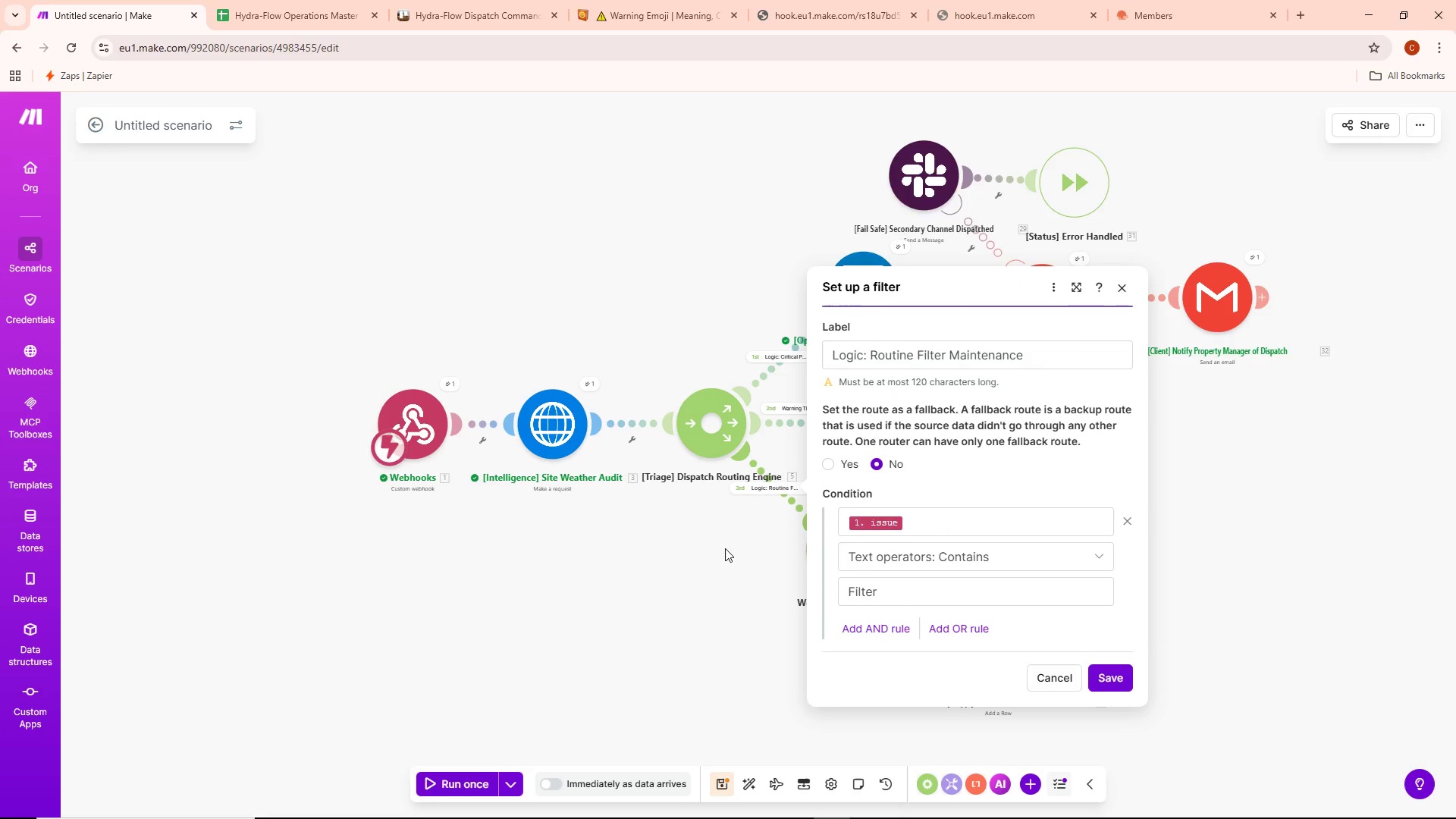 
left_click([725, 548])
 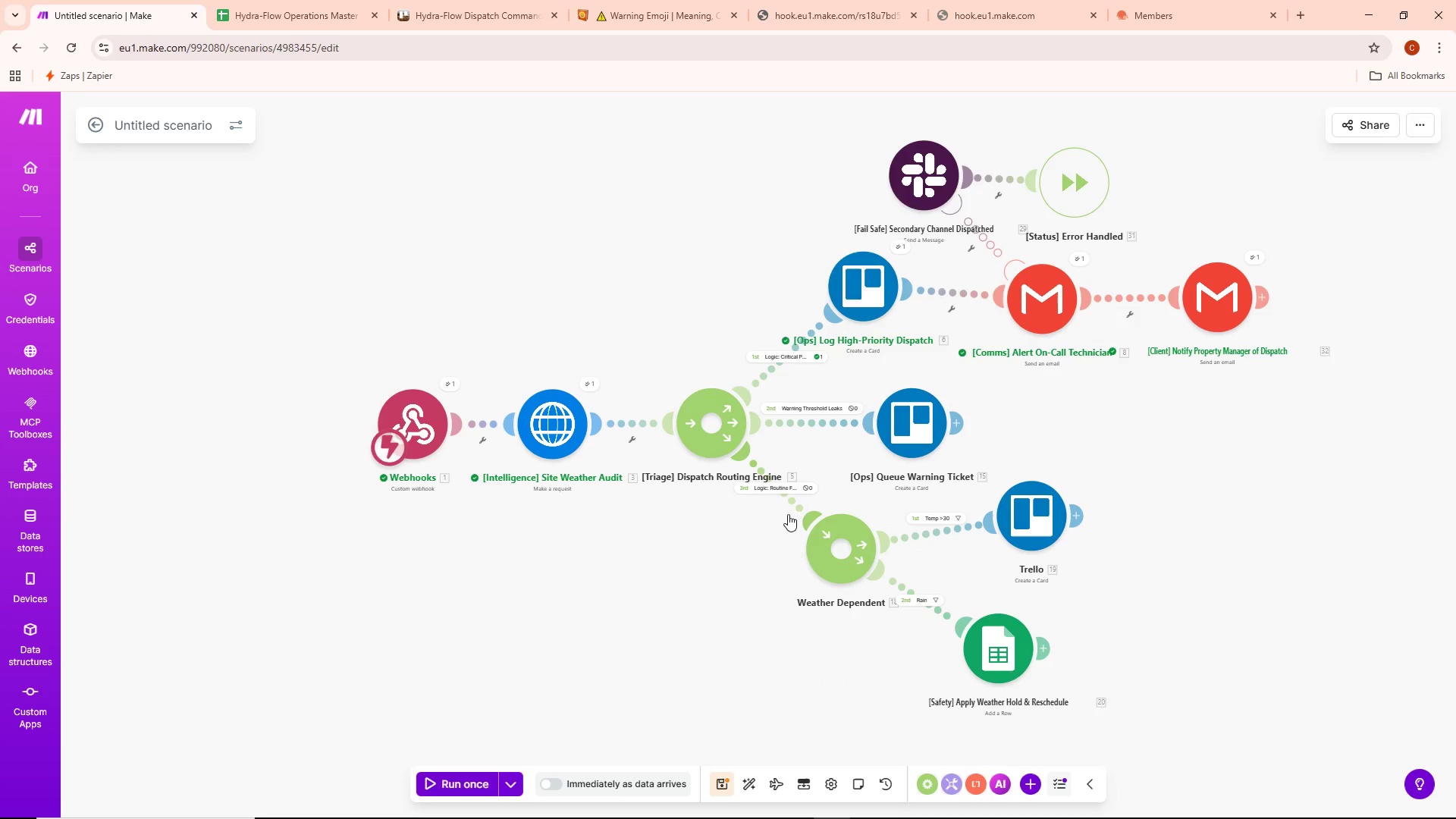 
left_click_drag(start_coordinate=[835, 532], to_coordinate=[854, 555])
 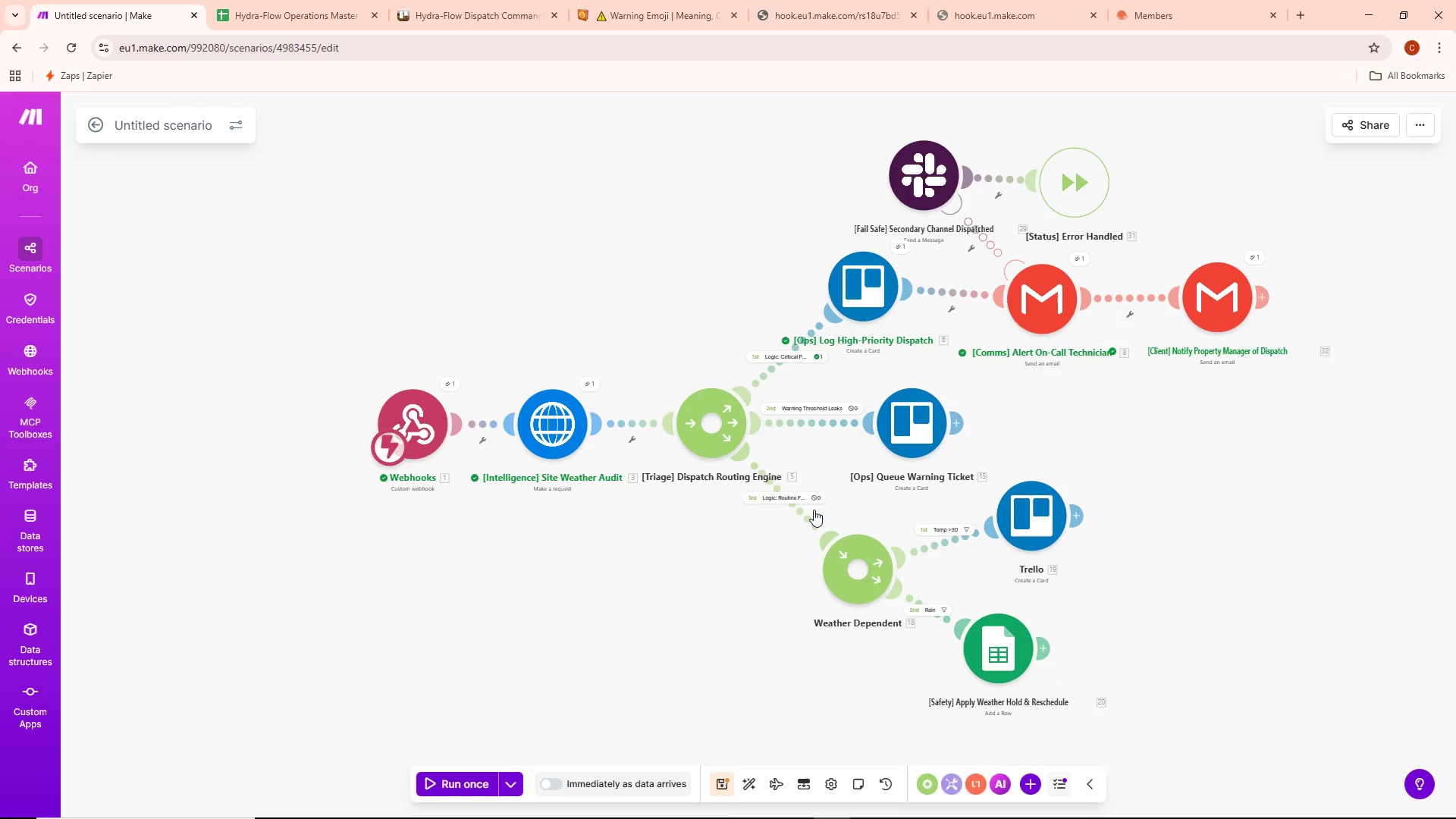 
left_click([796, 500])
 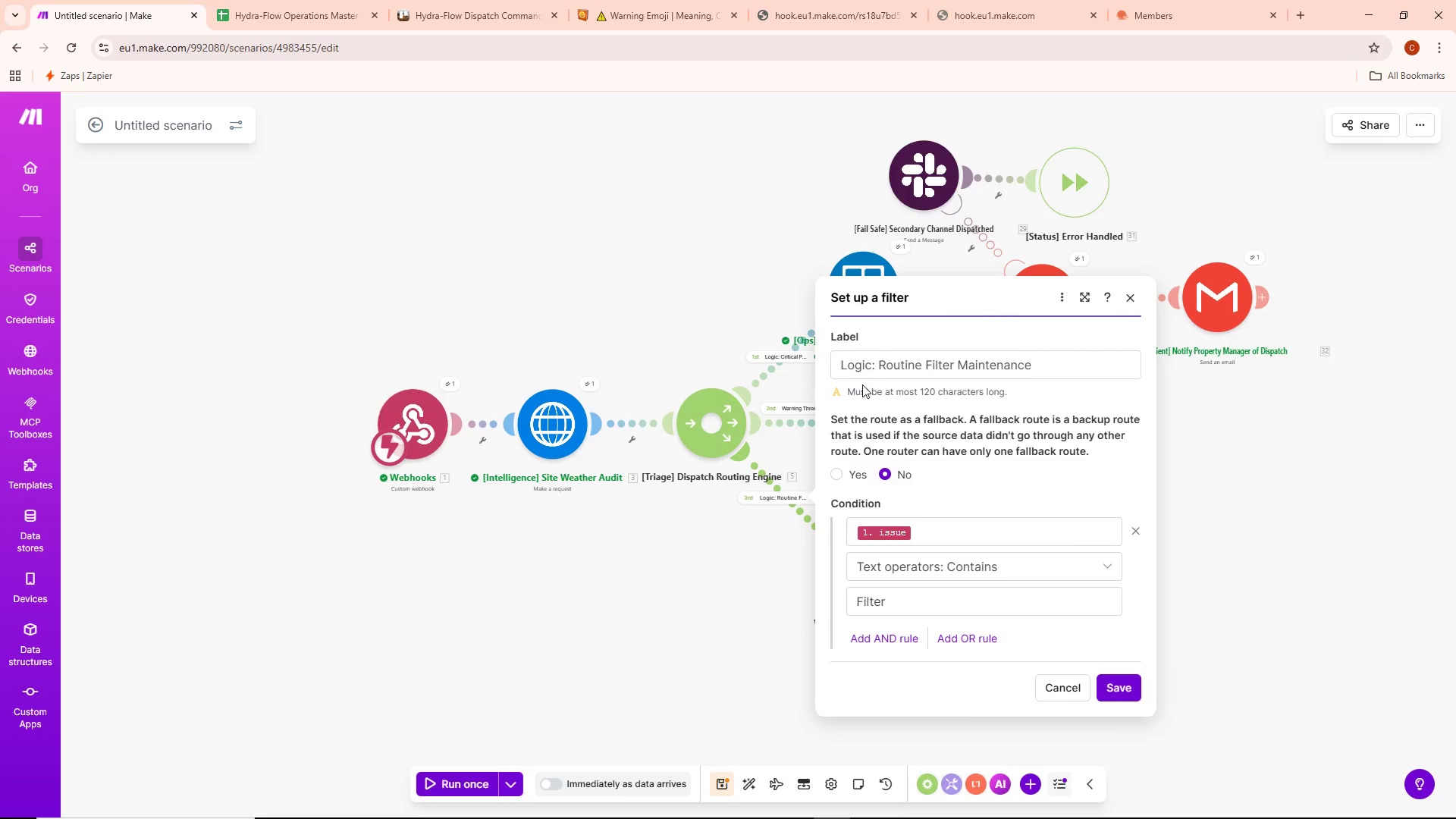 
left_click_drag(start_coordinate=[877, 365], to_coordinate=[814, 372])
 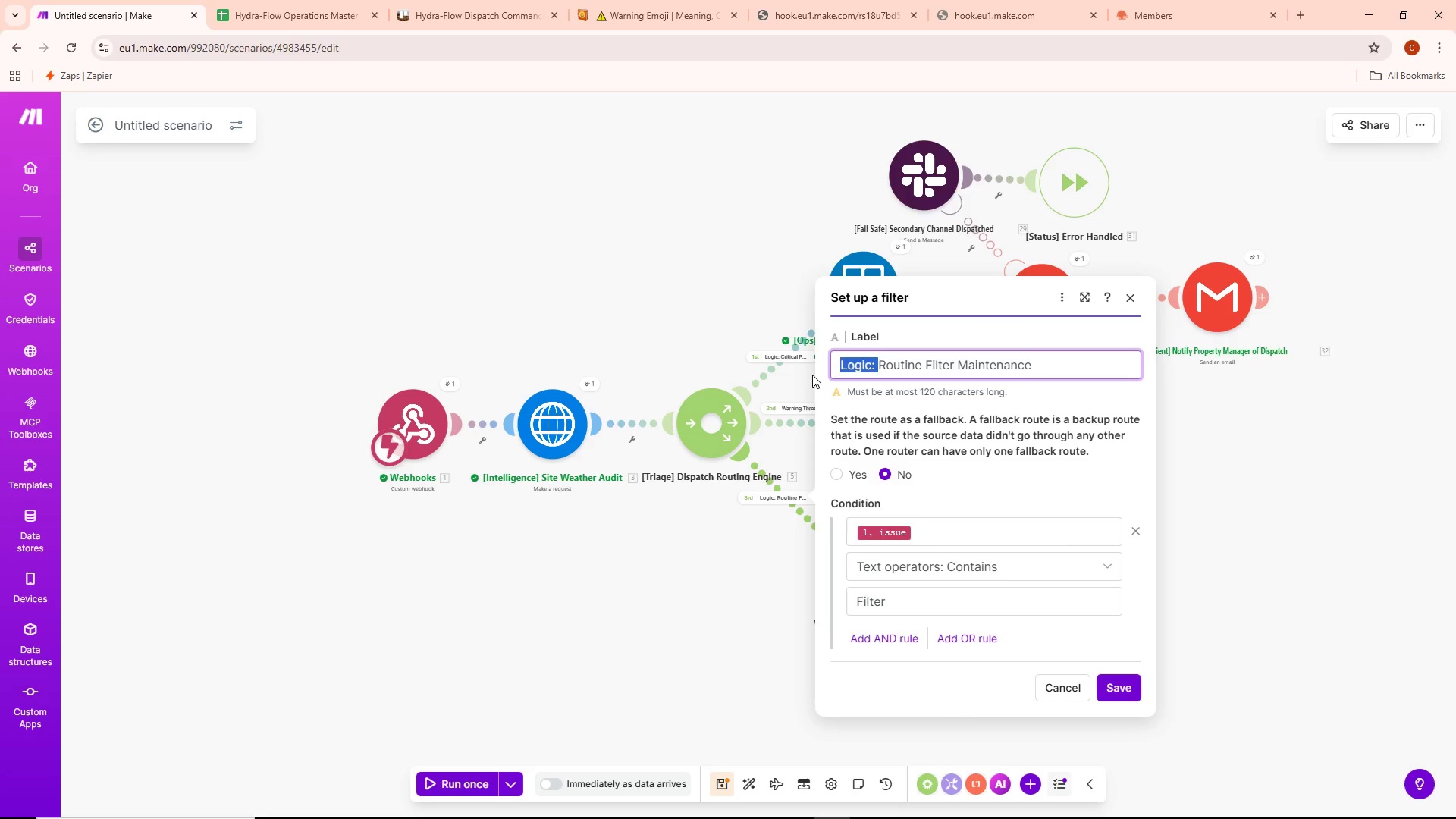 
key(Backspace)
 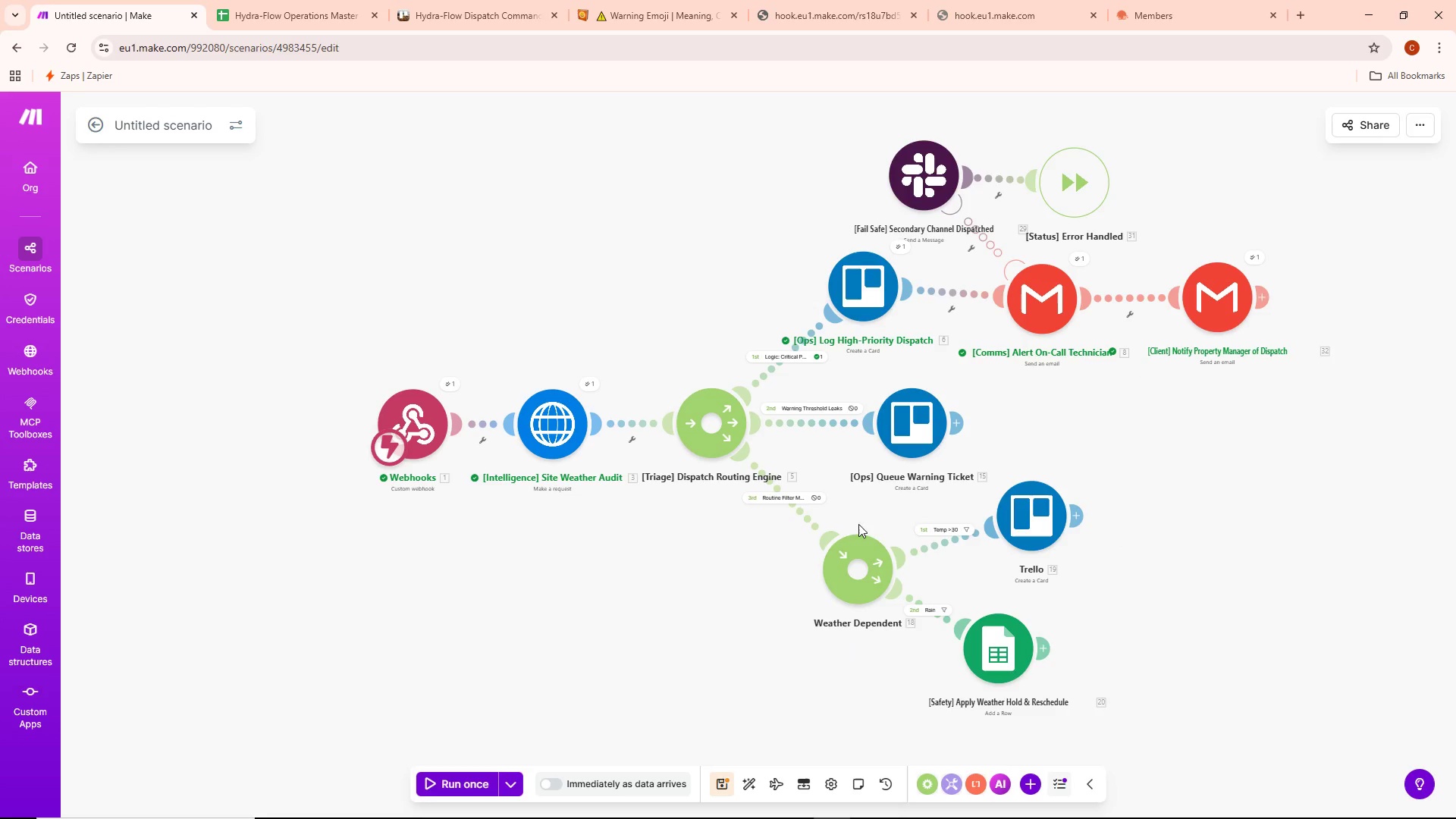 
left_click([791, 496])
 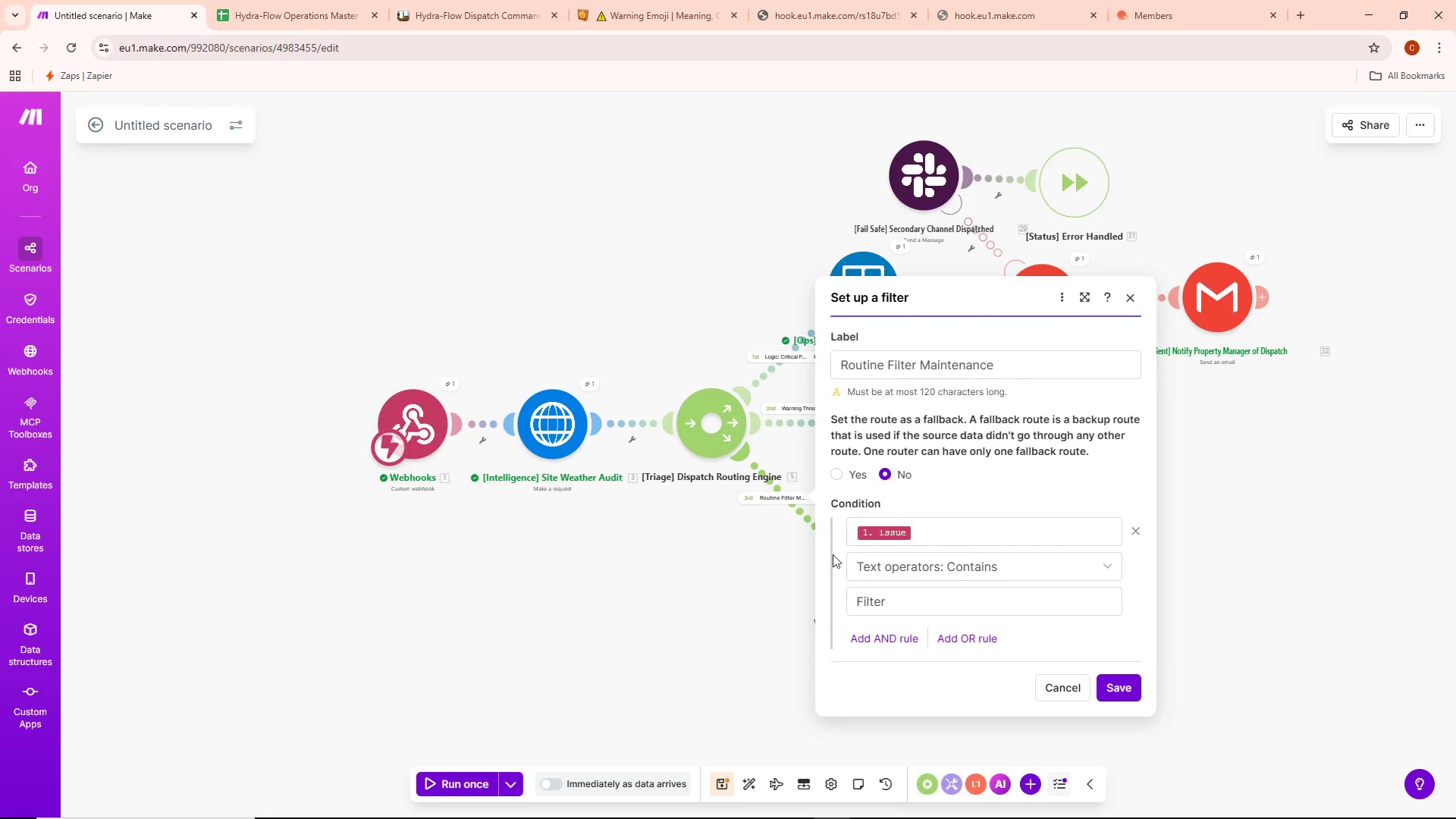 
left_click([780, 571])
 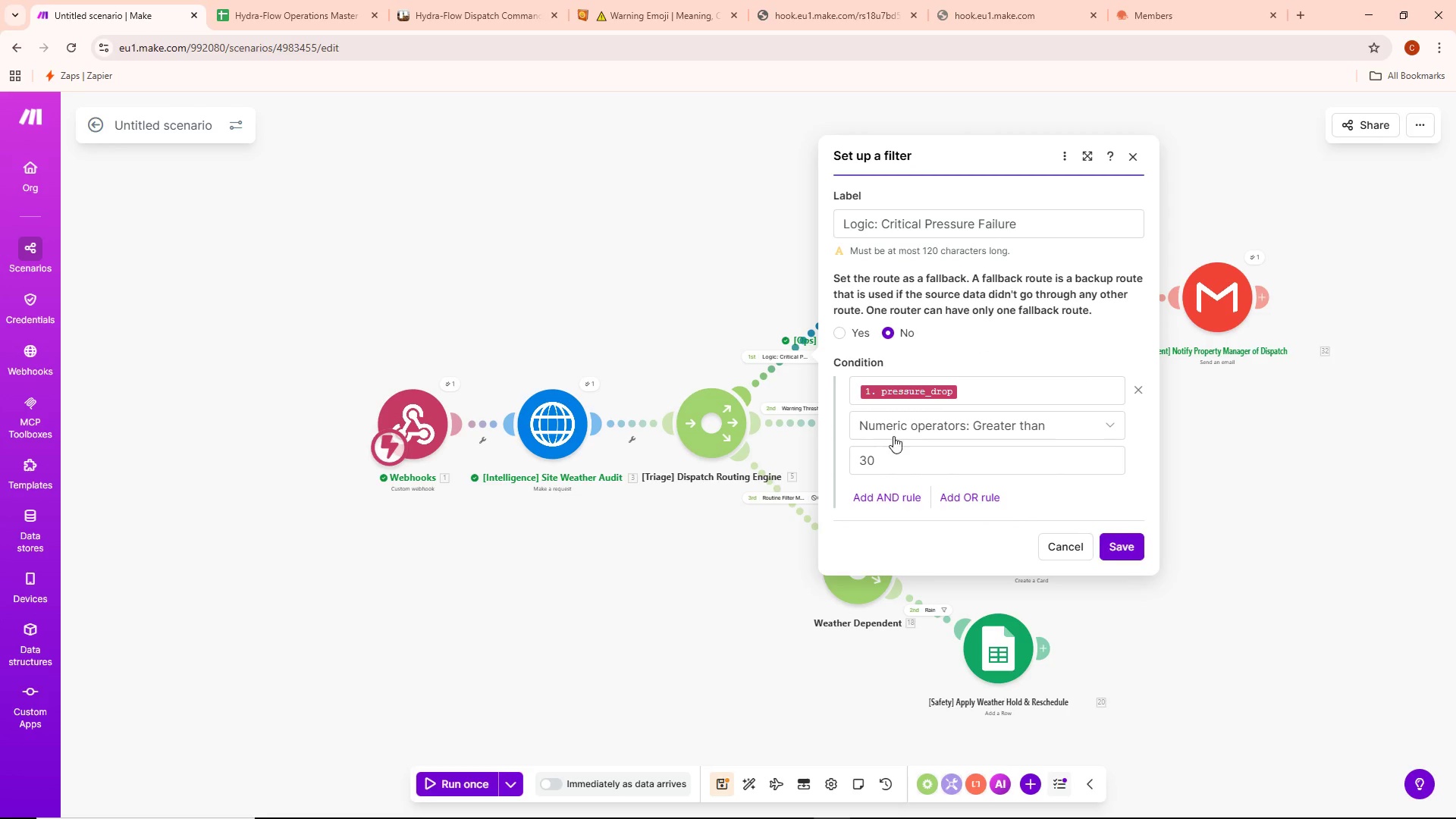 
wait(7.64)
 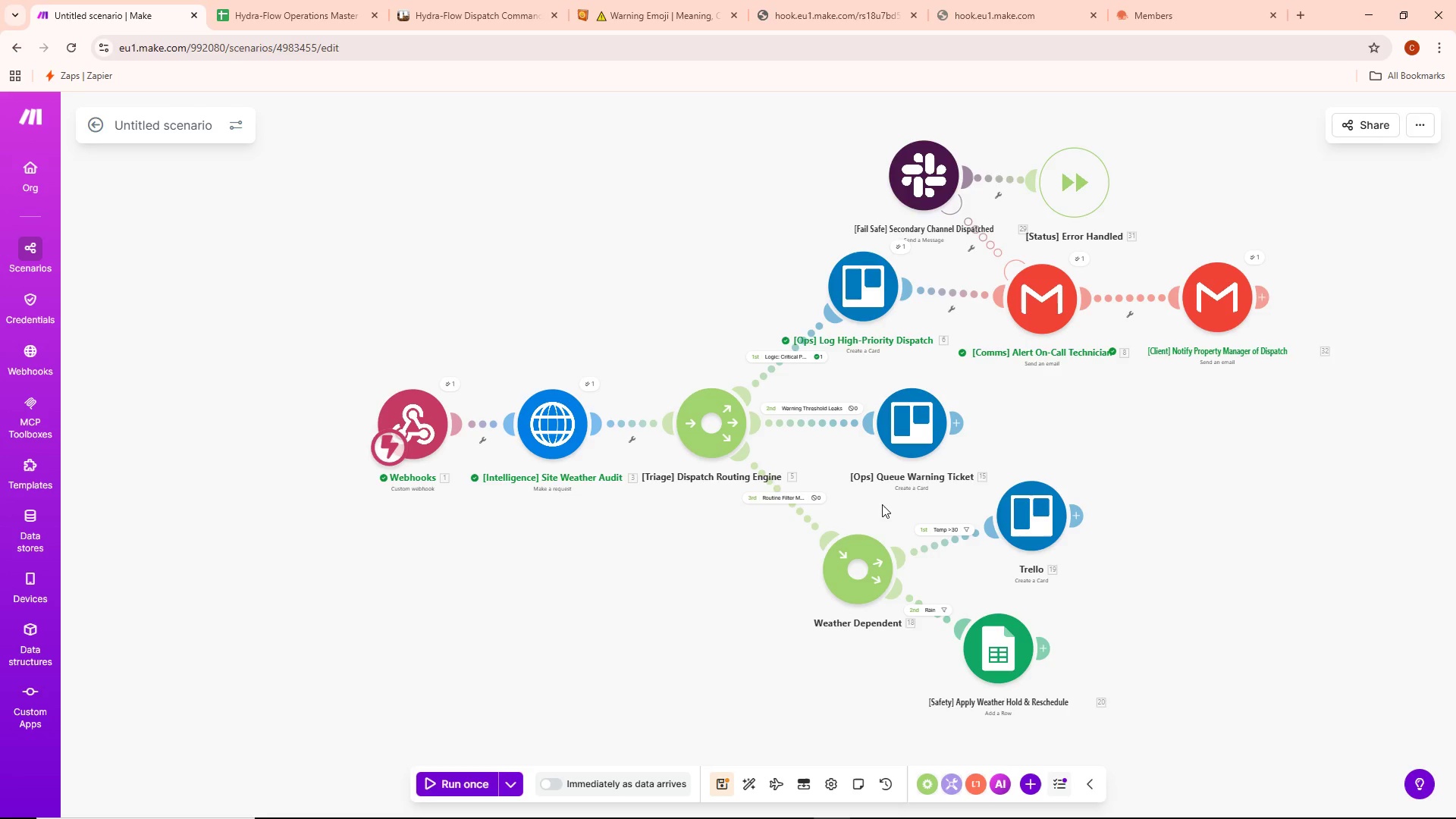 
left_click_drag(start_coordinate=[880, 224], to_coordinate=[808, 237])
 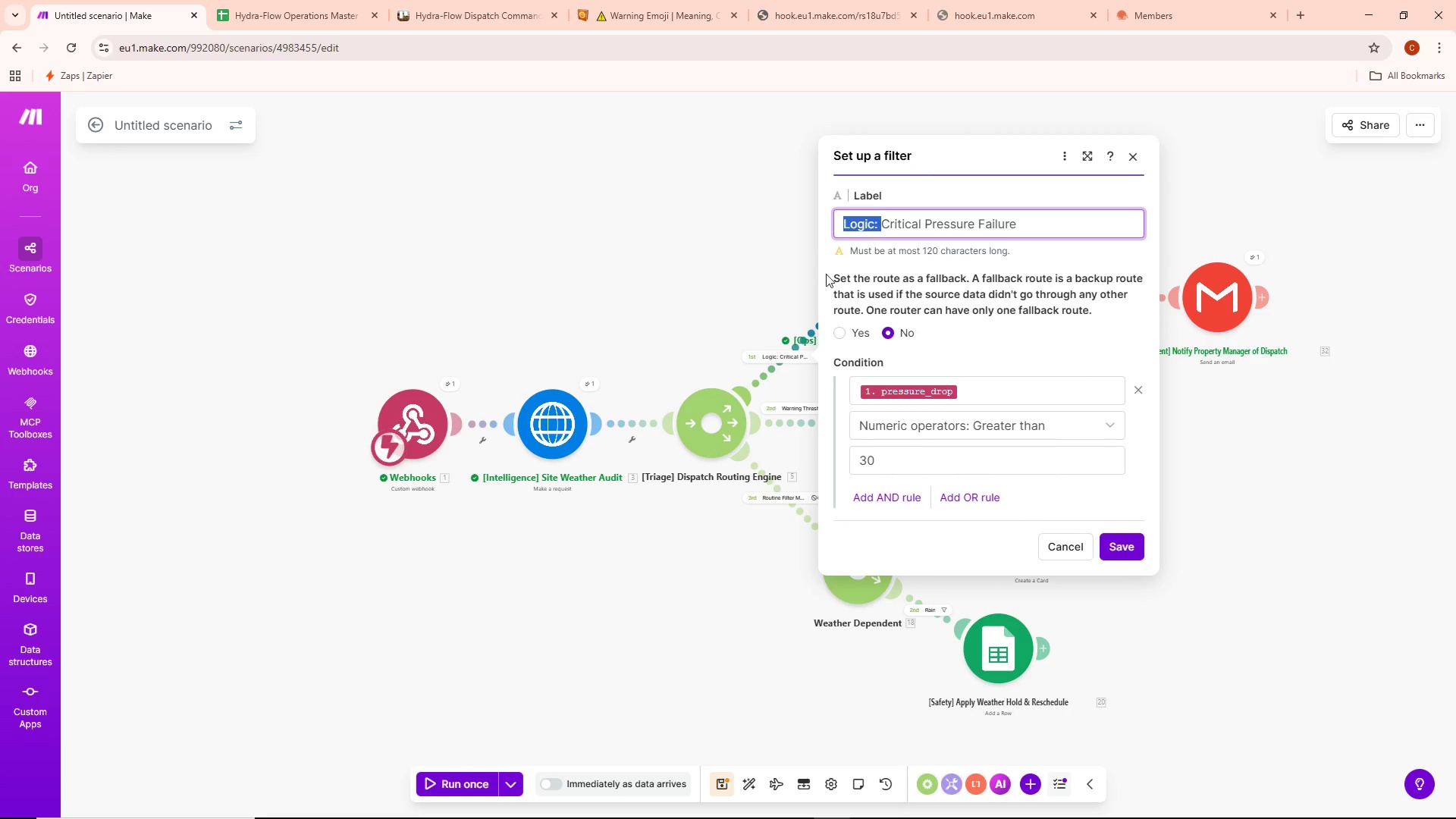 
key(Backspace)
 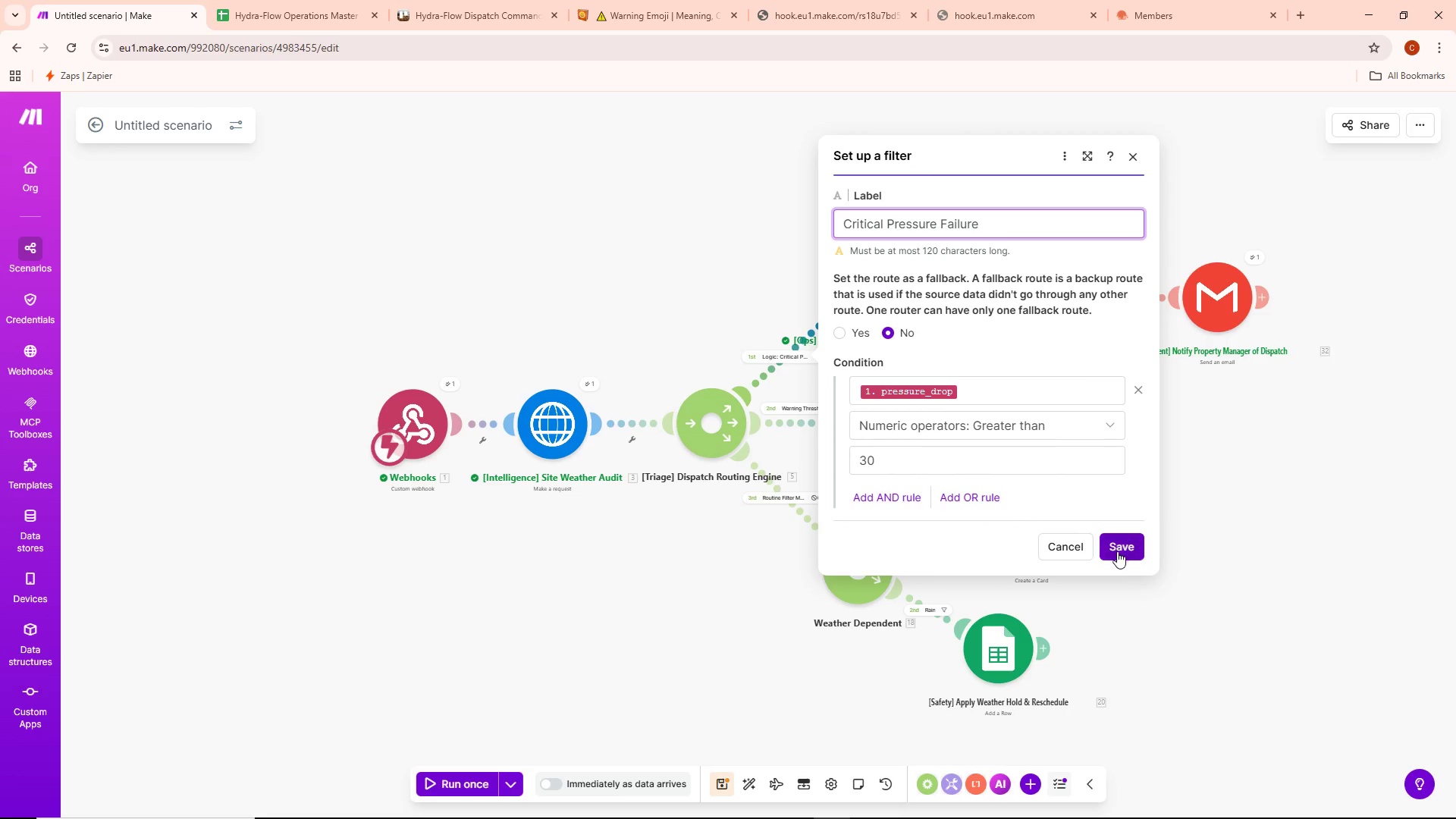 
left_click([1121, 551])
 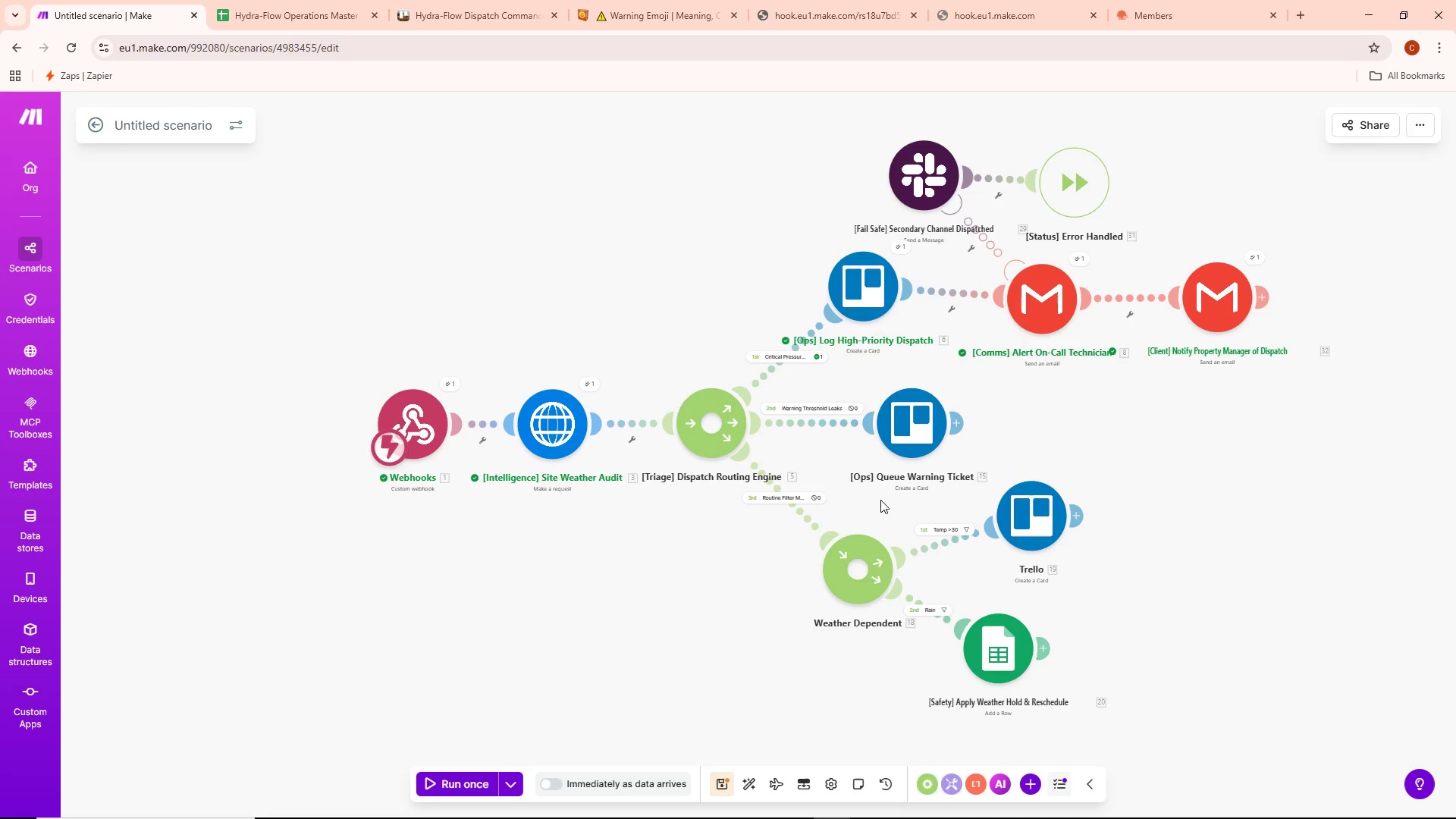 
left_click([781, 497])
 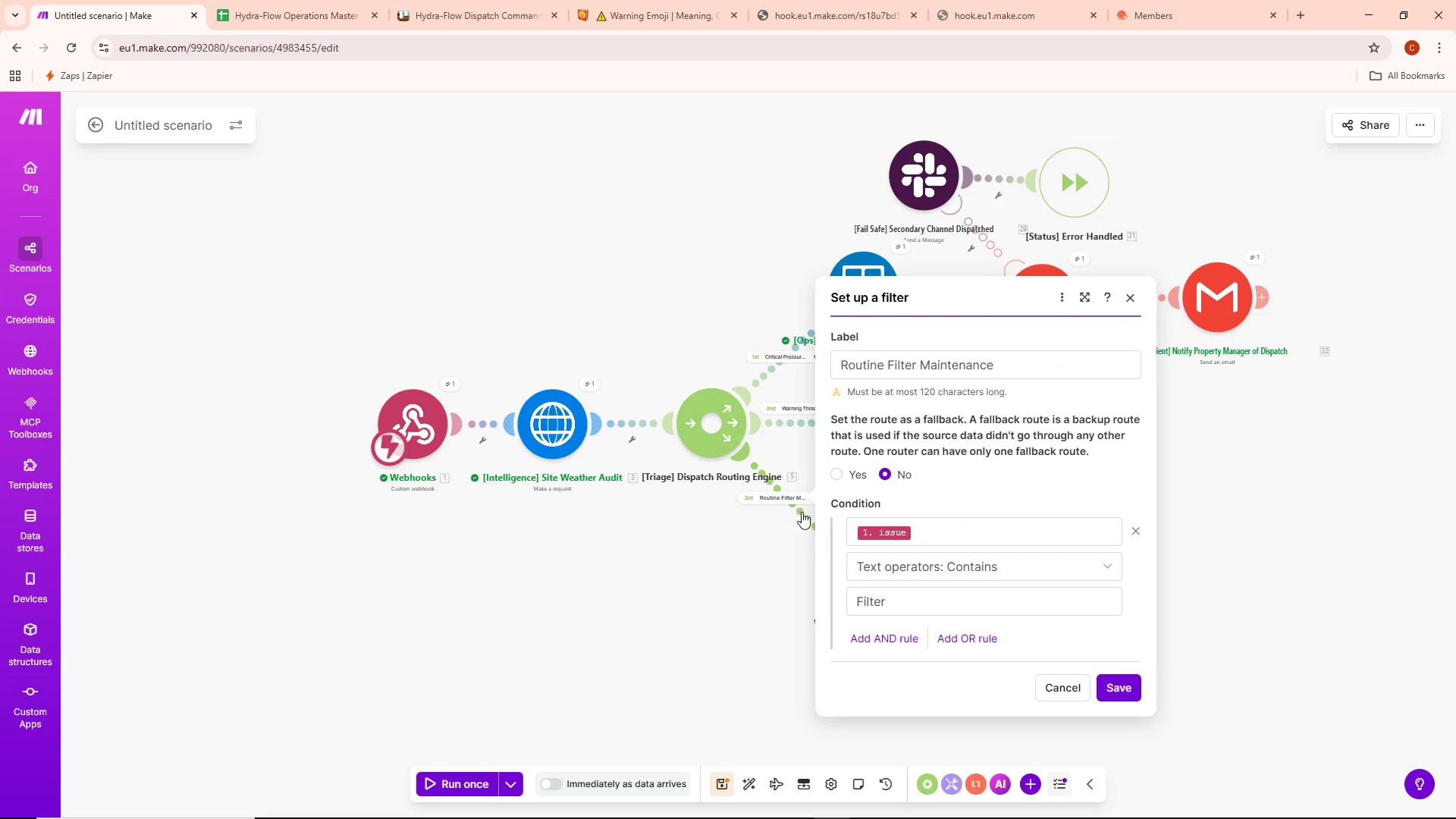 
left_click([760, 551])
 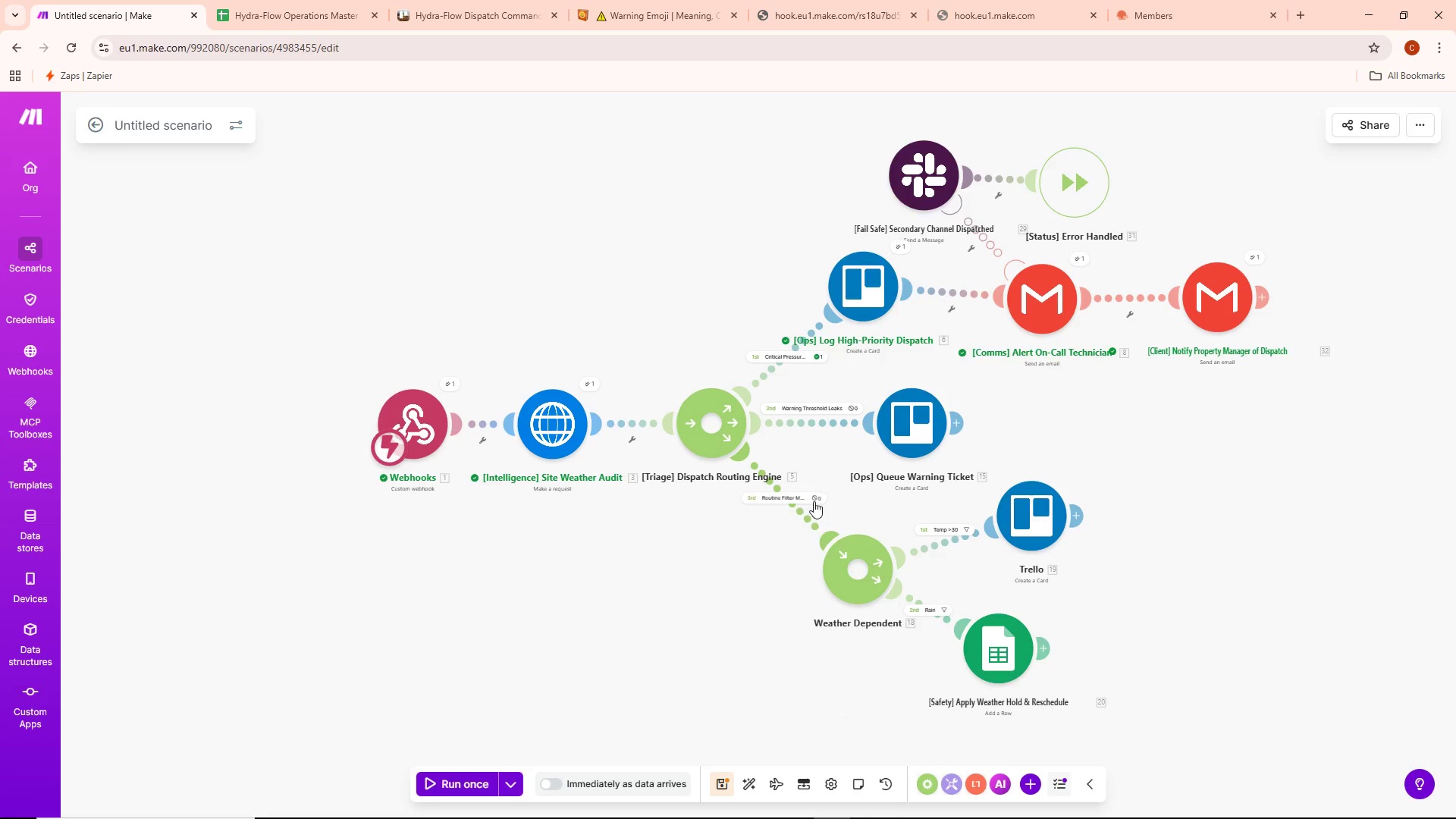 
left_click([814, 499])
 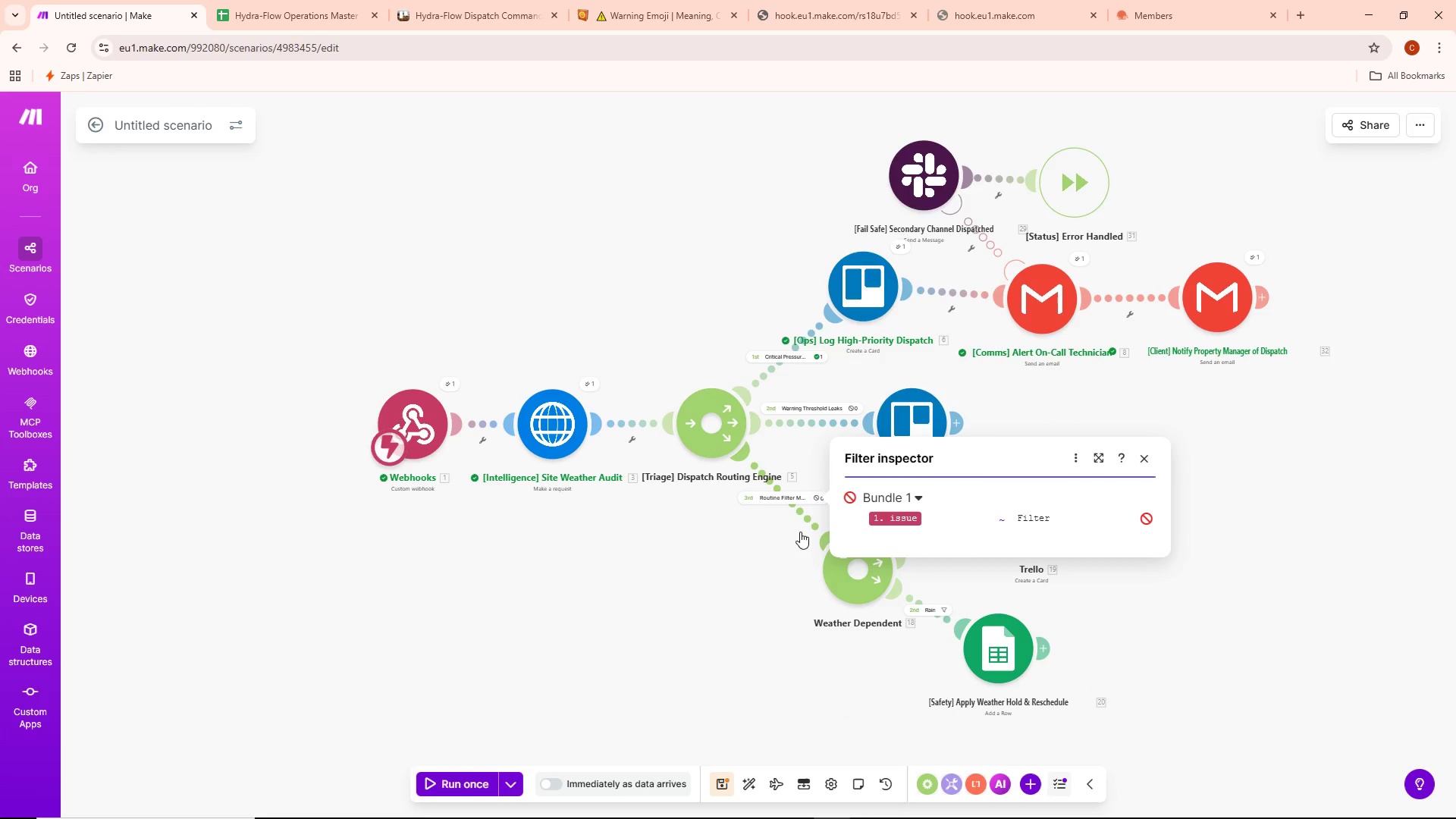 
left_click([771, 556])
 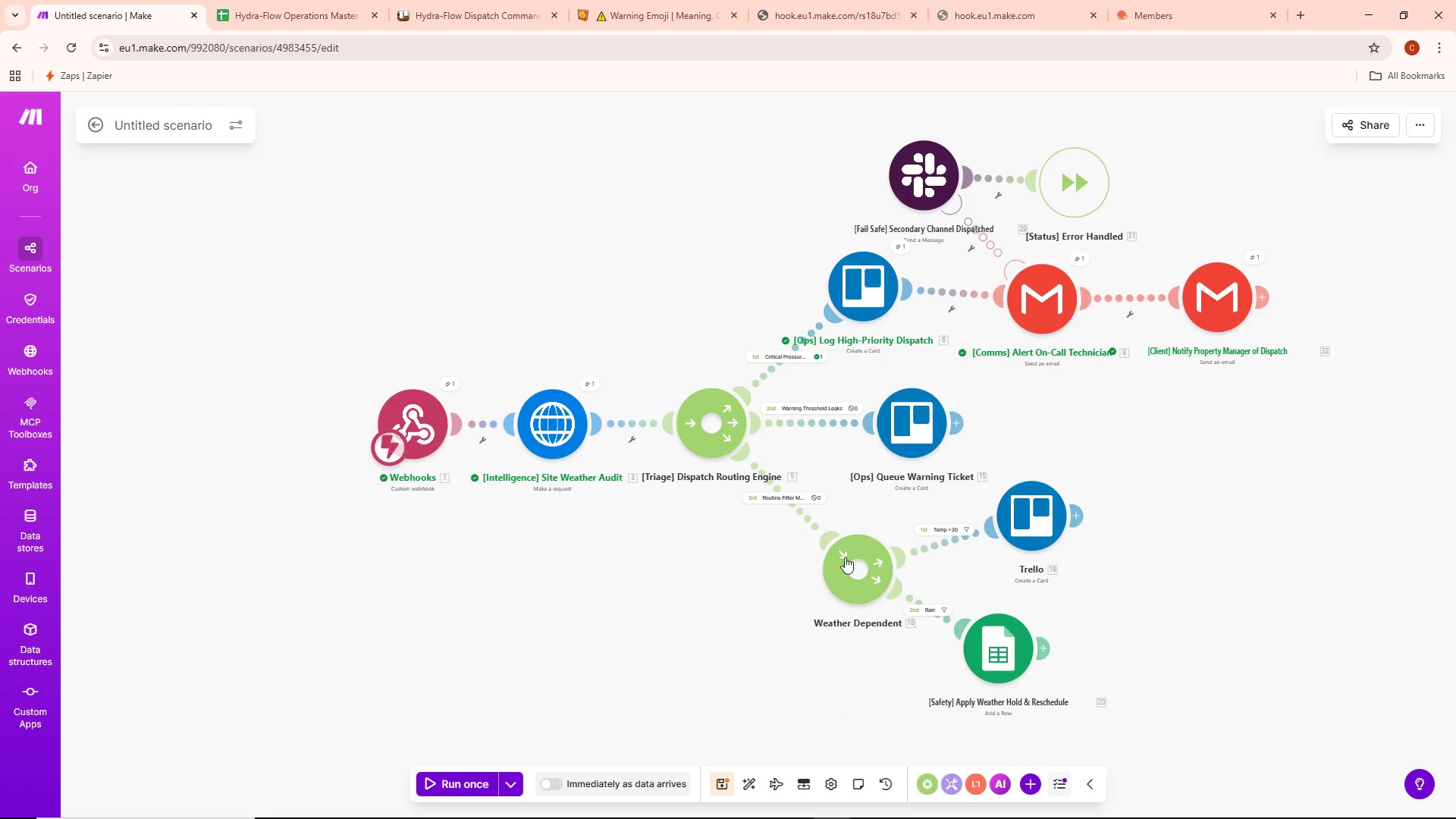 
left_click_drag(start_coordinate=[858, 561], to_coordinate=[896, 548])
 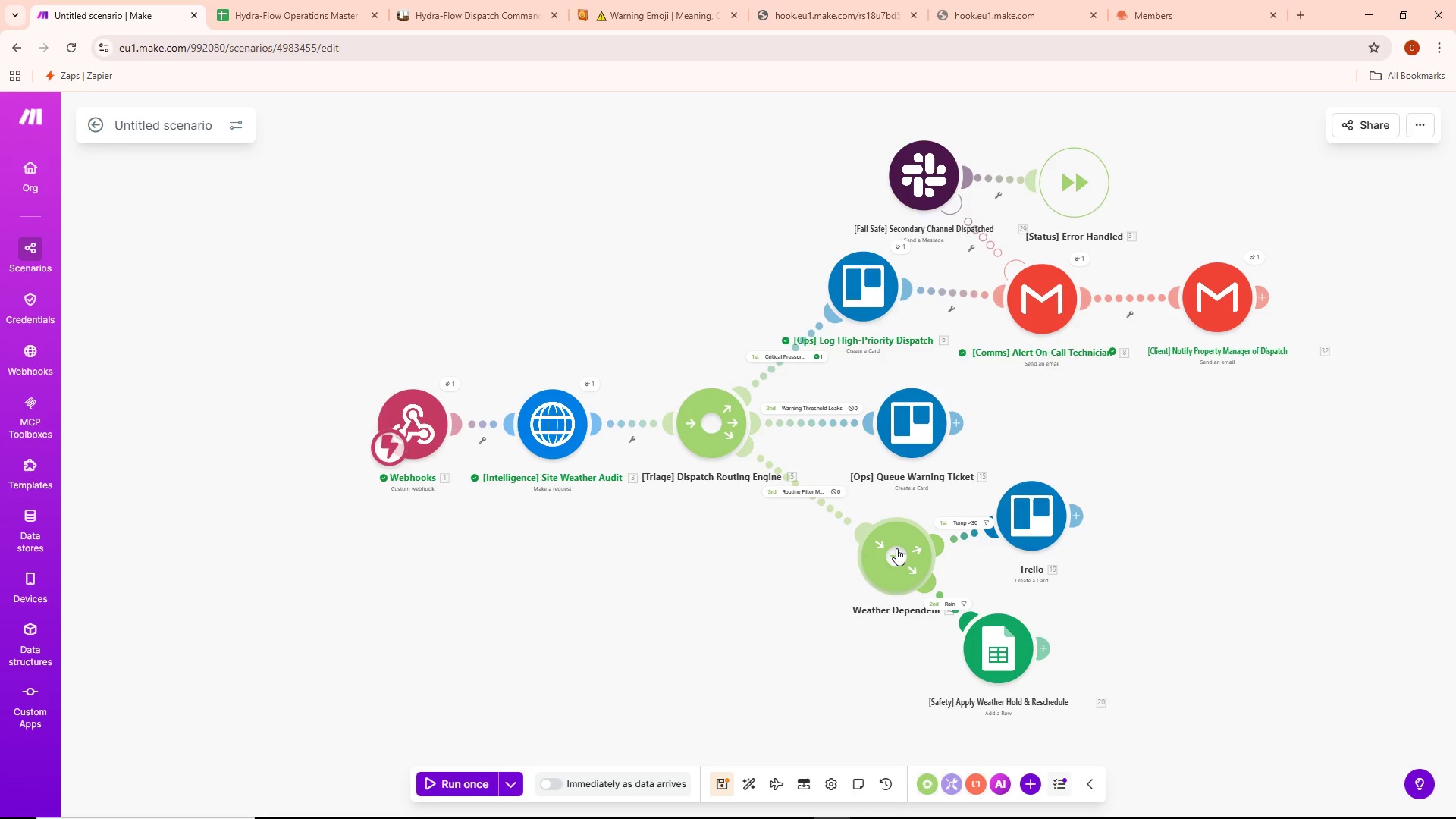 
left_click_drag(start_coordinate=[896, 548], to_coordinate=[905, 555])
 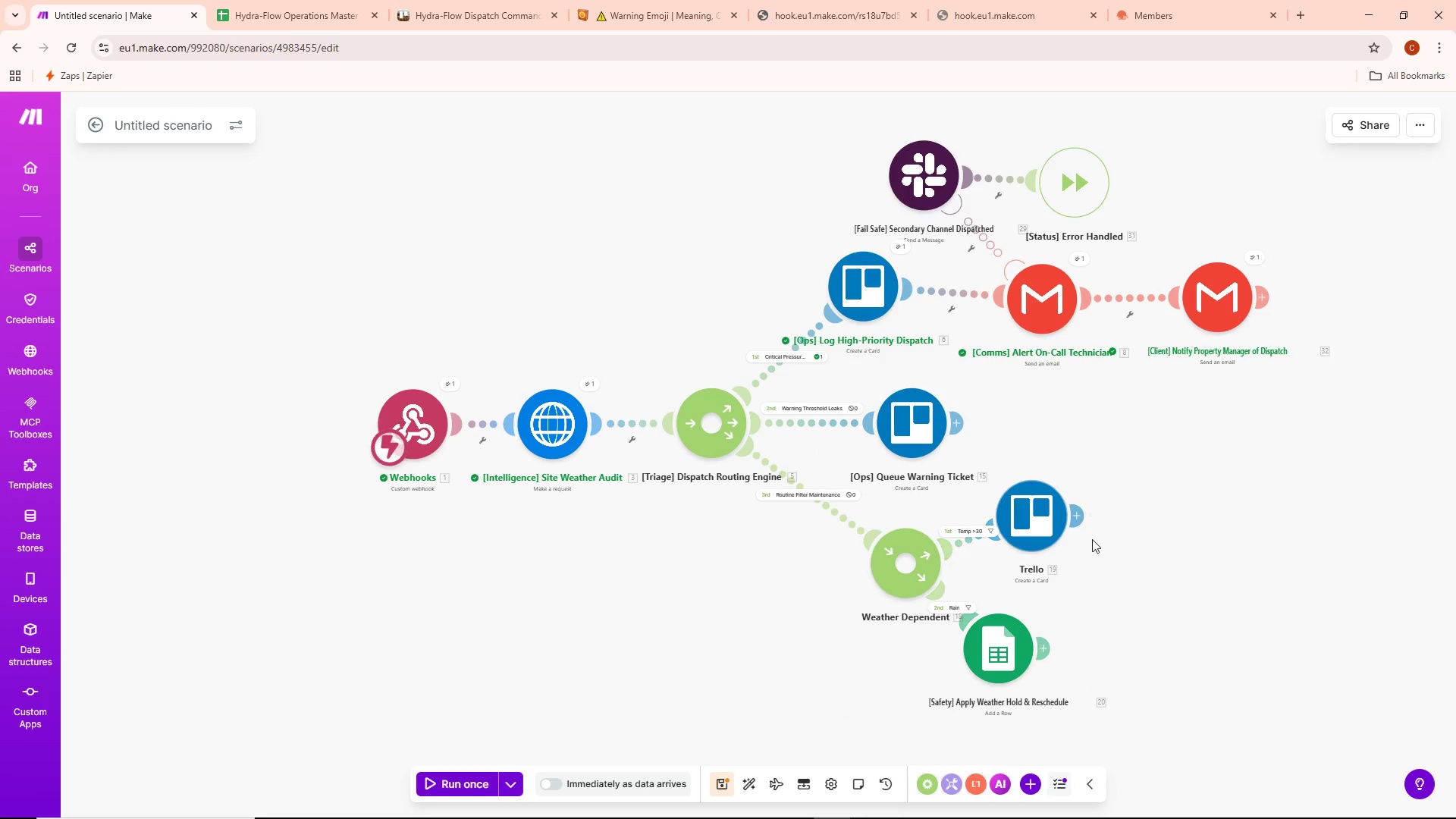 
left_click([1170, 560])
 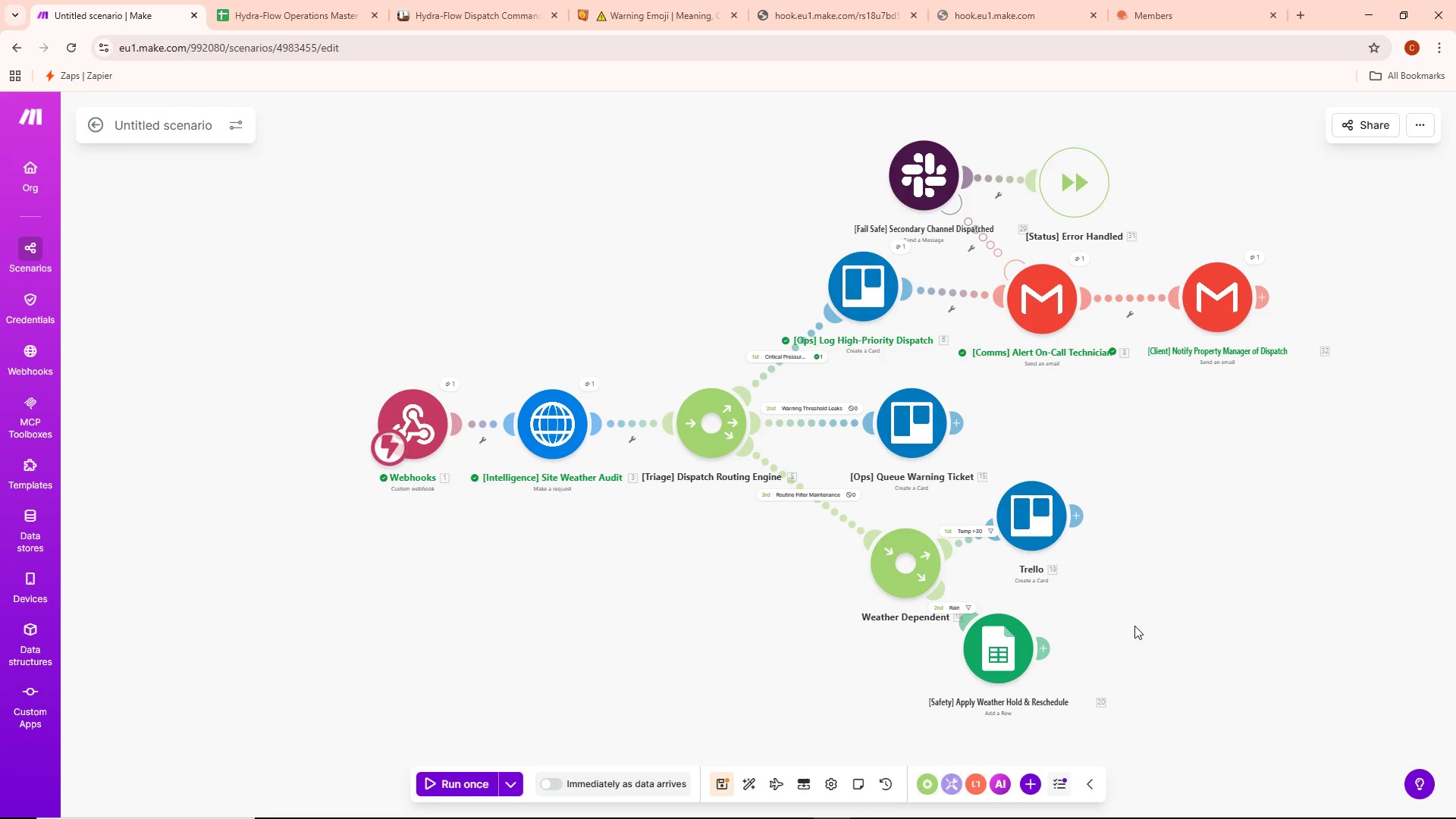 
left_click_drag(start_coordinate=[974, 654], to_coordinate=[1042, 661])
 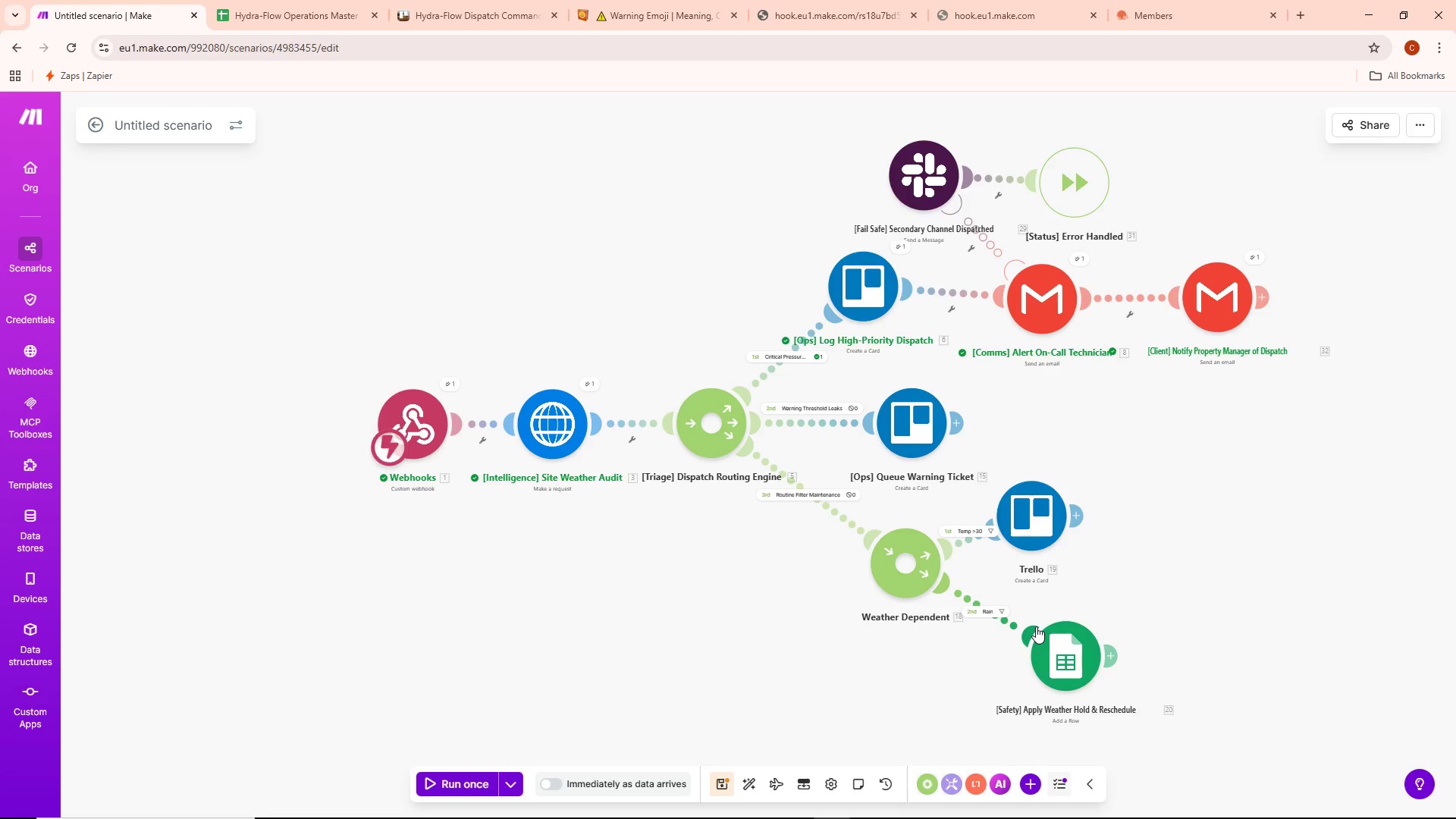 
wait(6.91)
 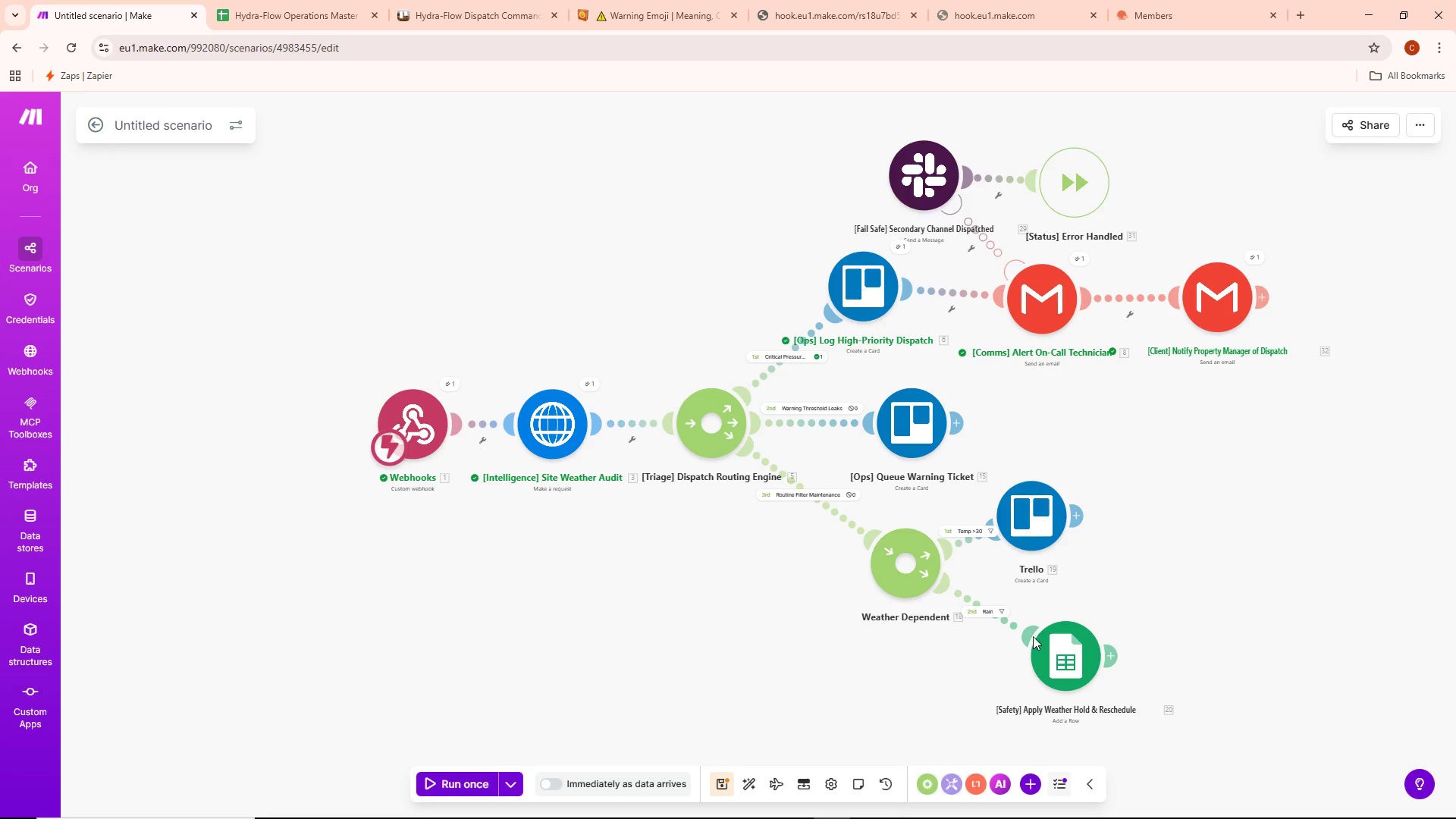 
left_click_drag(start_coordinate=[1029, 533], to_coordinate=[1071, 522])
 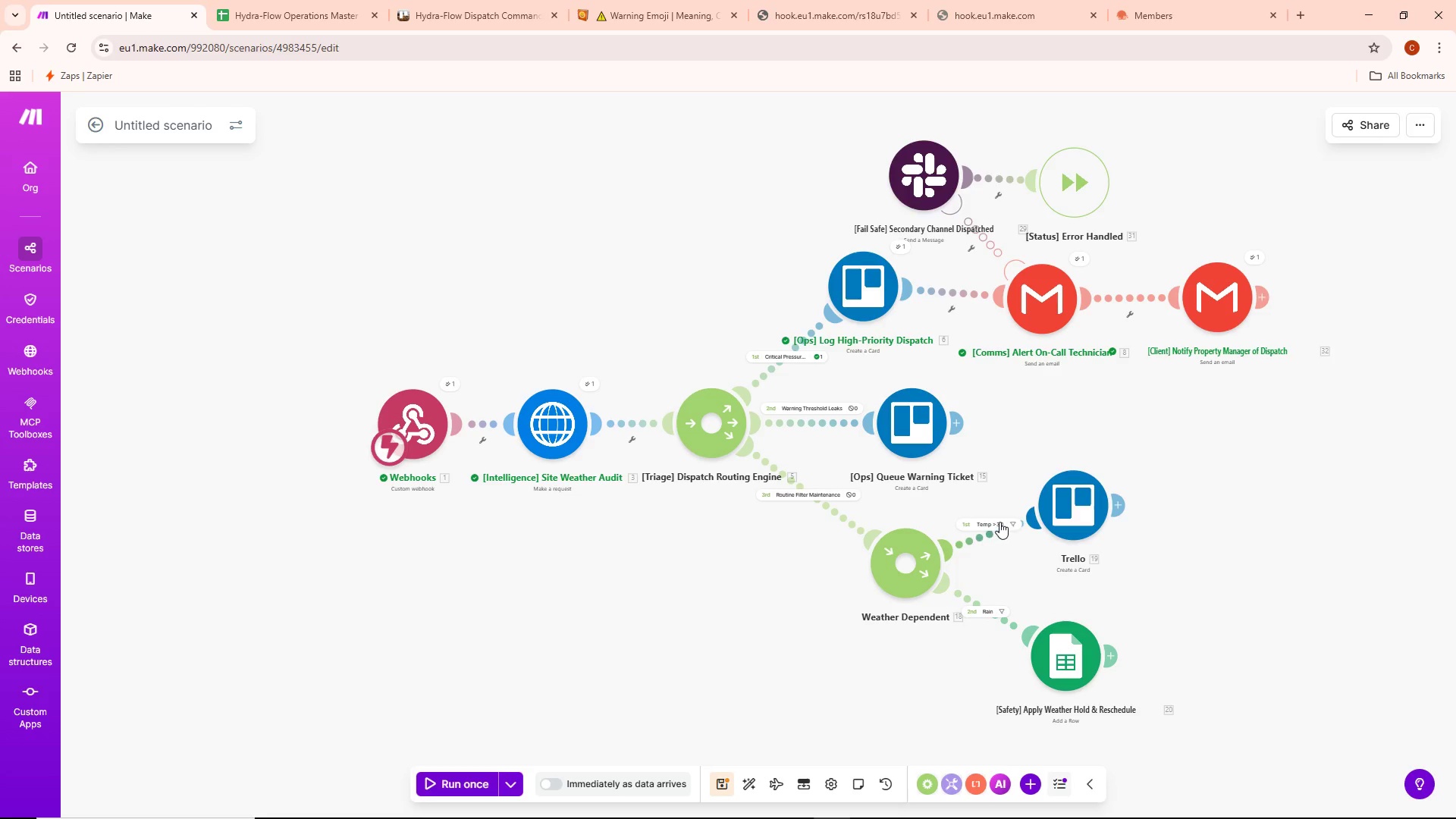 
left_click([999, 522])
 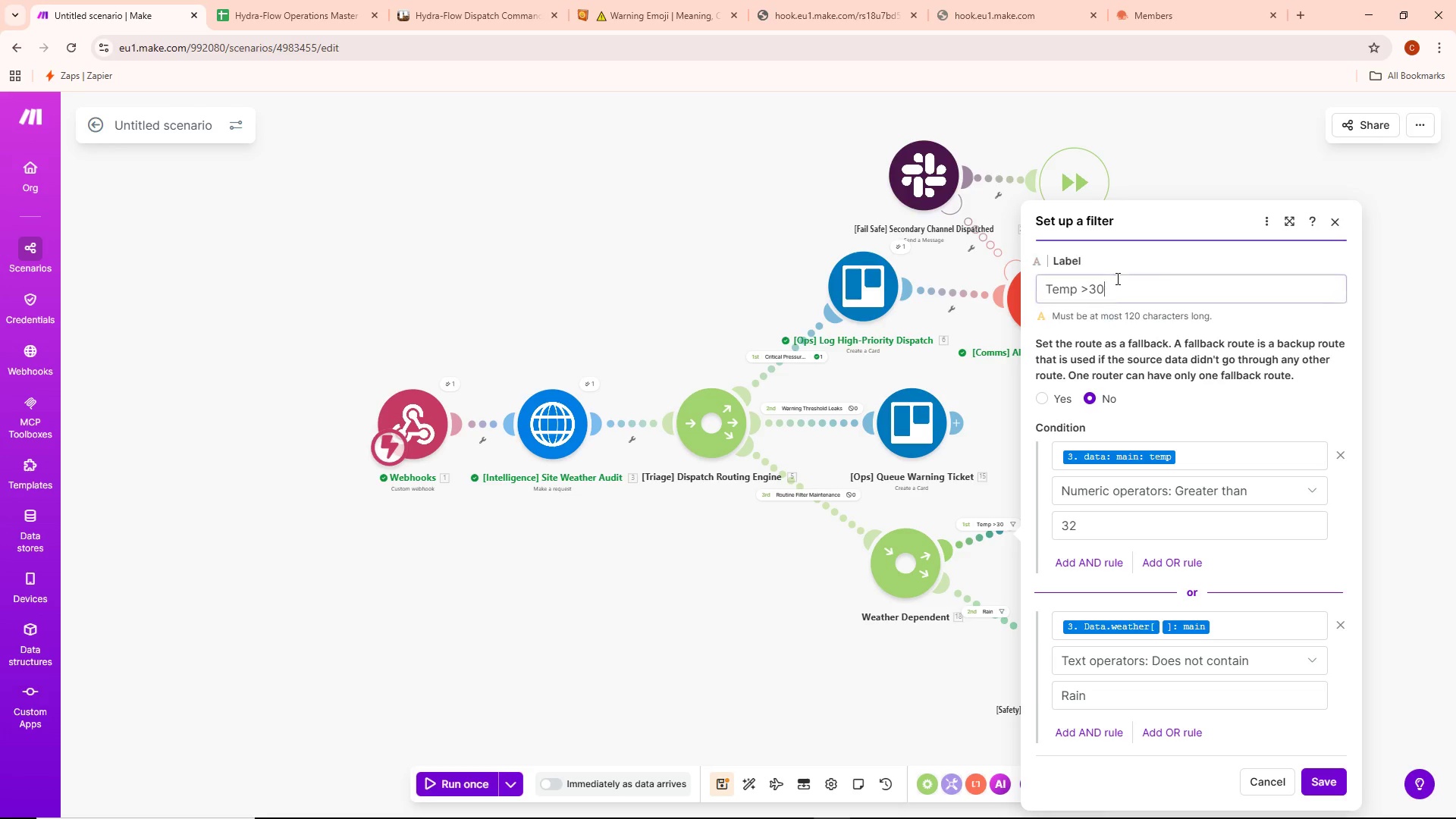 
key(Control+A)
 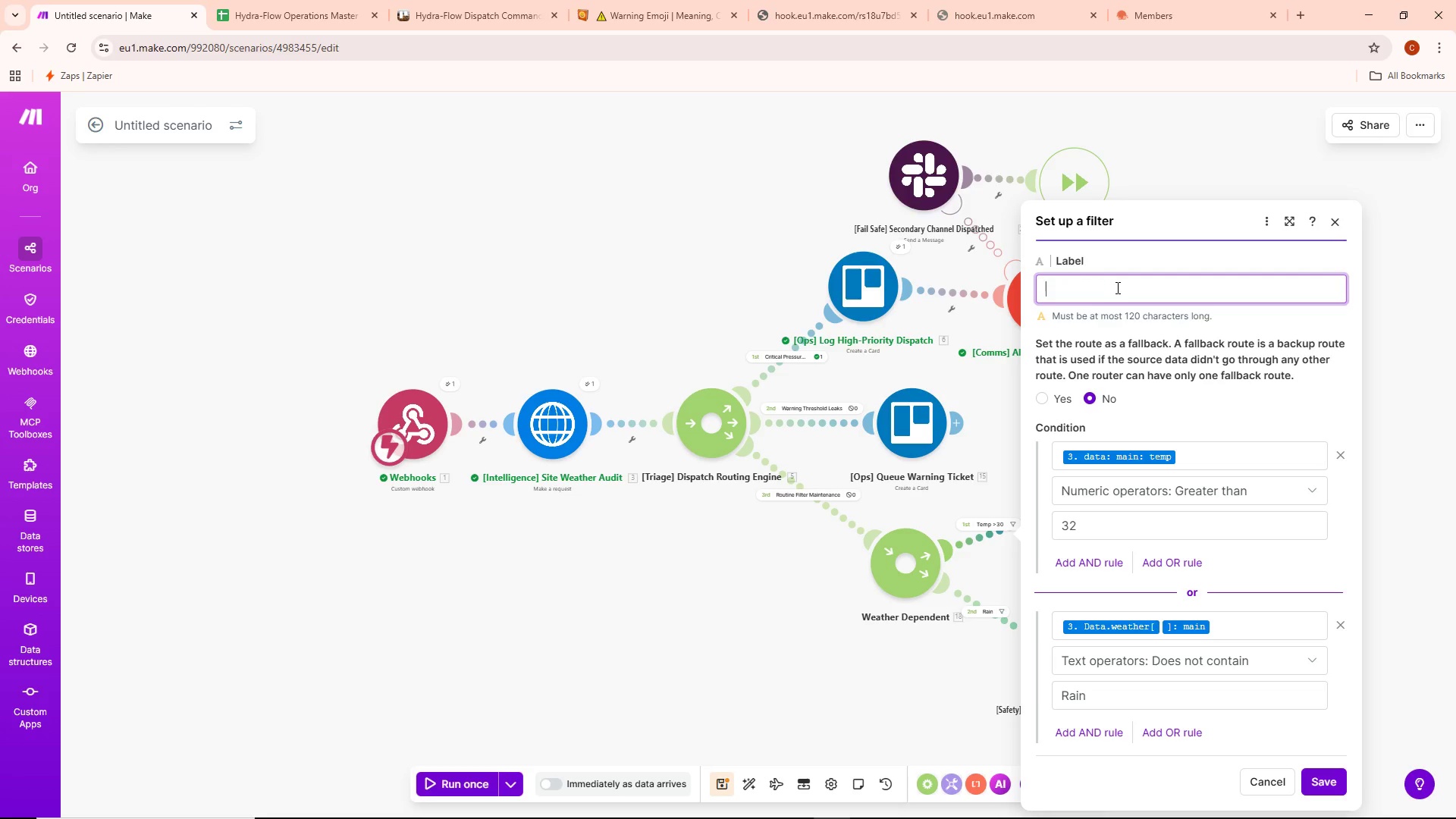 
key(Control+Backspace)
 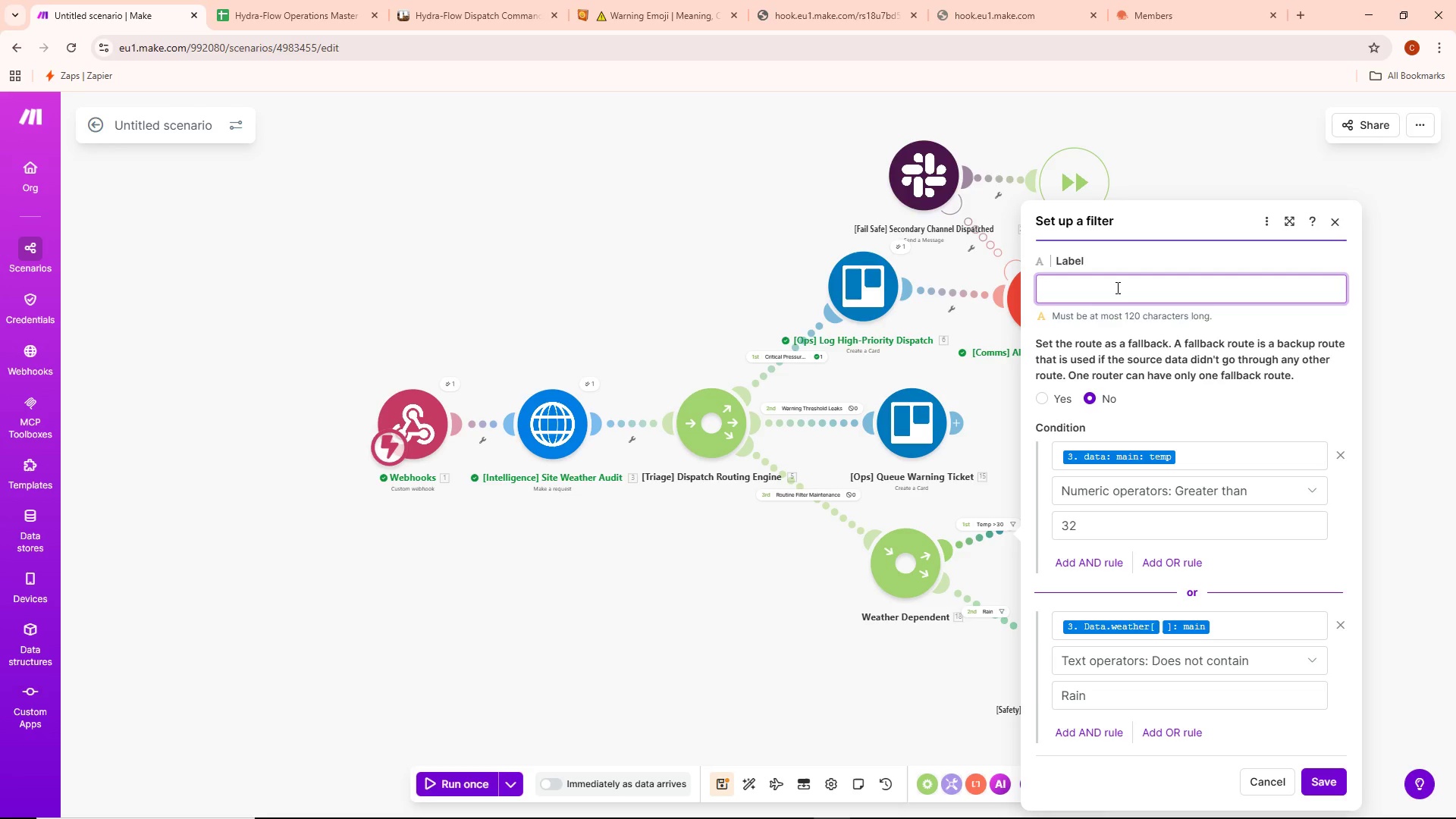 
type(Optimal Weather: Proceed to Schedule)
 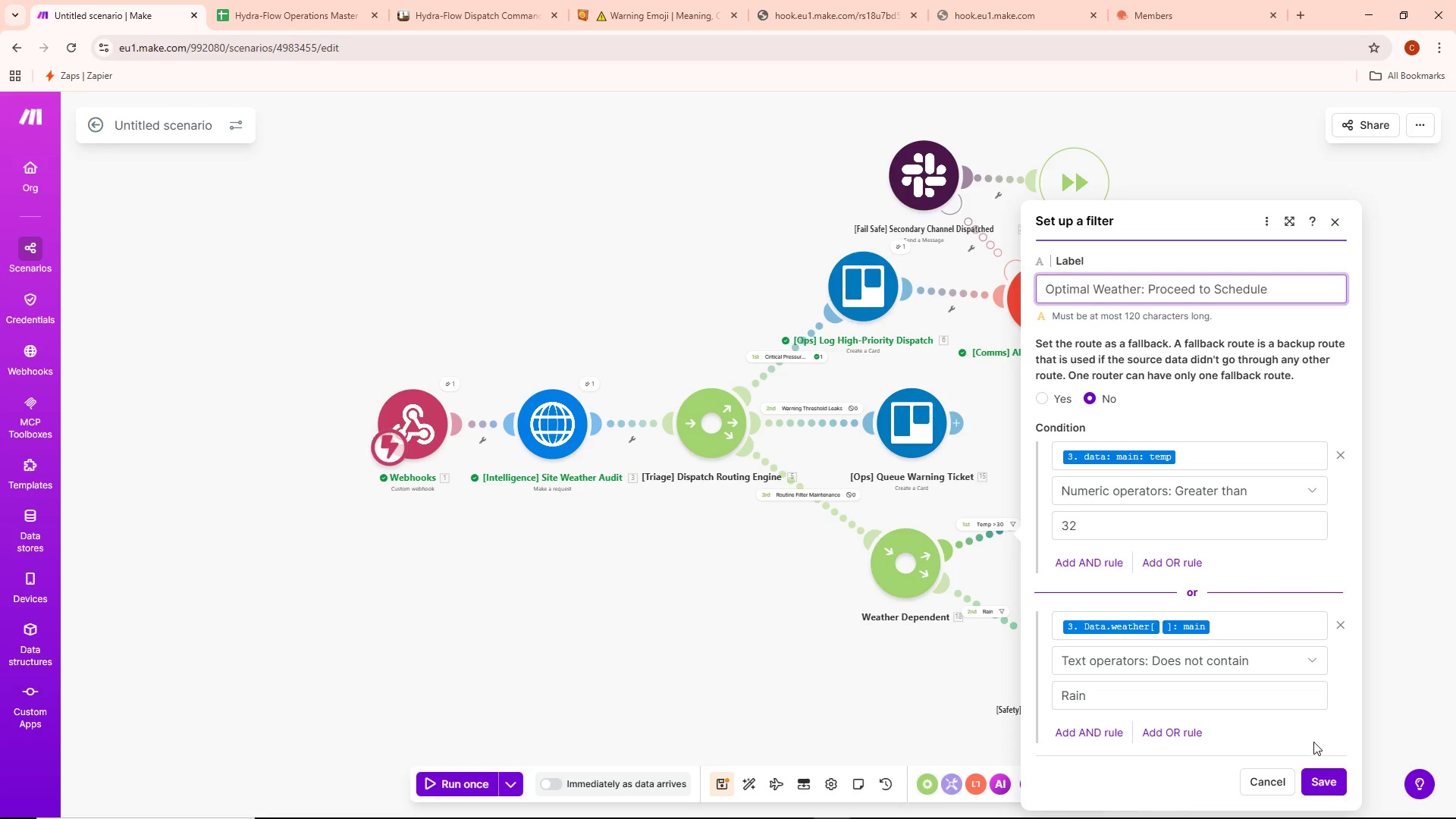 
left_click([1329, 787])
 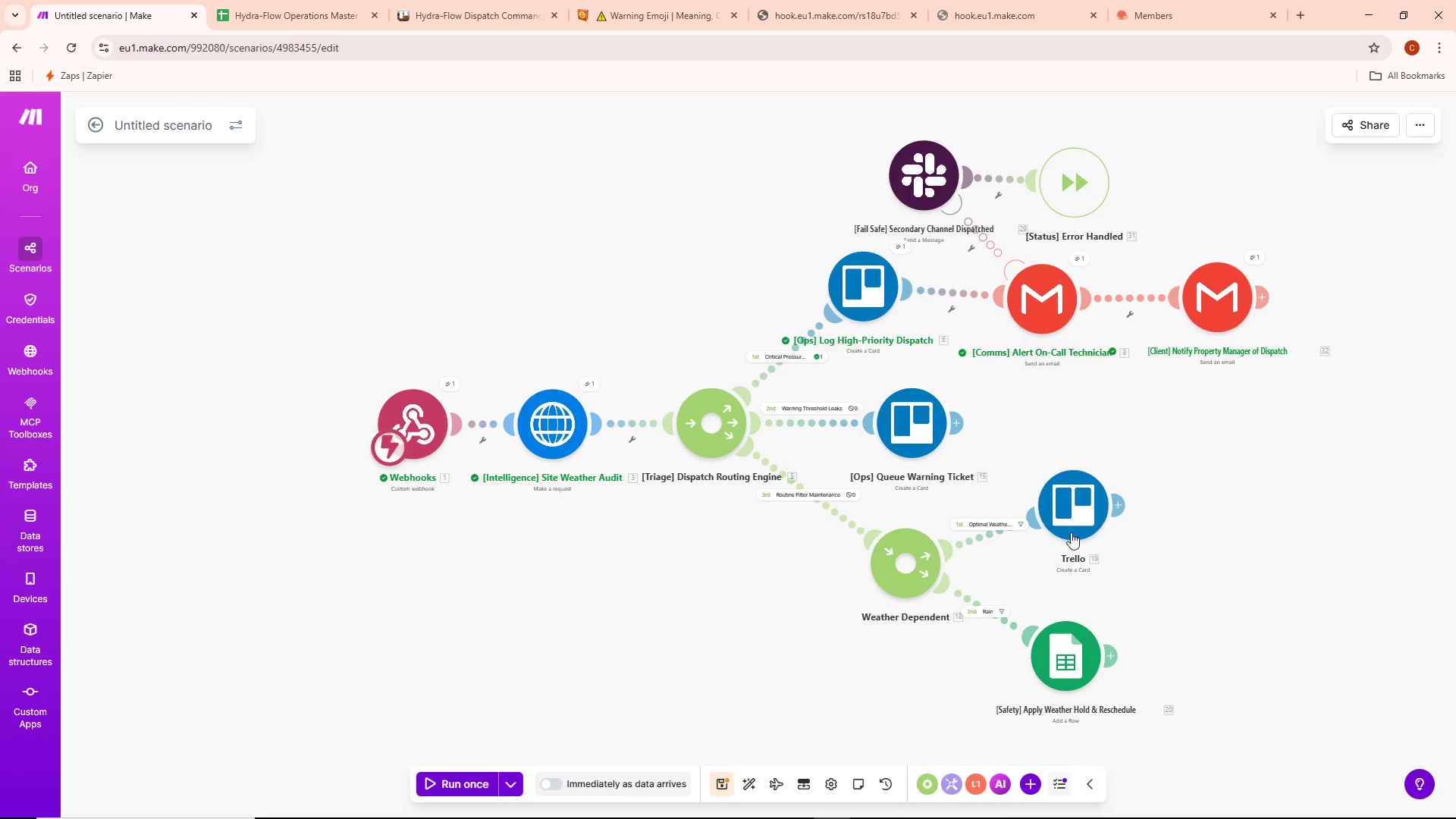 
left_click_drag(start_coordinate=[1064, 522], to_coordinate=[1127, 519])
 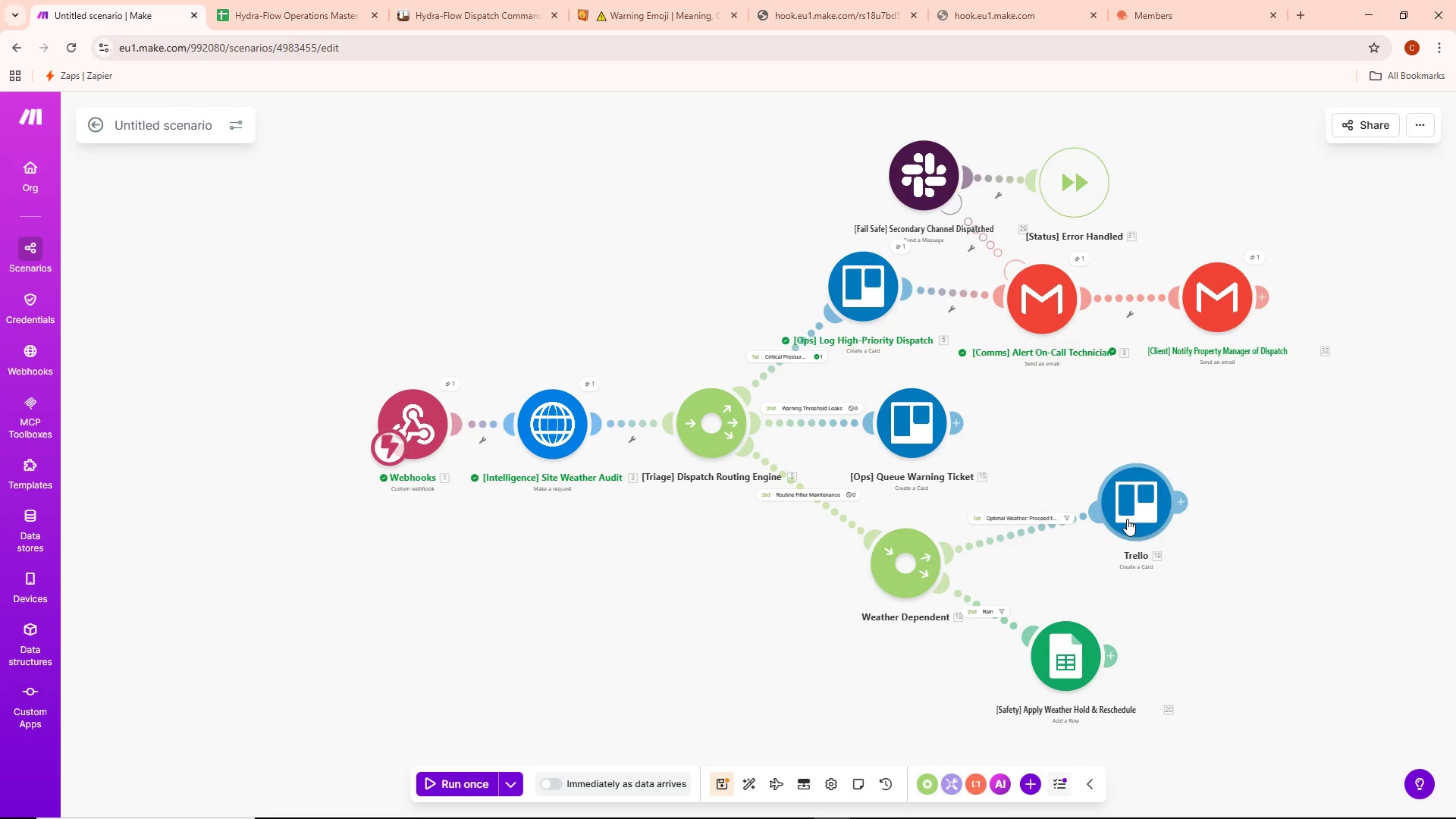 
left_click_drag(start_coordinate=[1122, 518], to_coordinate=[1103, 519])
 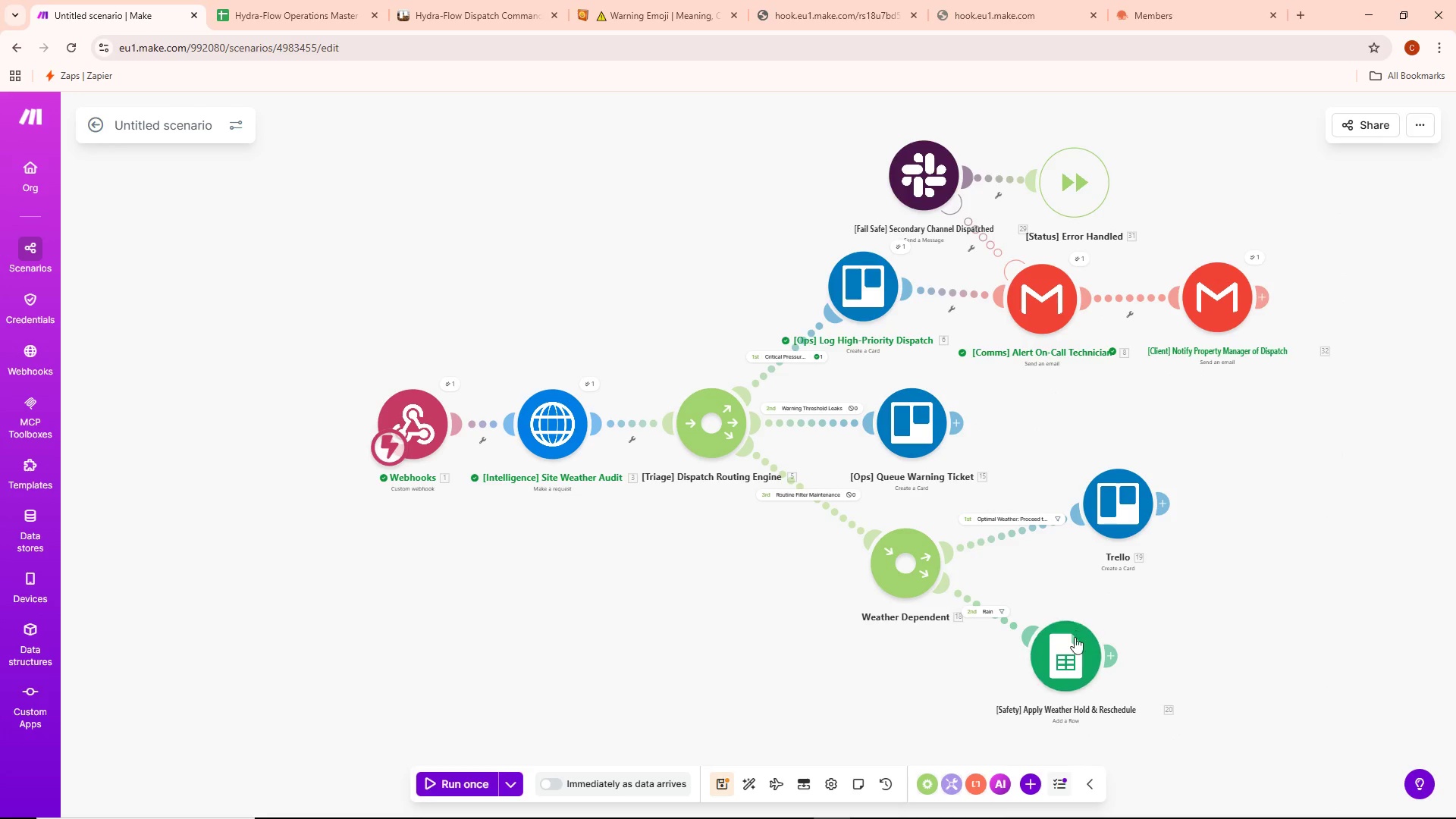 
left_click_drag(start_coordinate=[1074, 644], to_coordinate=[1114, 627])
 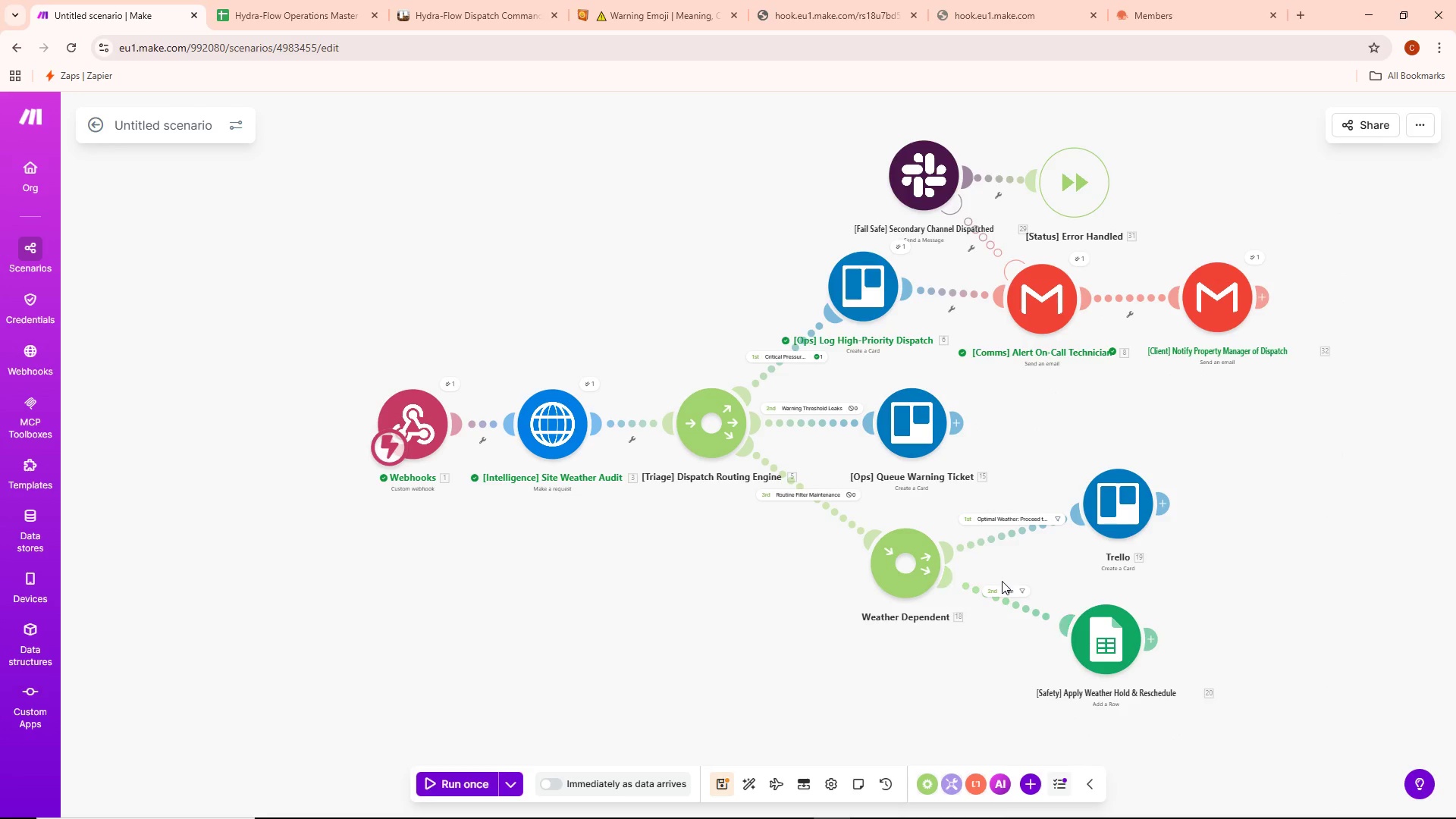 
double_click([1000, 587])
 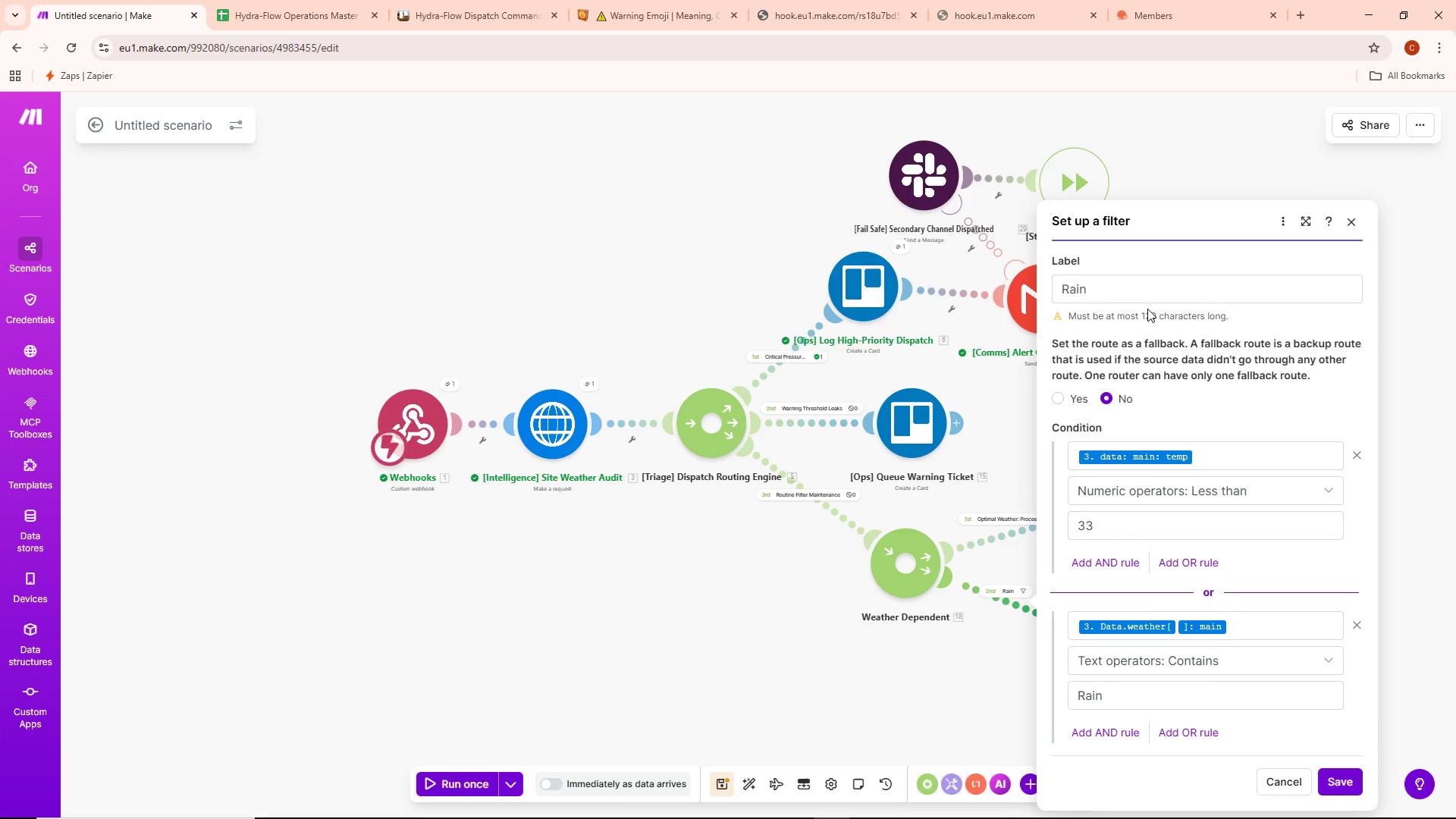 
left_click([1147, 289])
 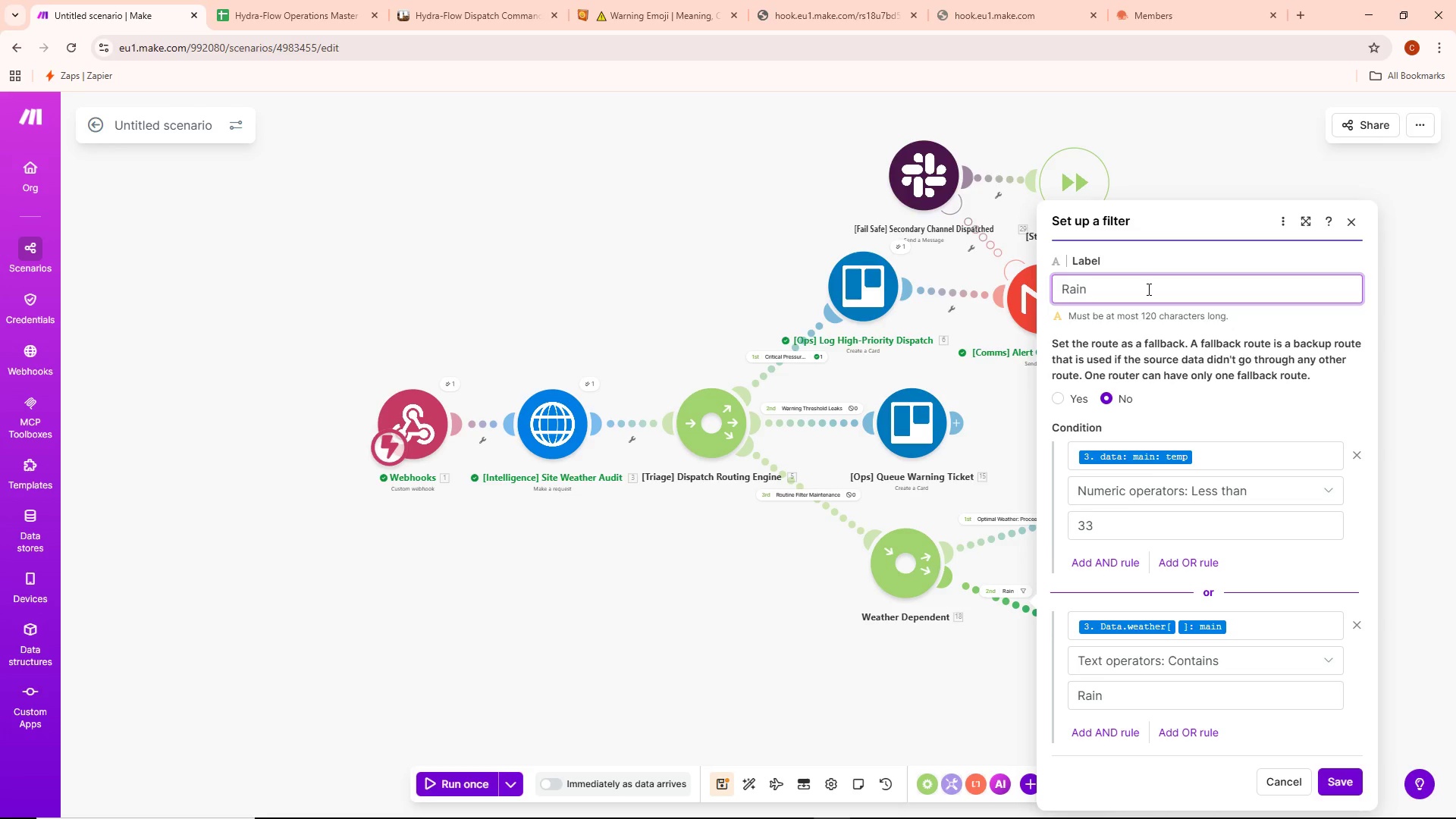 
wait(6.42)
 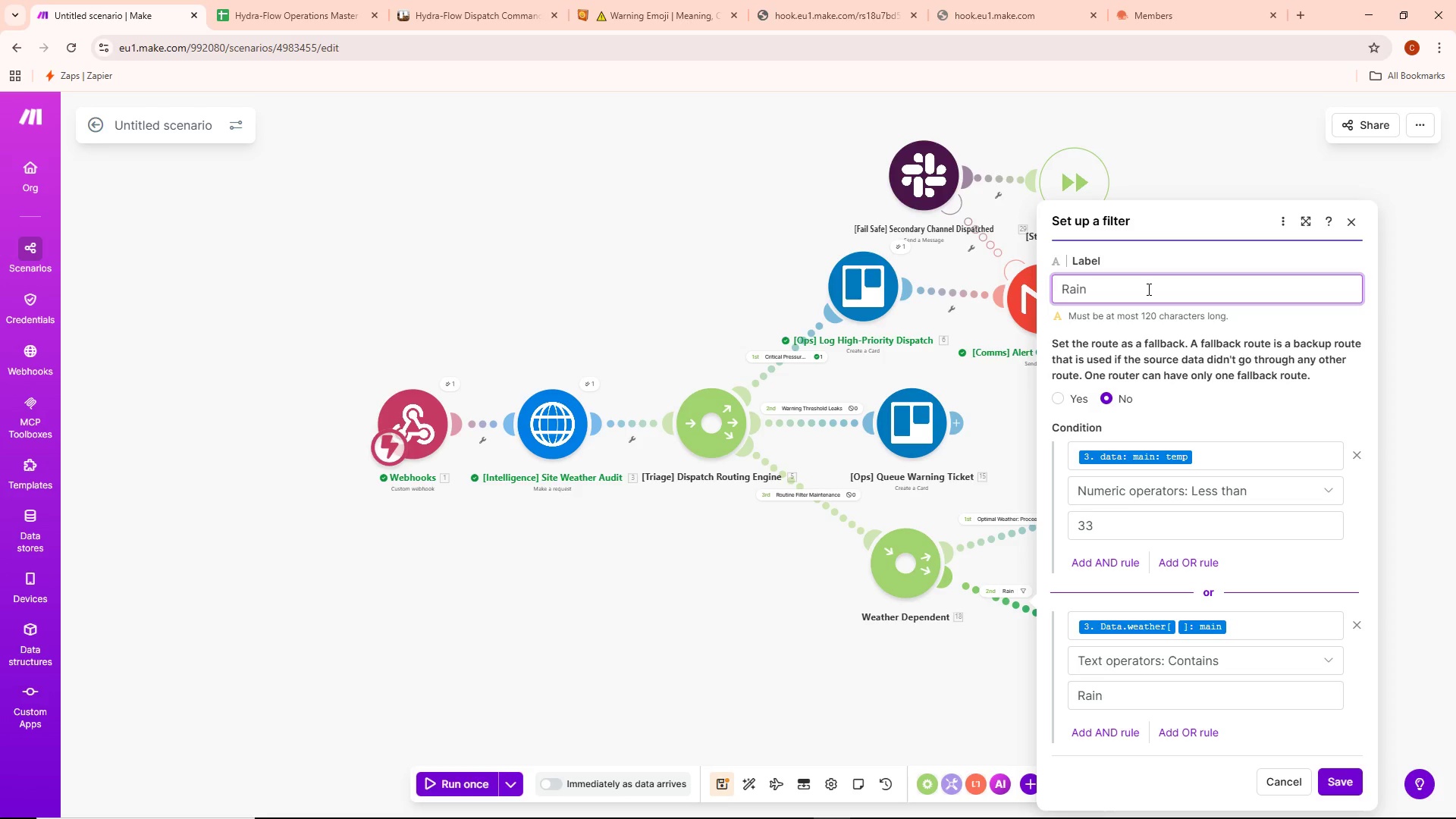 
key(Control+ControlLeft)
 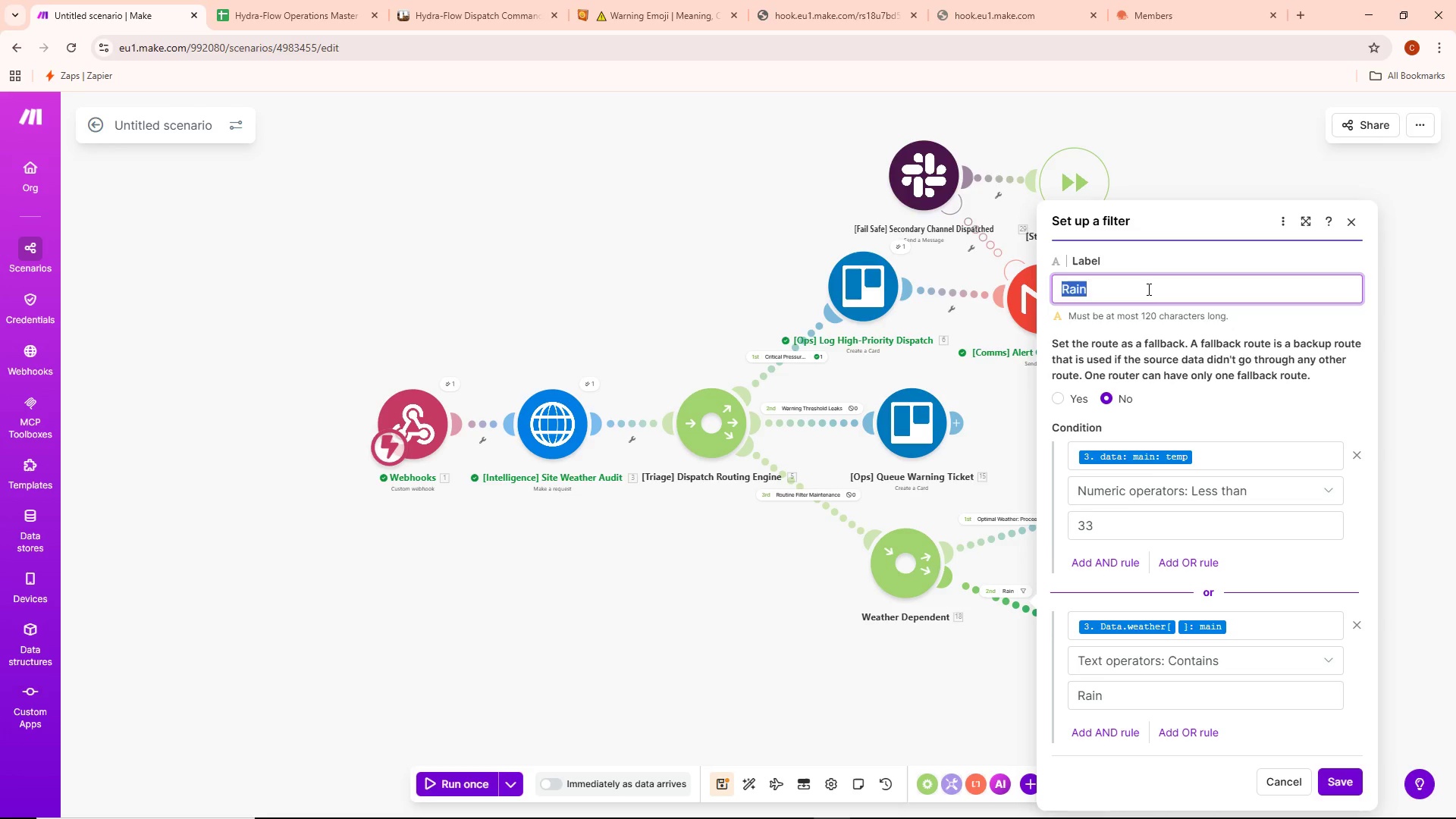 
key(Control+A)
 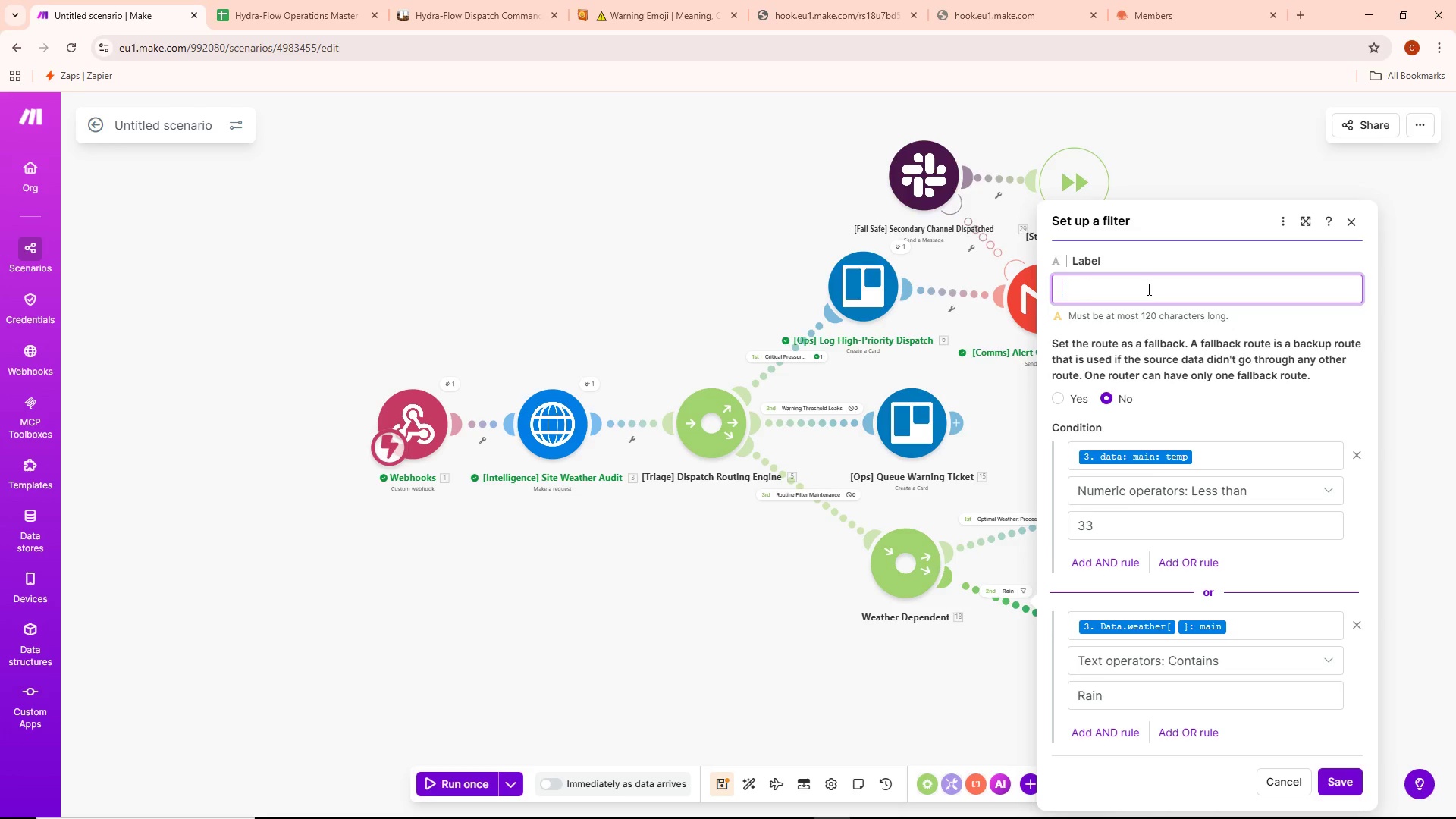 
key(Backspace)
type(Climate Risk: apply Operationaao)
key(Backspace)
key(Backspace)
type(l Hold)
 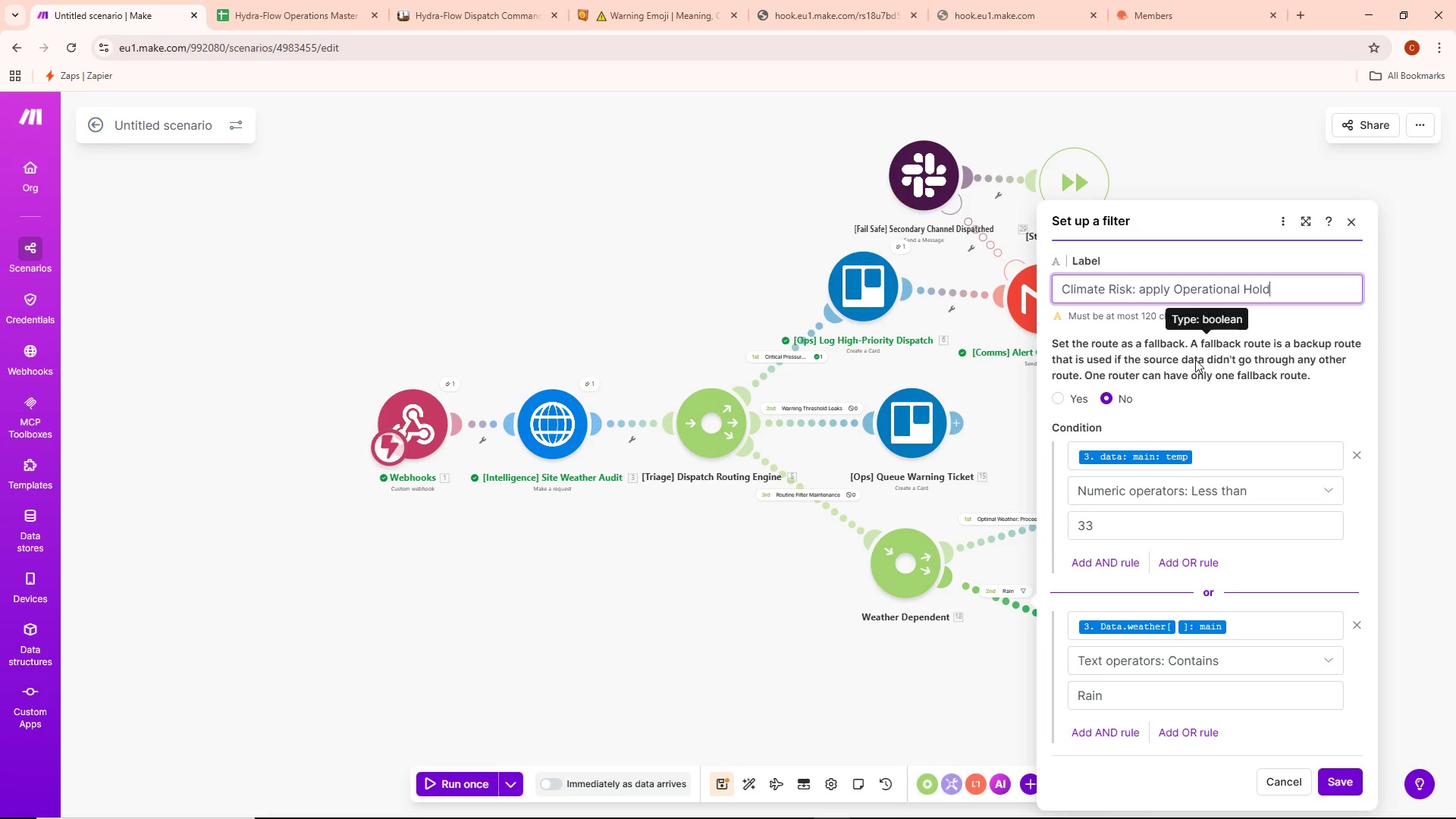 
wait(7.62)
 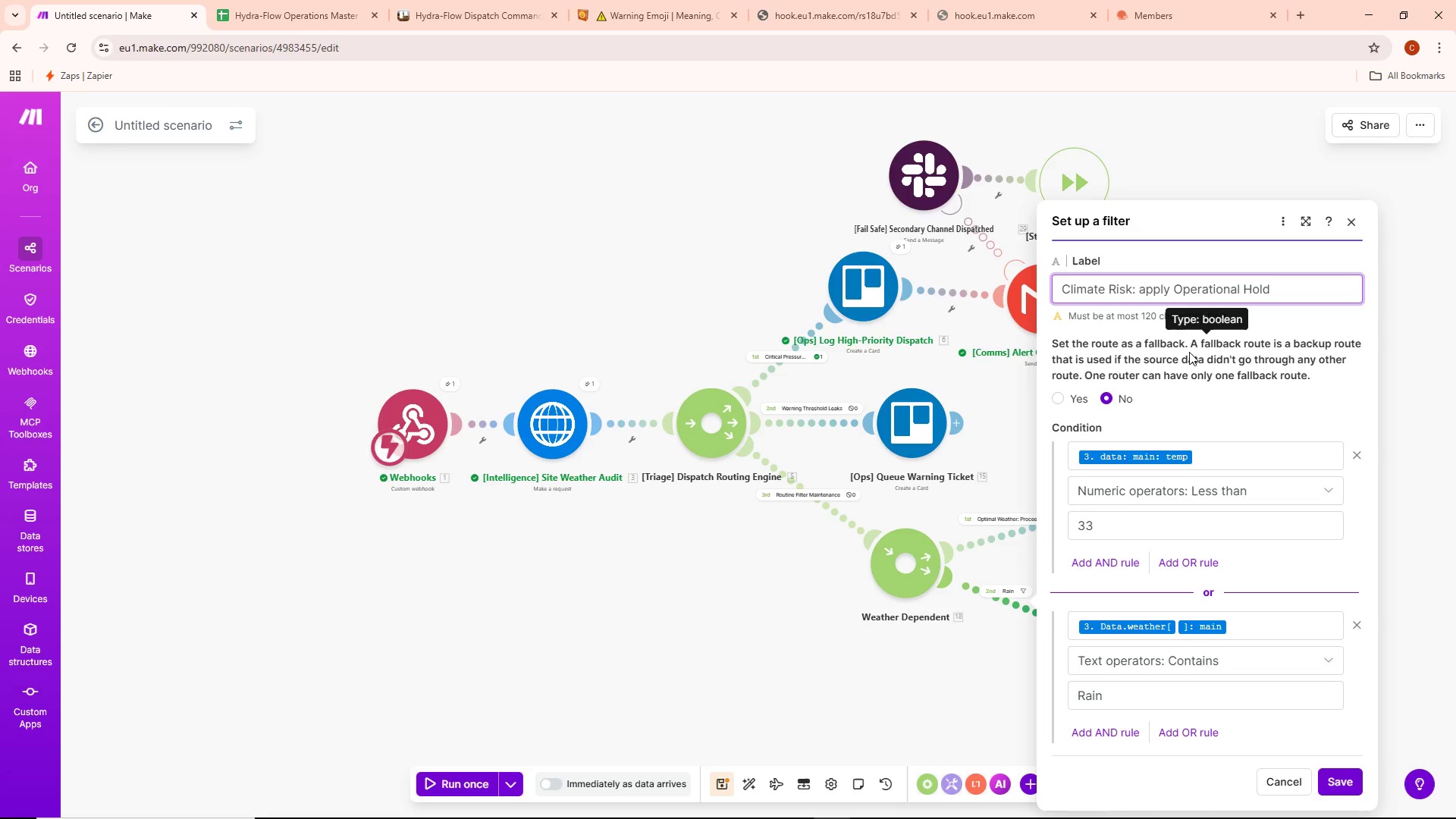 
left_click([1339, 781])
 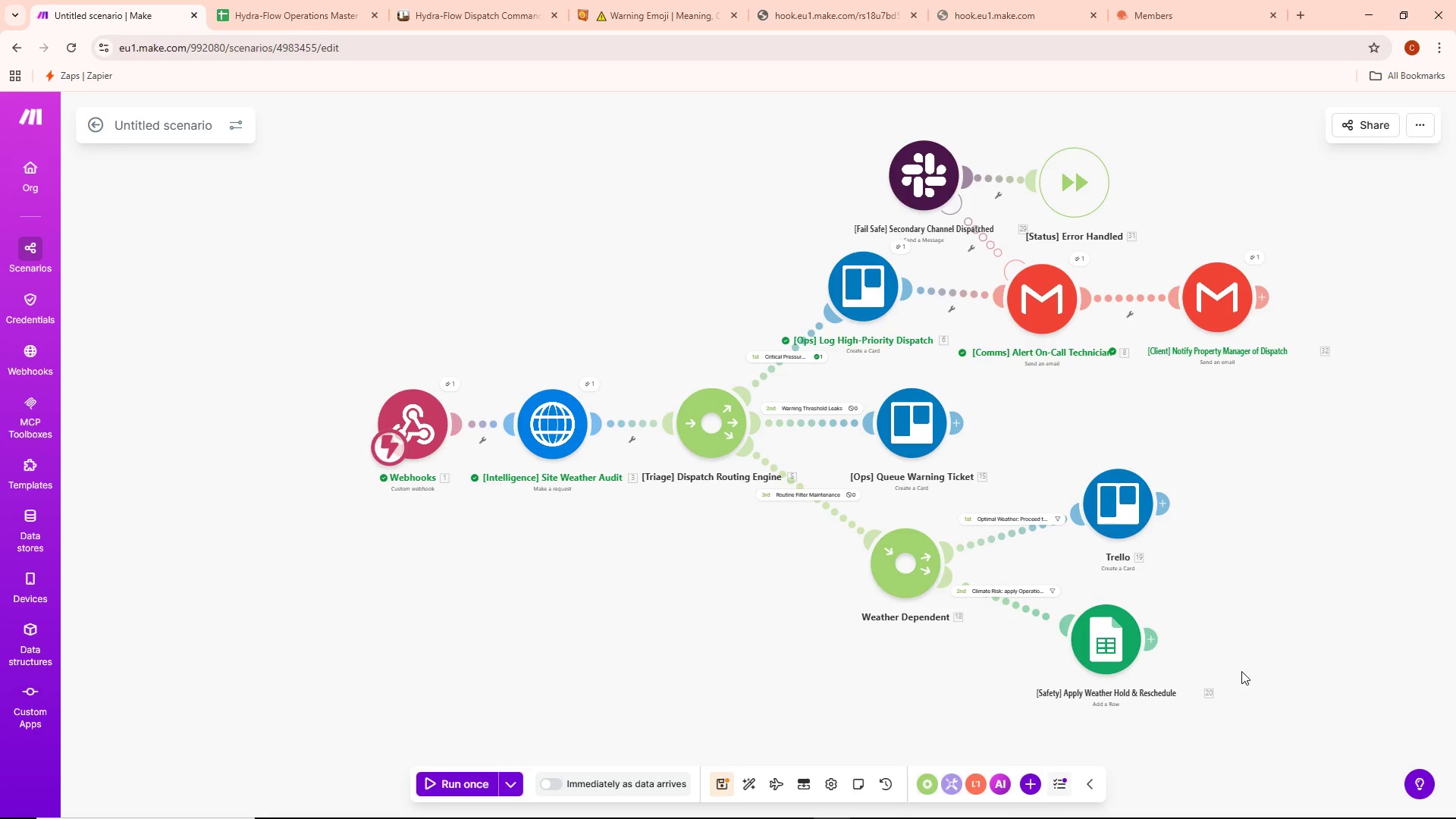 
key(Alt+AltLeft)
 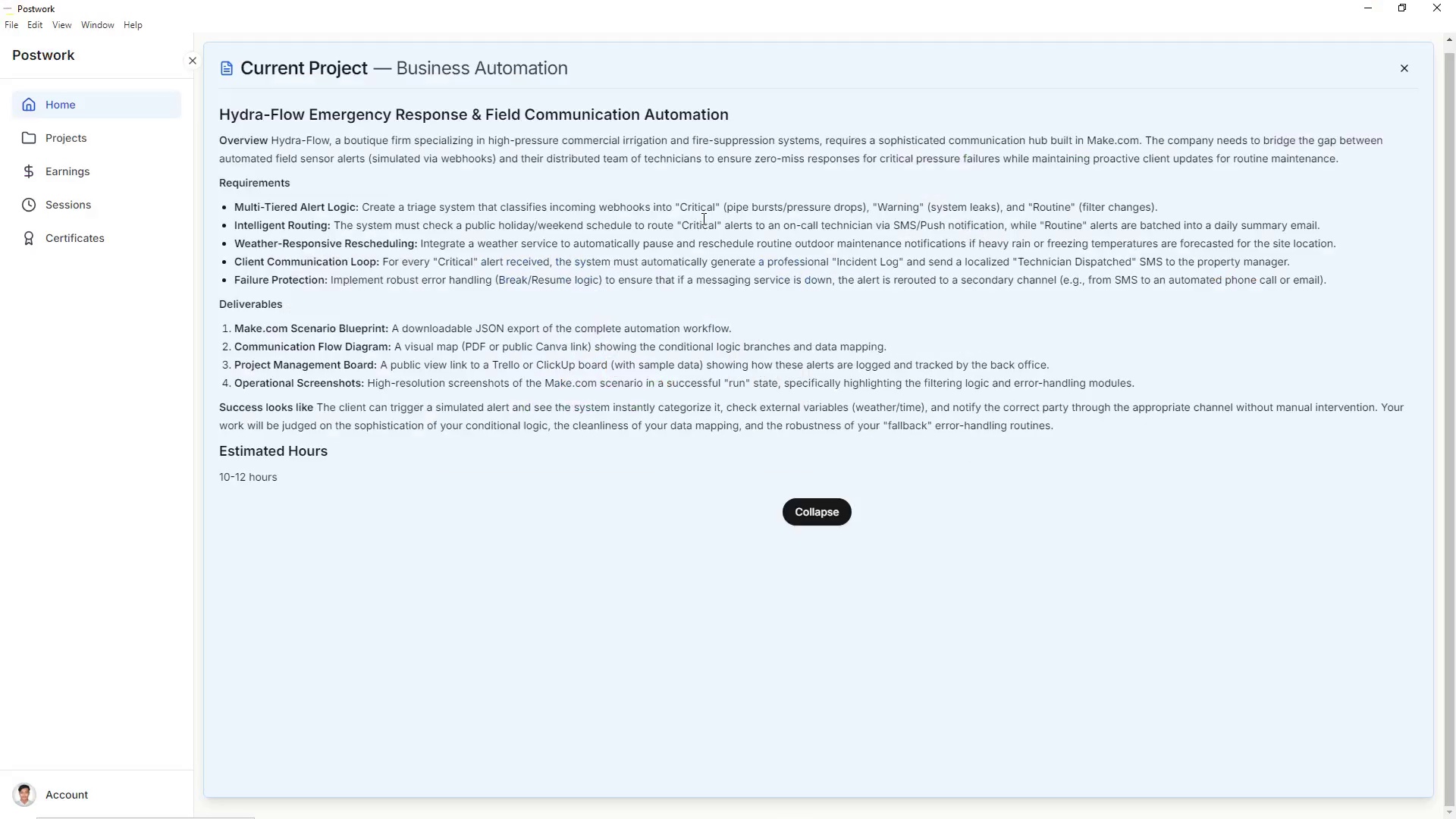 
key(Alt+Tab)